 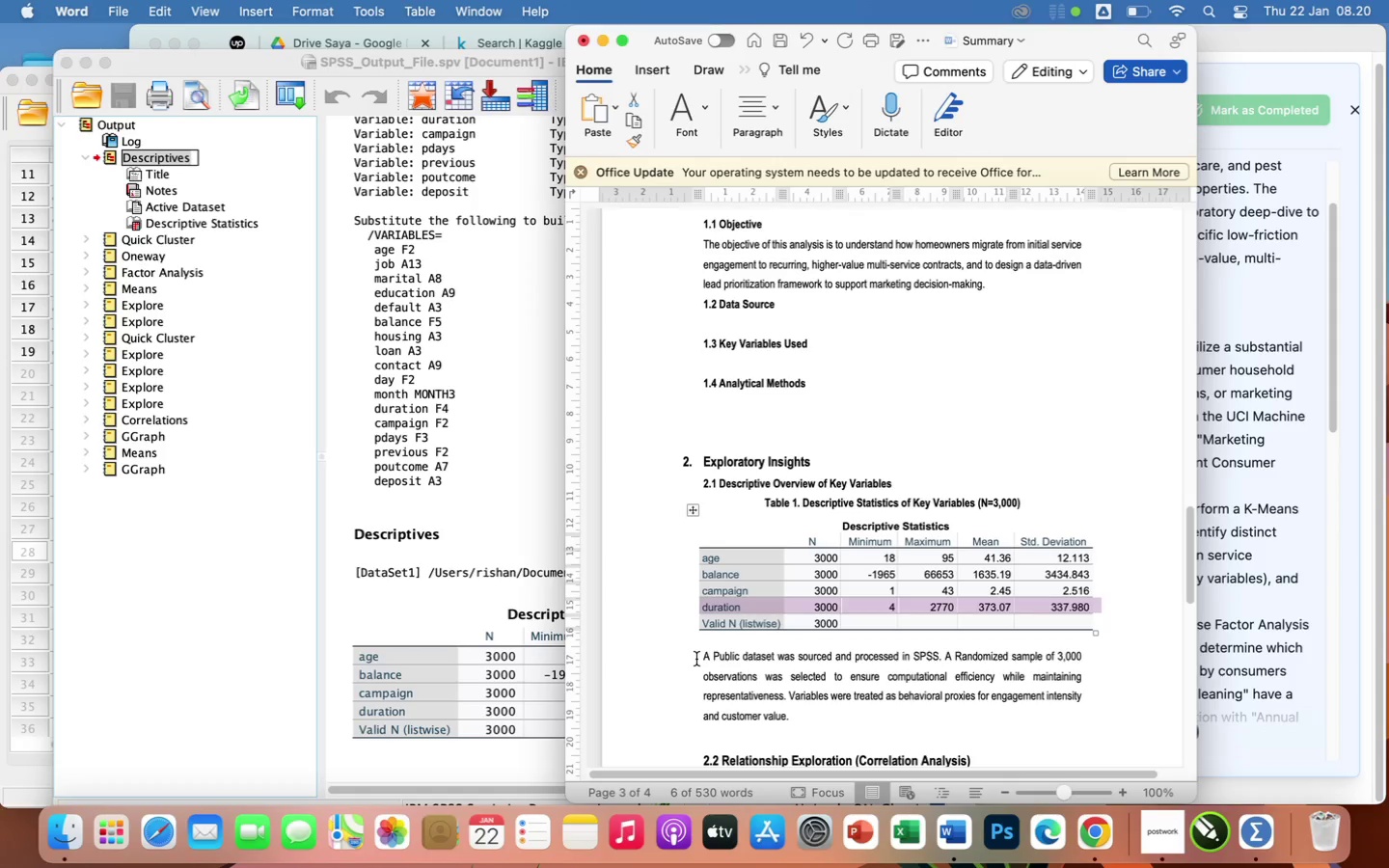 
left_click([709, 656])
 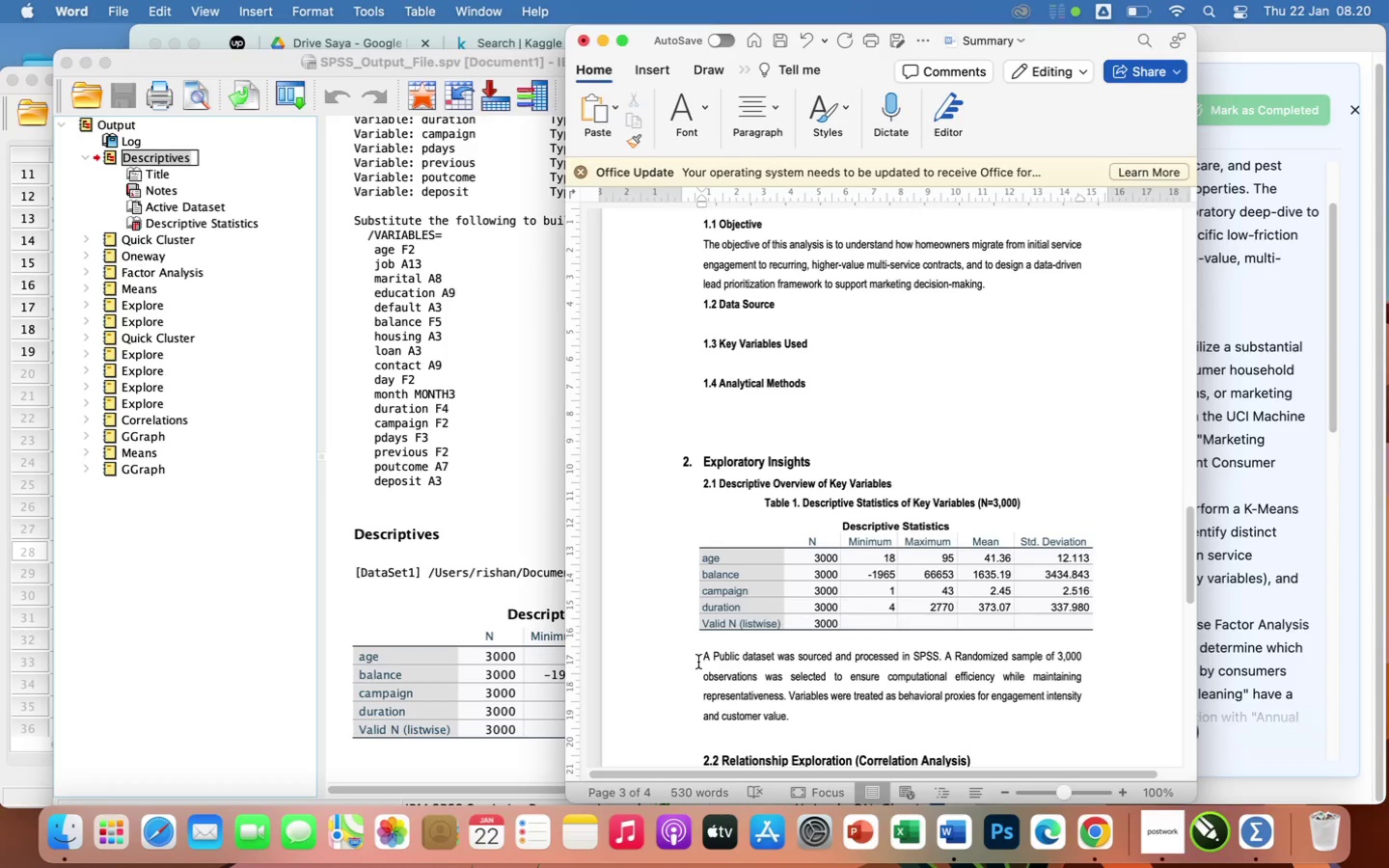 
left_click_drag(start_coordinate=[698, 662], to_coordinate=[801, 710])
 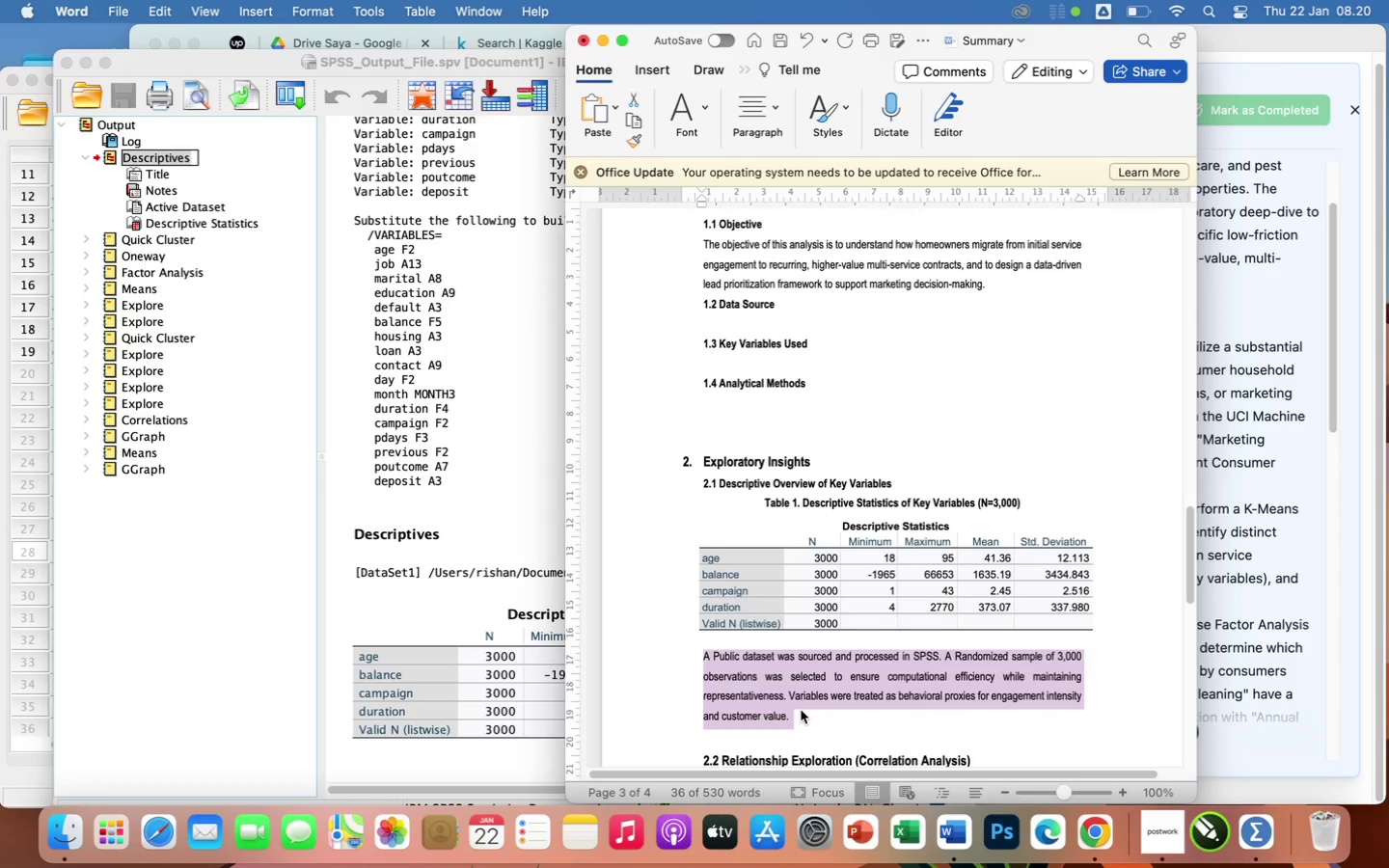 
type(Table 1 provides an over)
 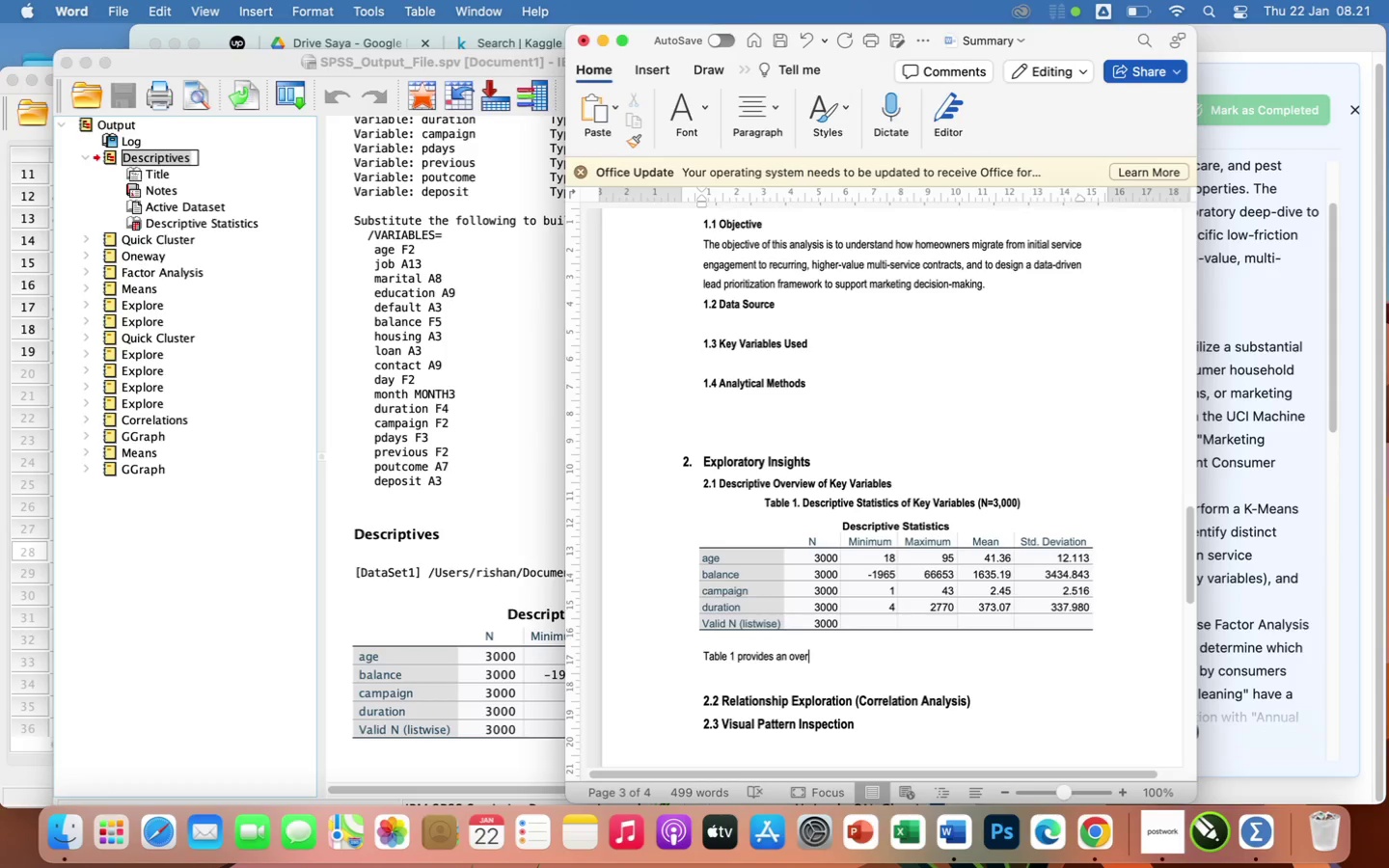 
type(view)
 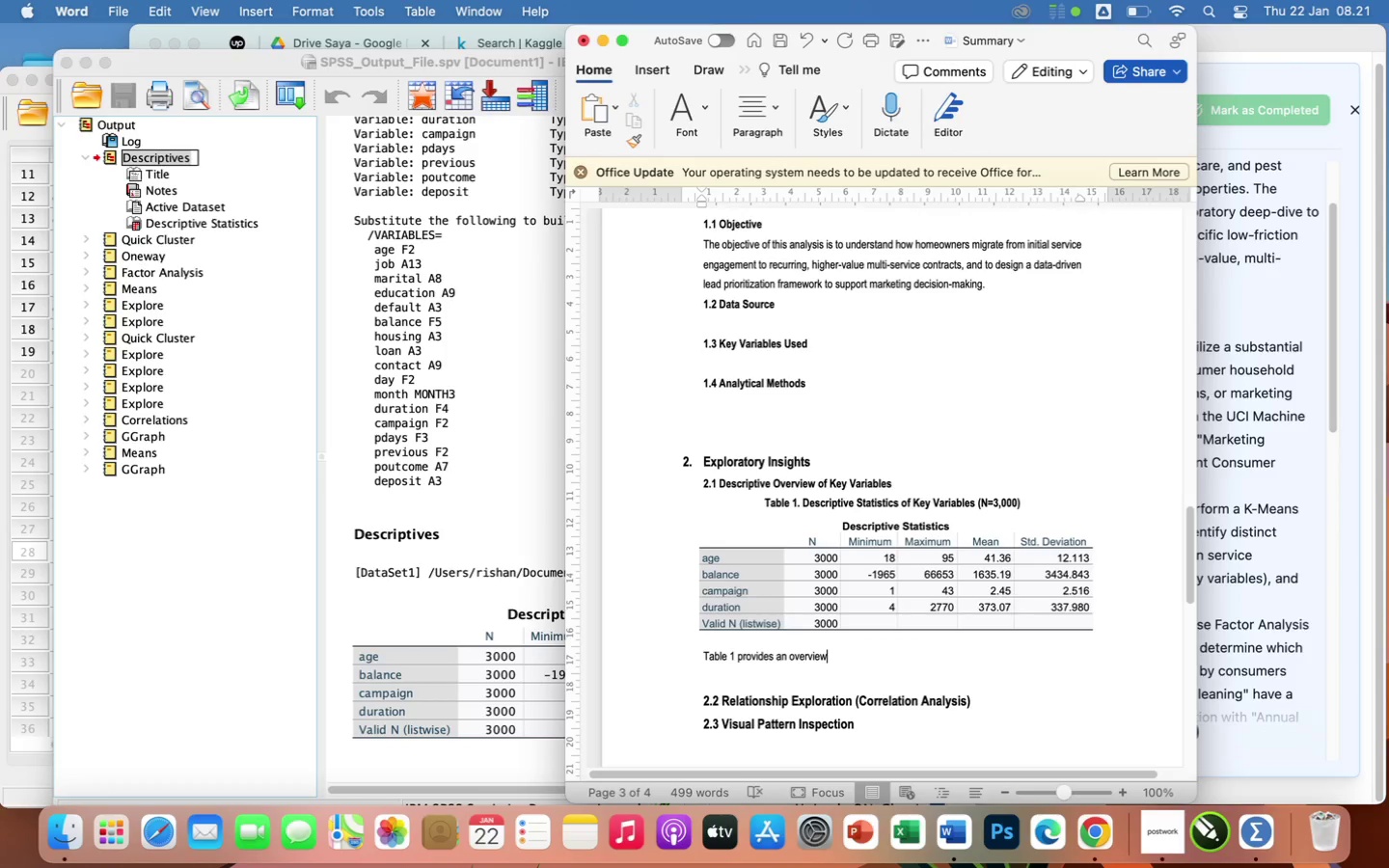 
type( of customer engagement and makin)
key(Backspace)
key(Backspace)
key(Backspace)
type(rketing exposure. Engagement)
 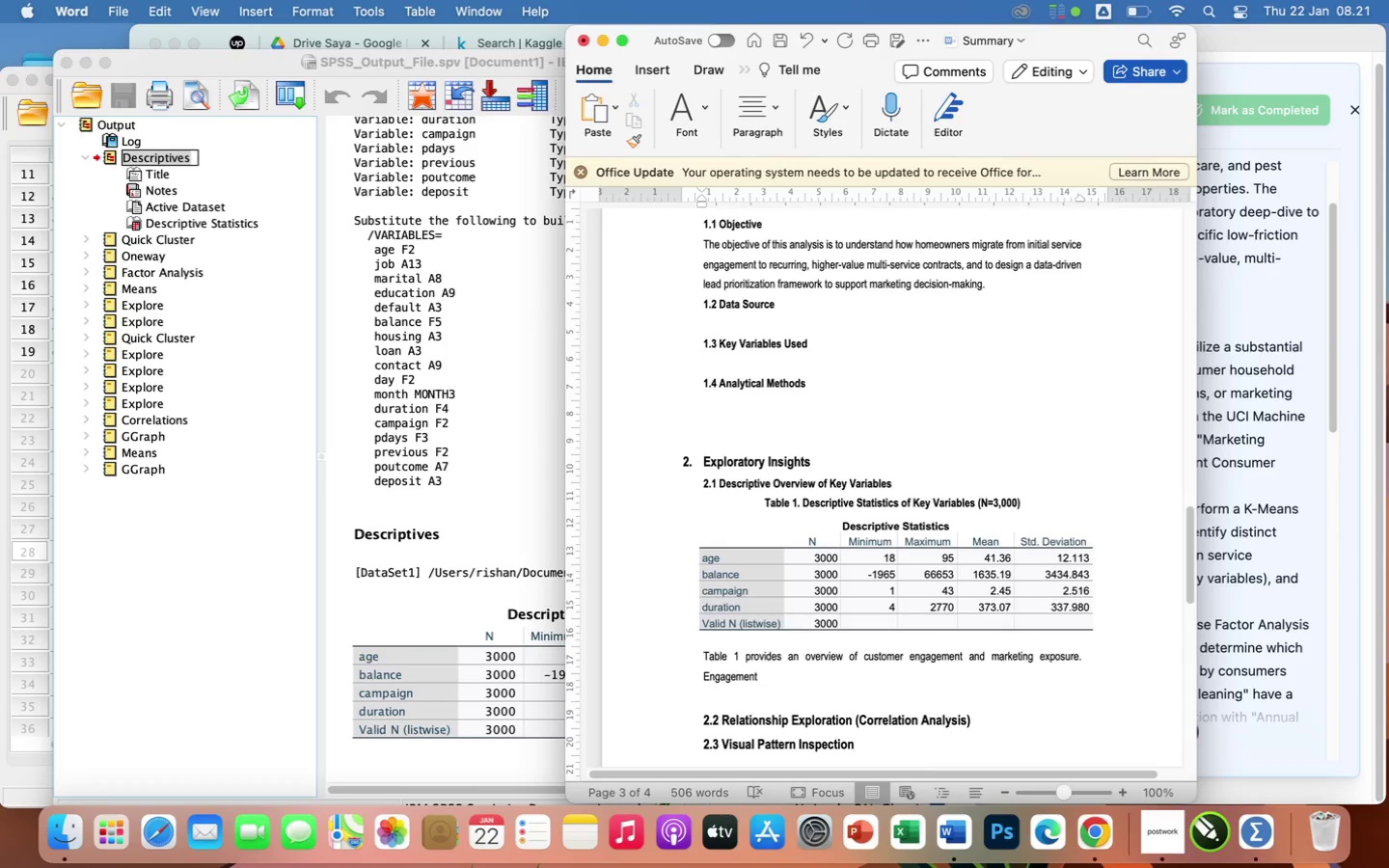 
type( and m)
 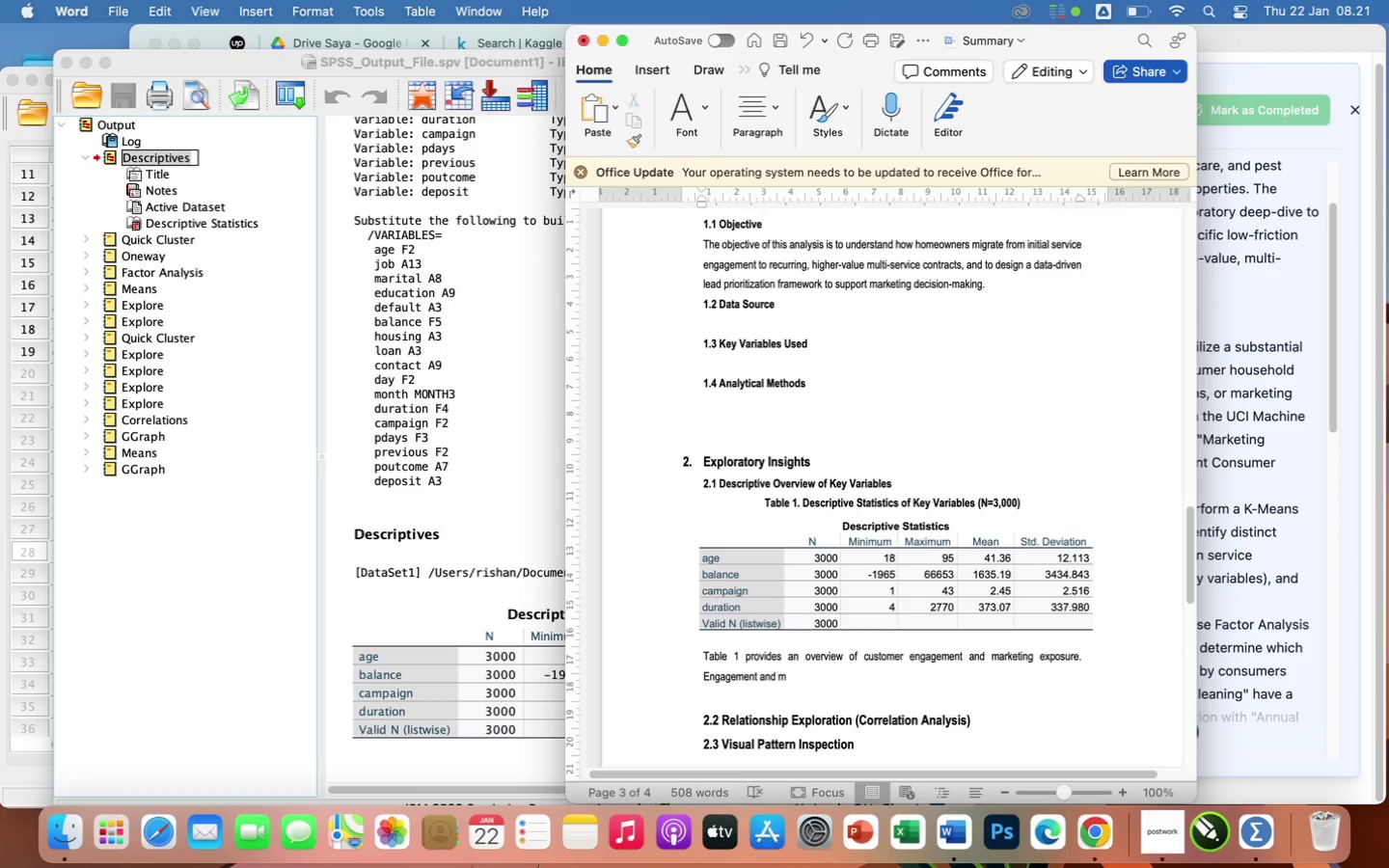 
type(arketing exposure. Engagement duration and campaign)
 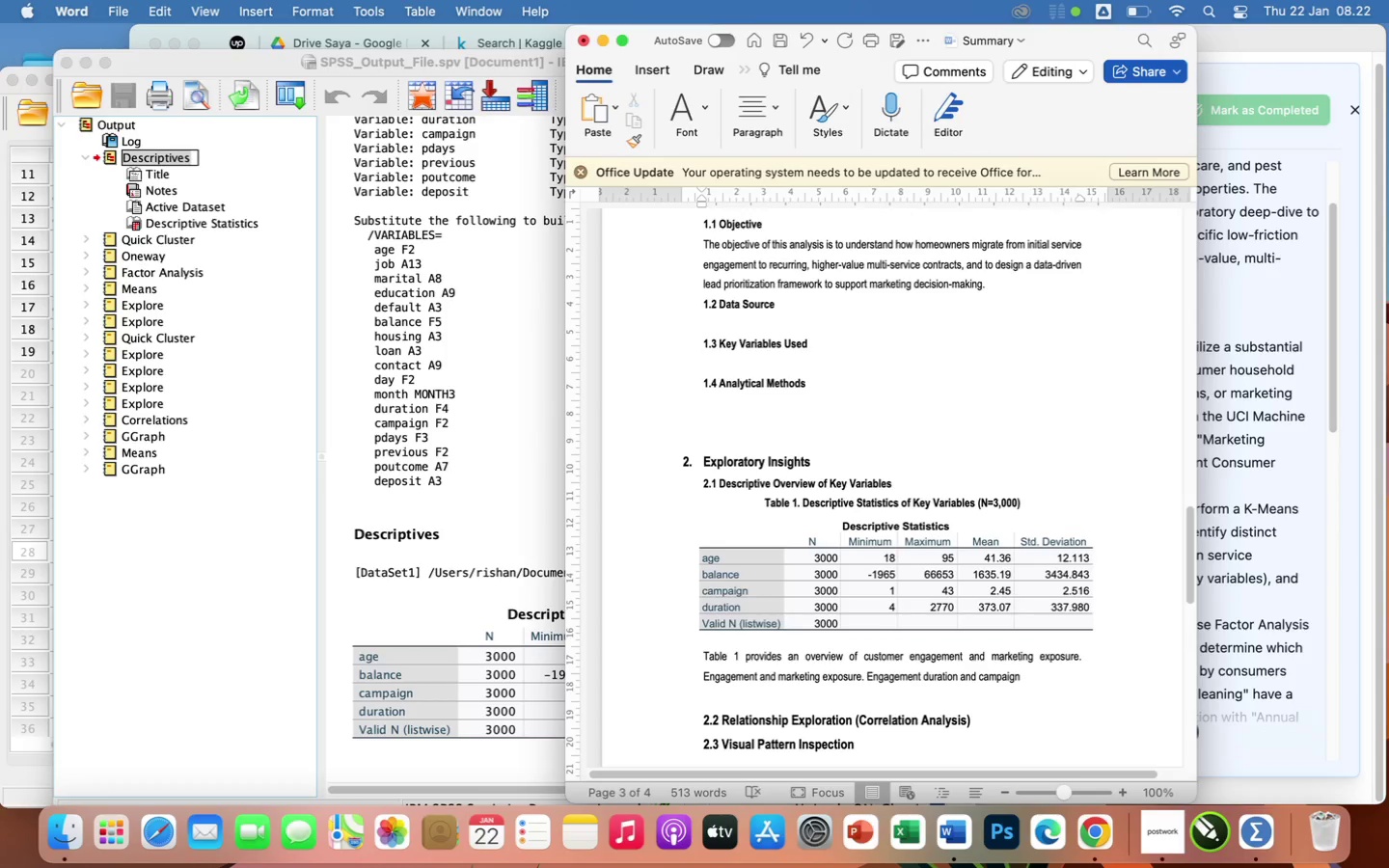 
type( frequency show substan)
 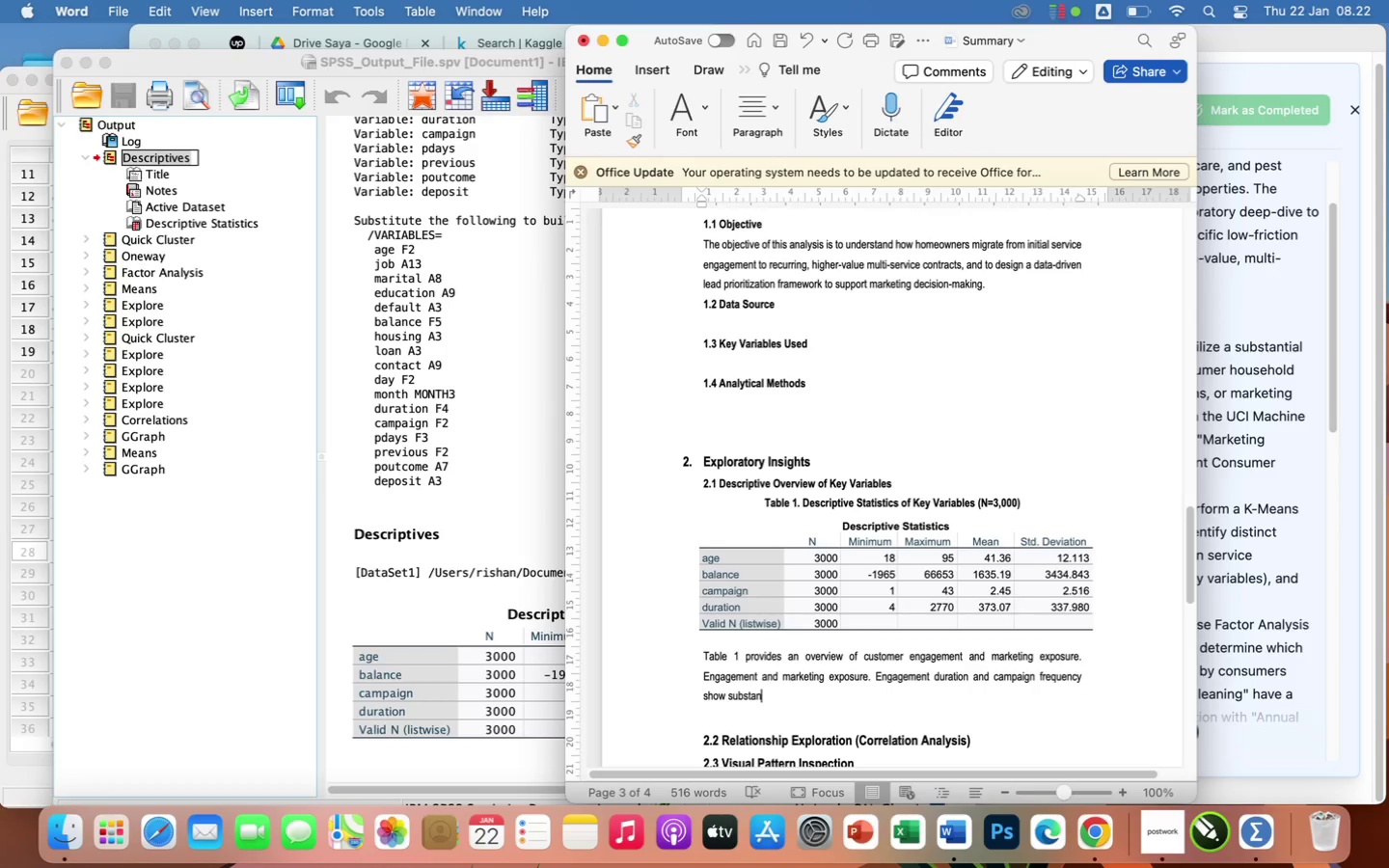 
wait(5.43)
 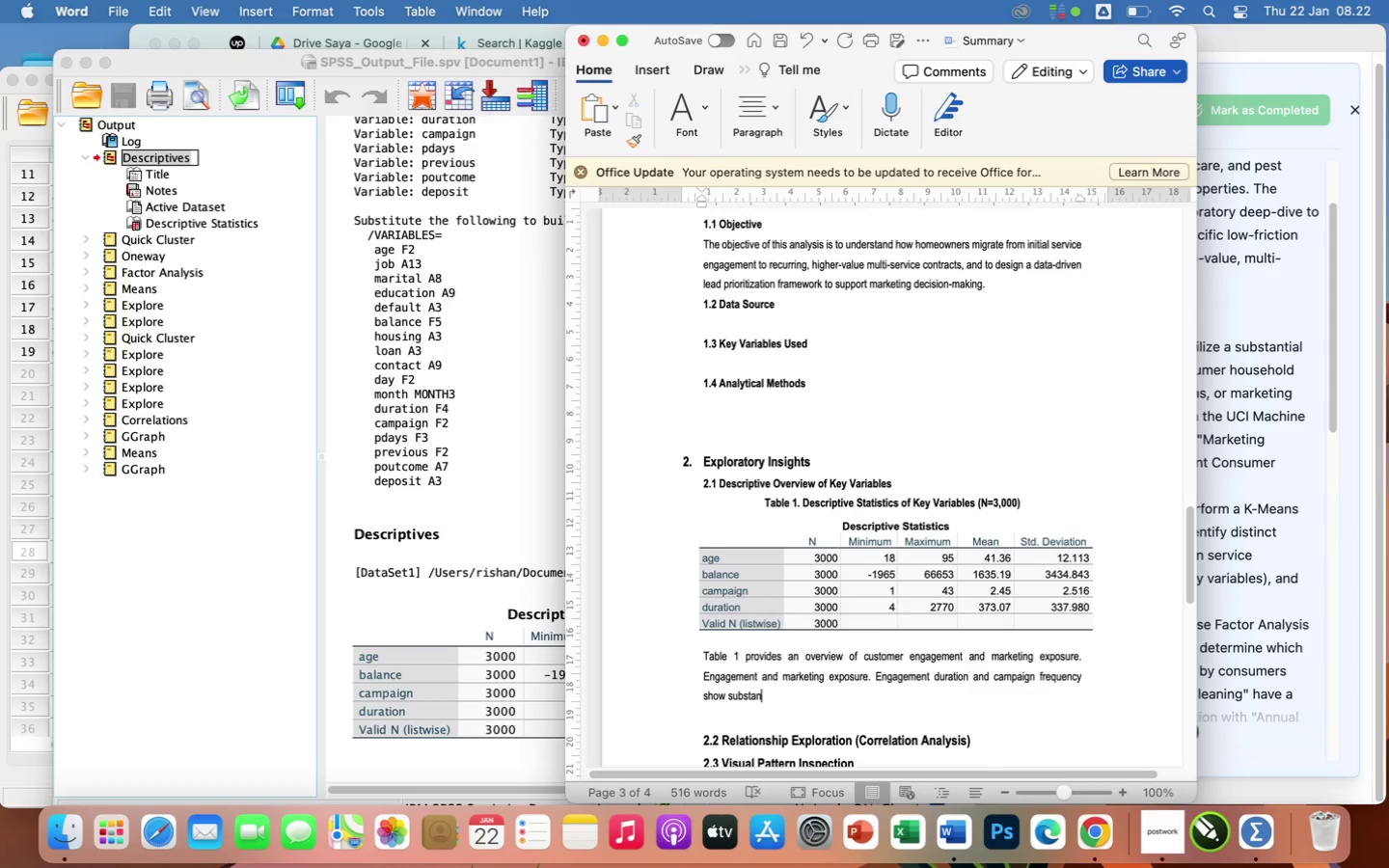 
type(tial variability)
 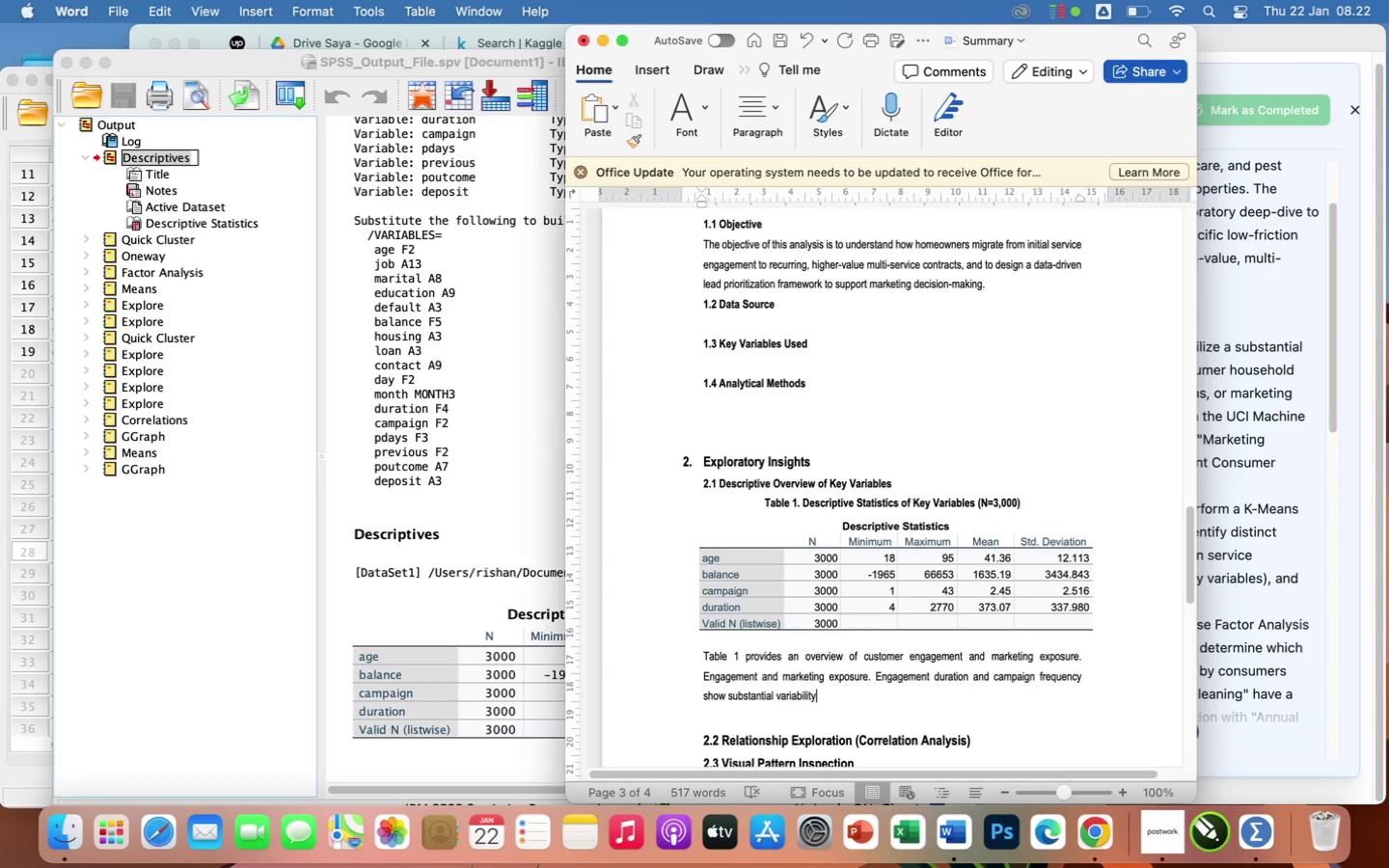 
type(, indicating heterogene)
 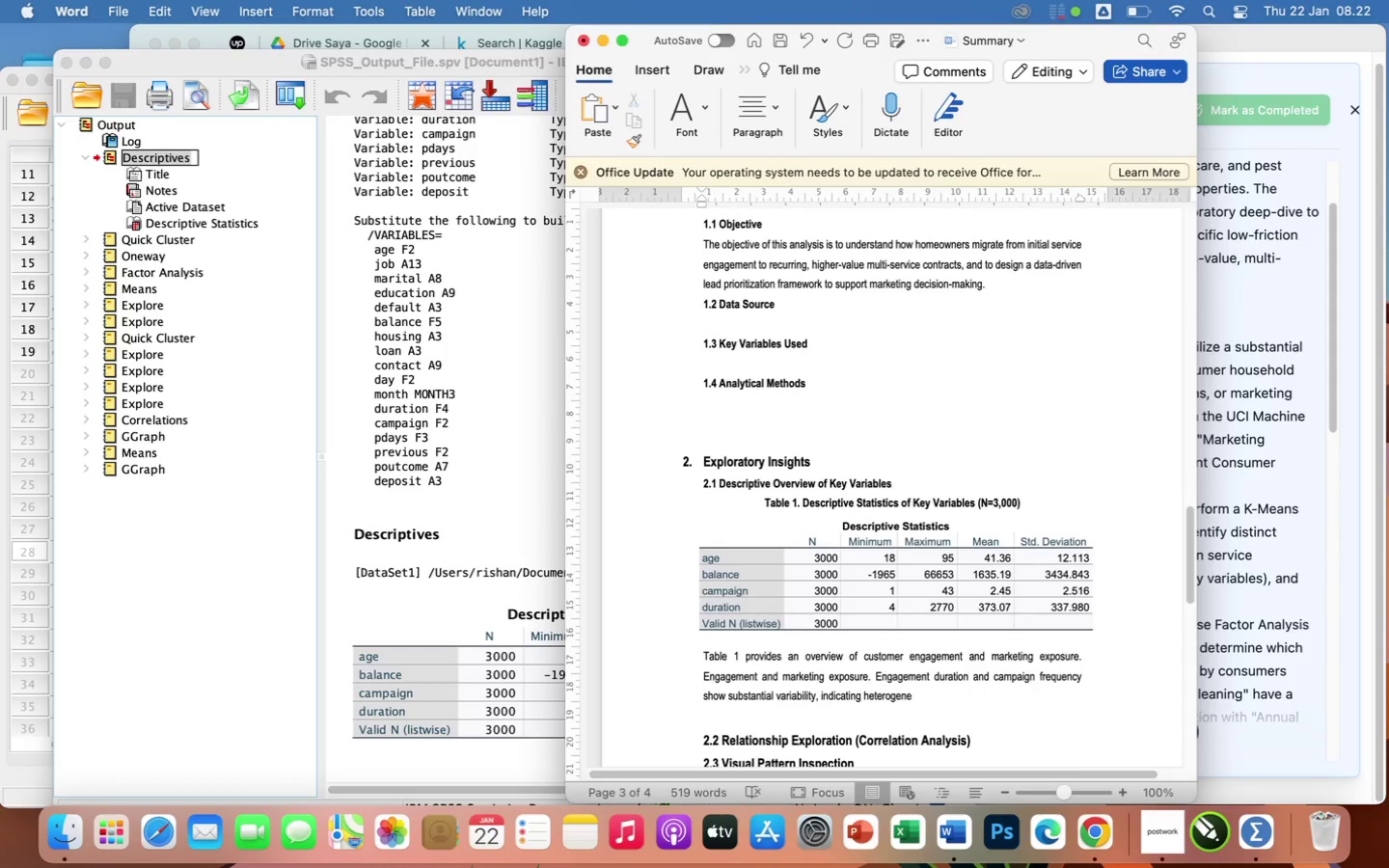 
type(ous)
 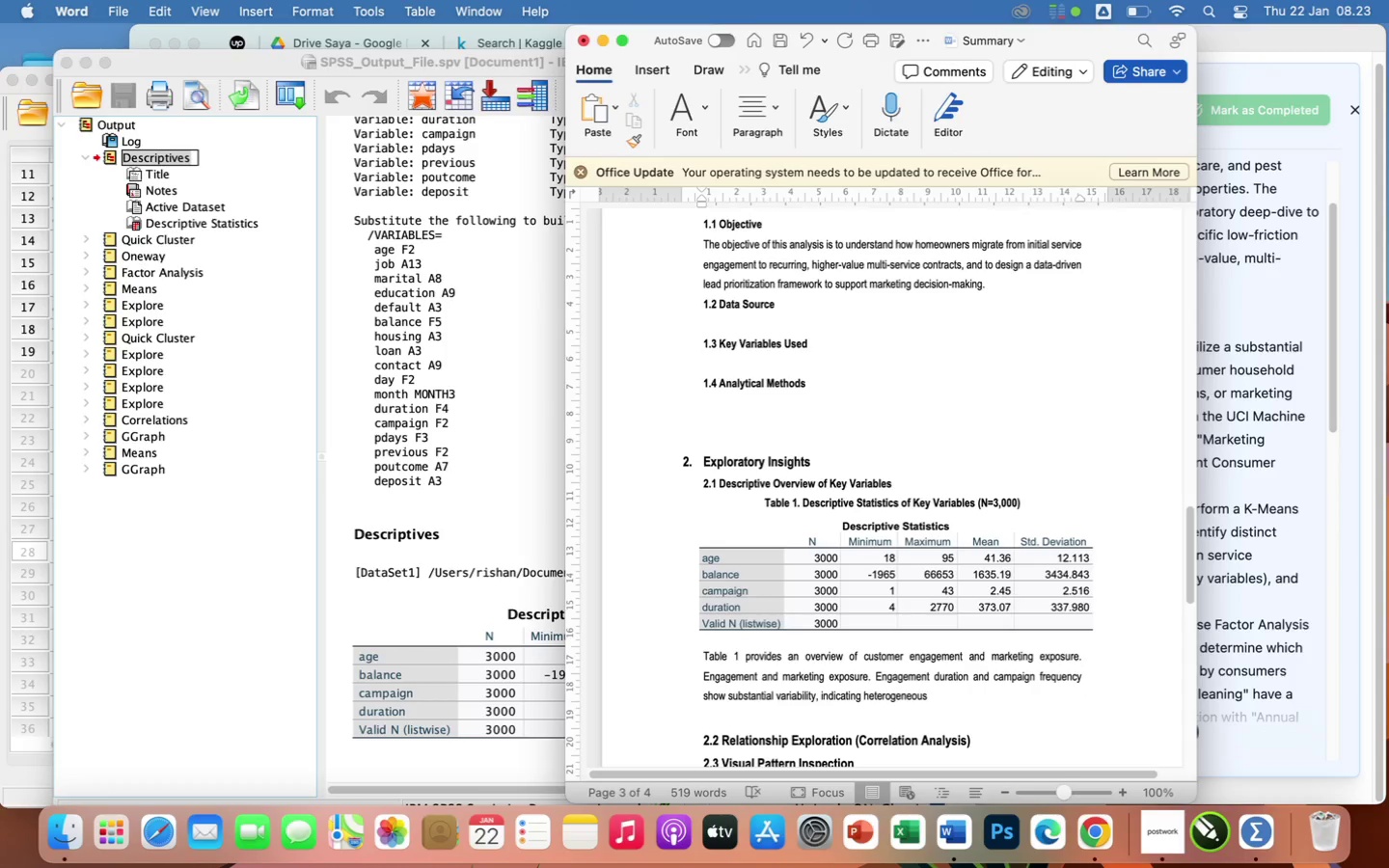 
wait(9.75)
 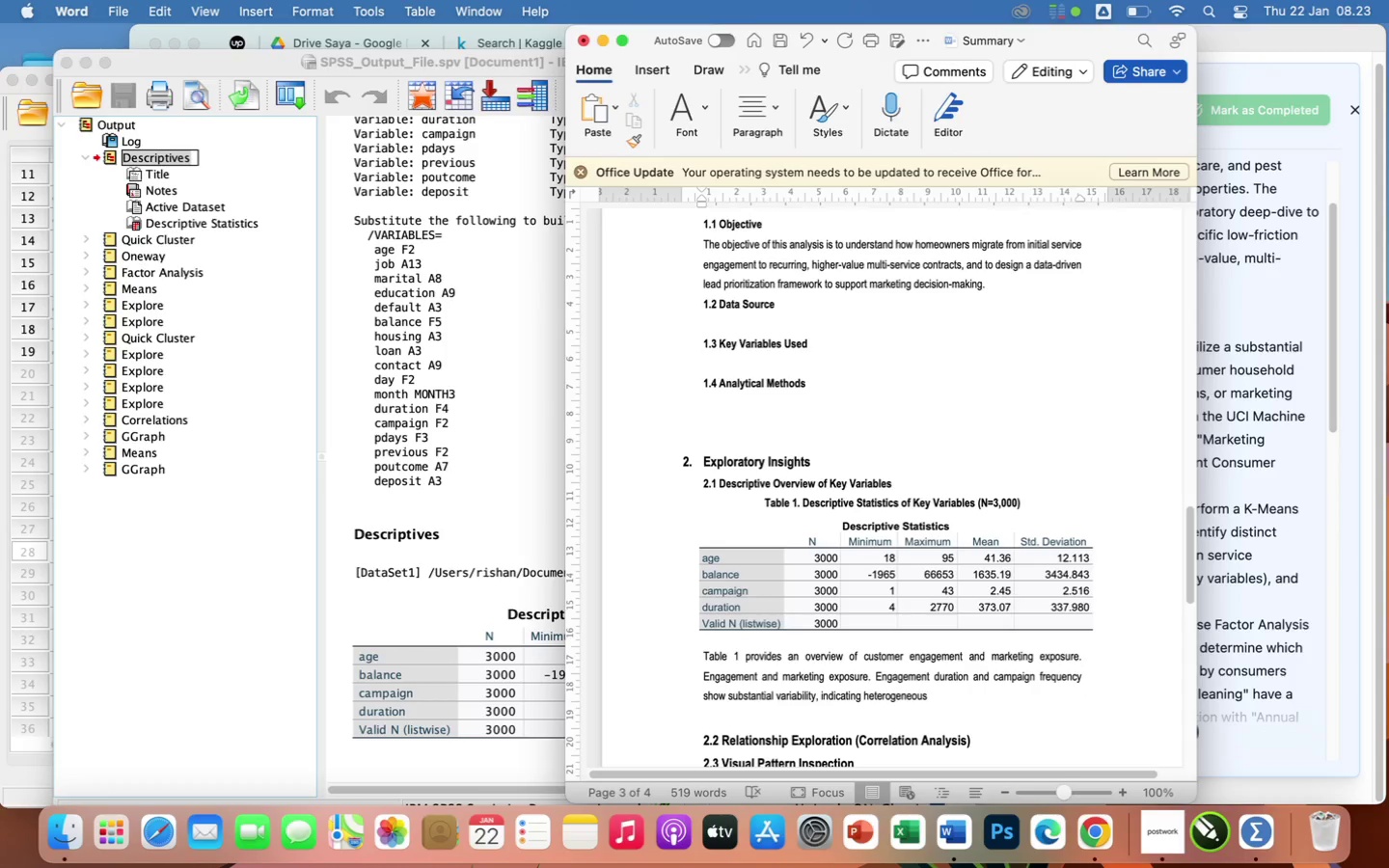 
type( customer behavior. Account balance is highly dispersed, suggesting that customer value alone may)
 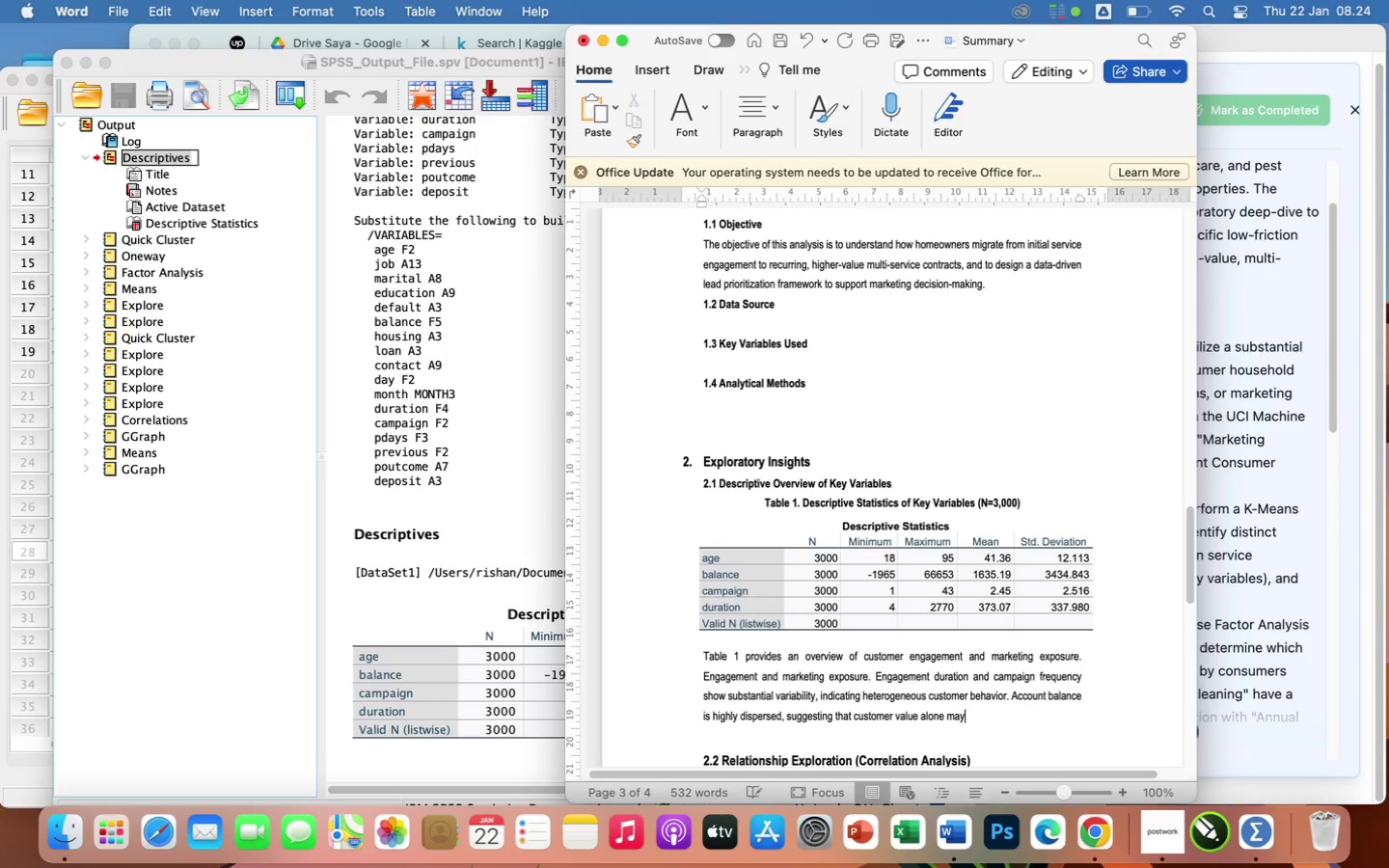 
key(Space)
 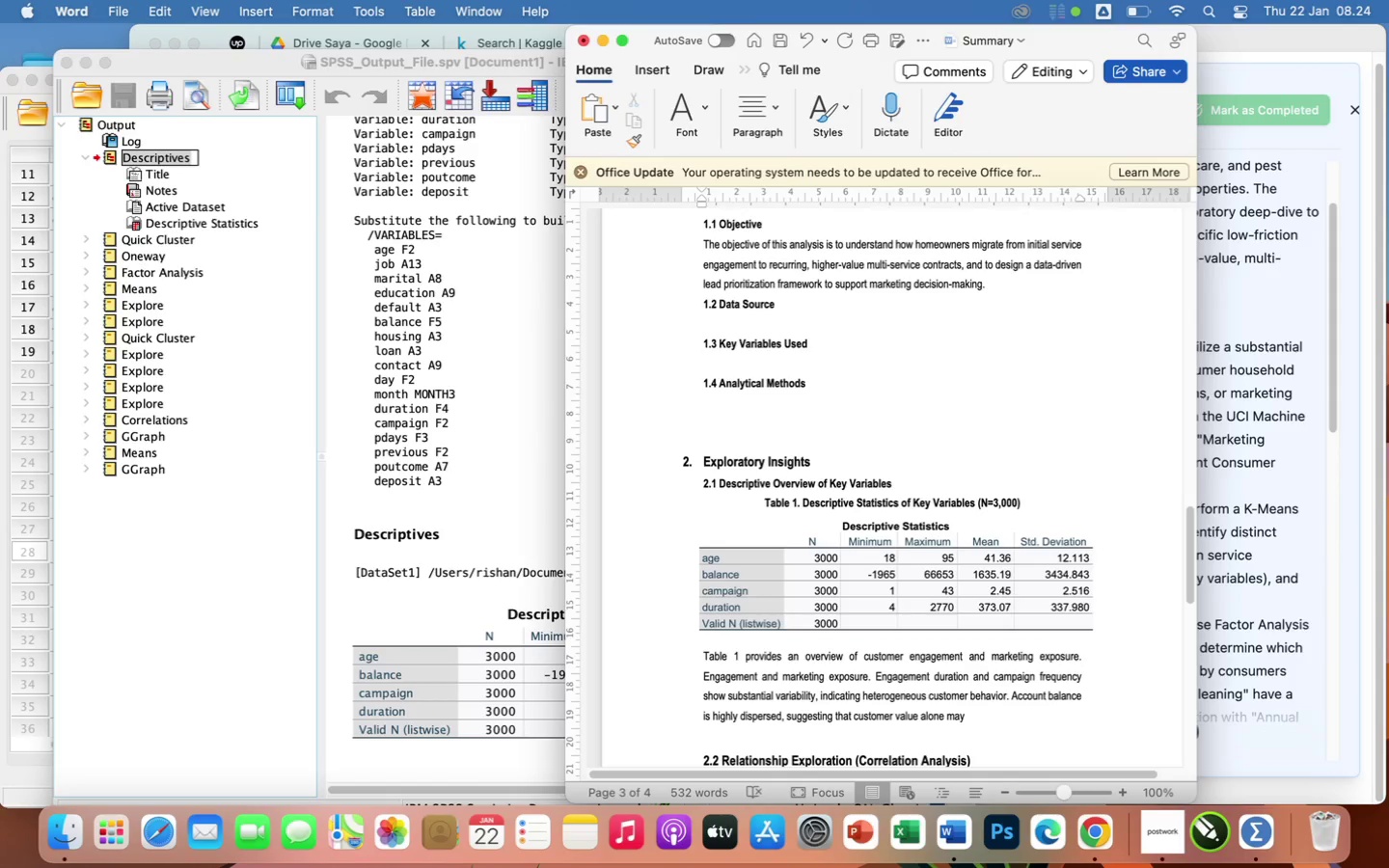 
type(not be sufficient)
 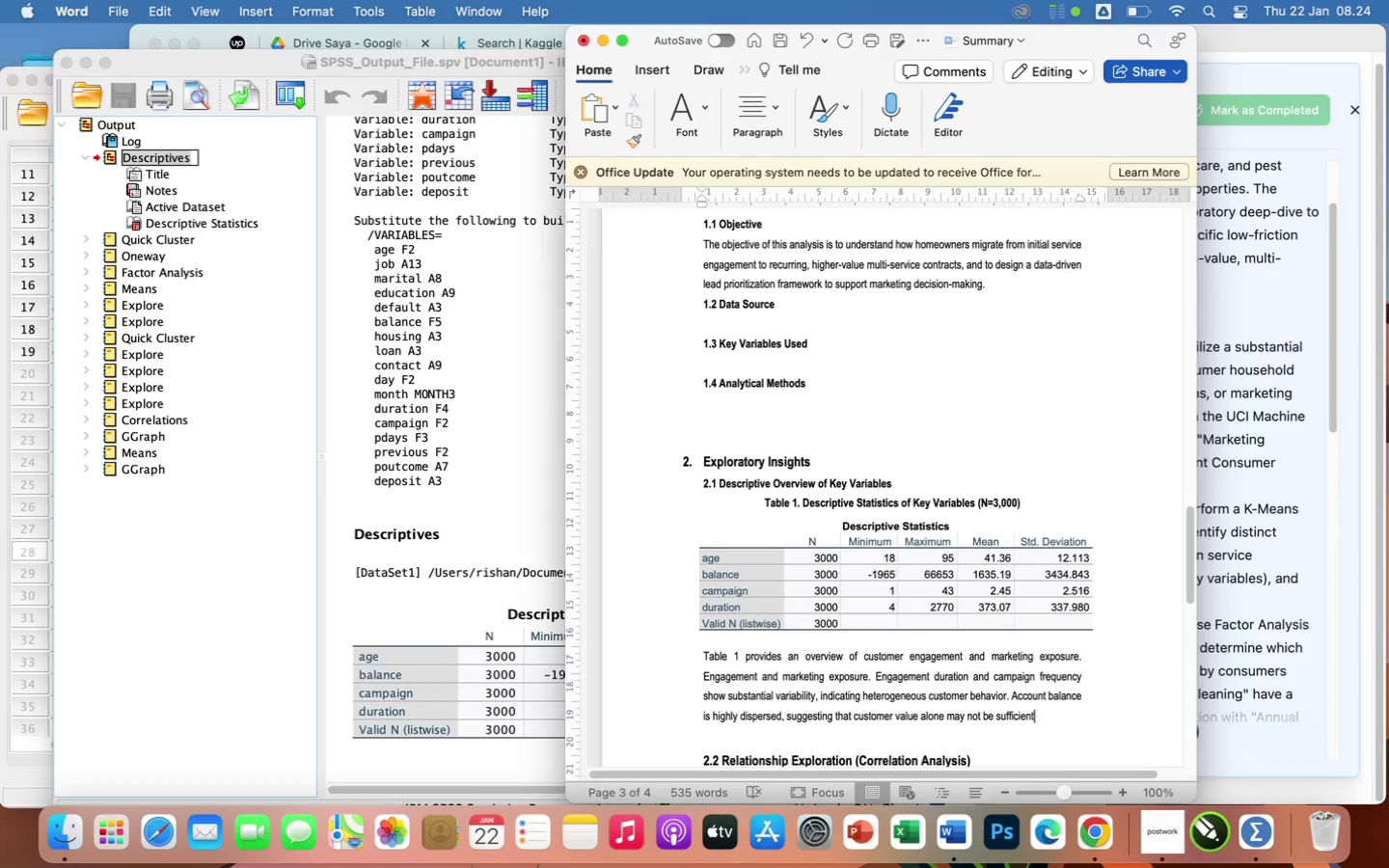 
type( to explain service adoption)
 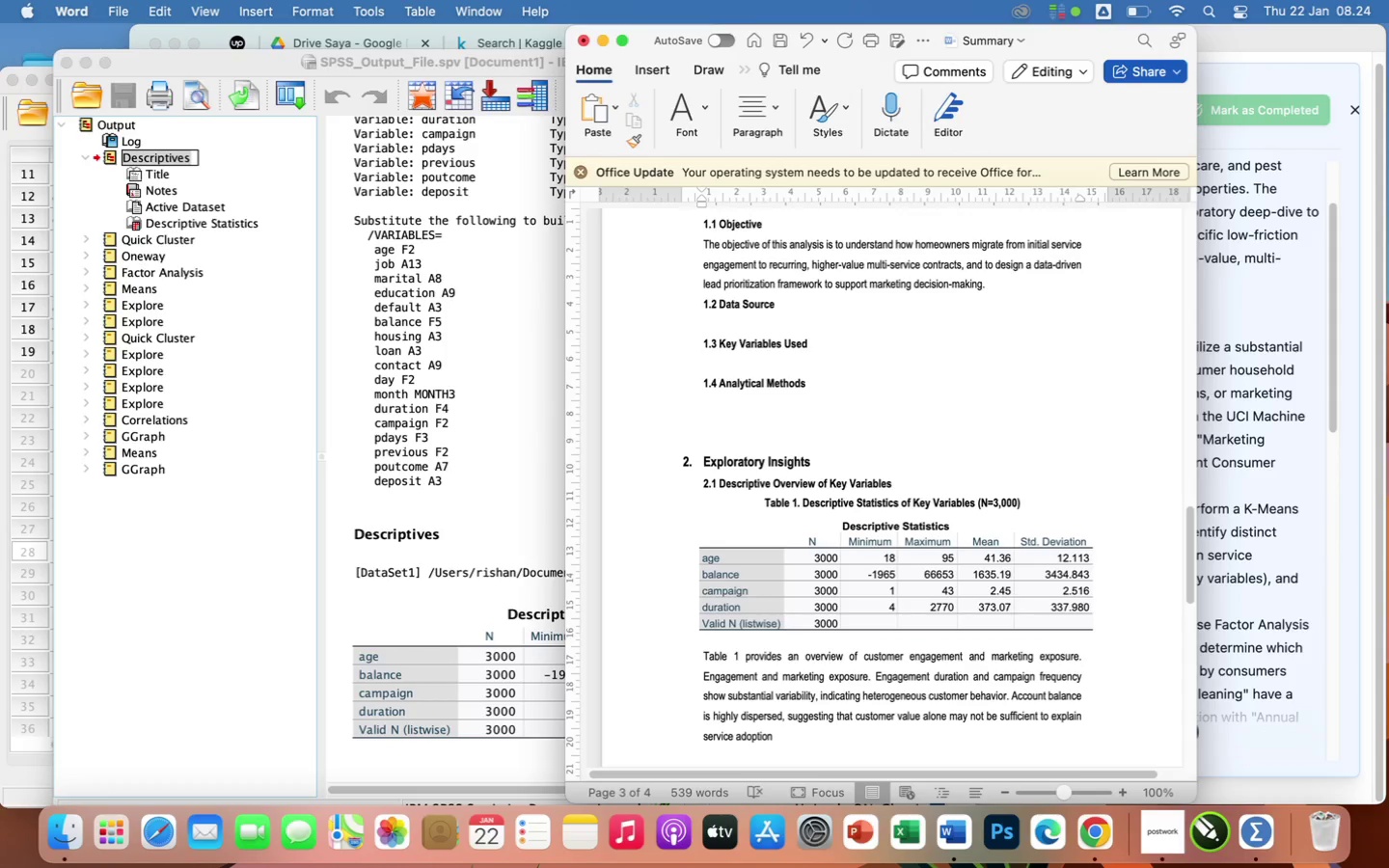 
wait(5.92)
 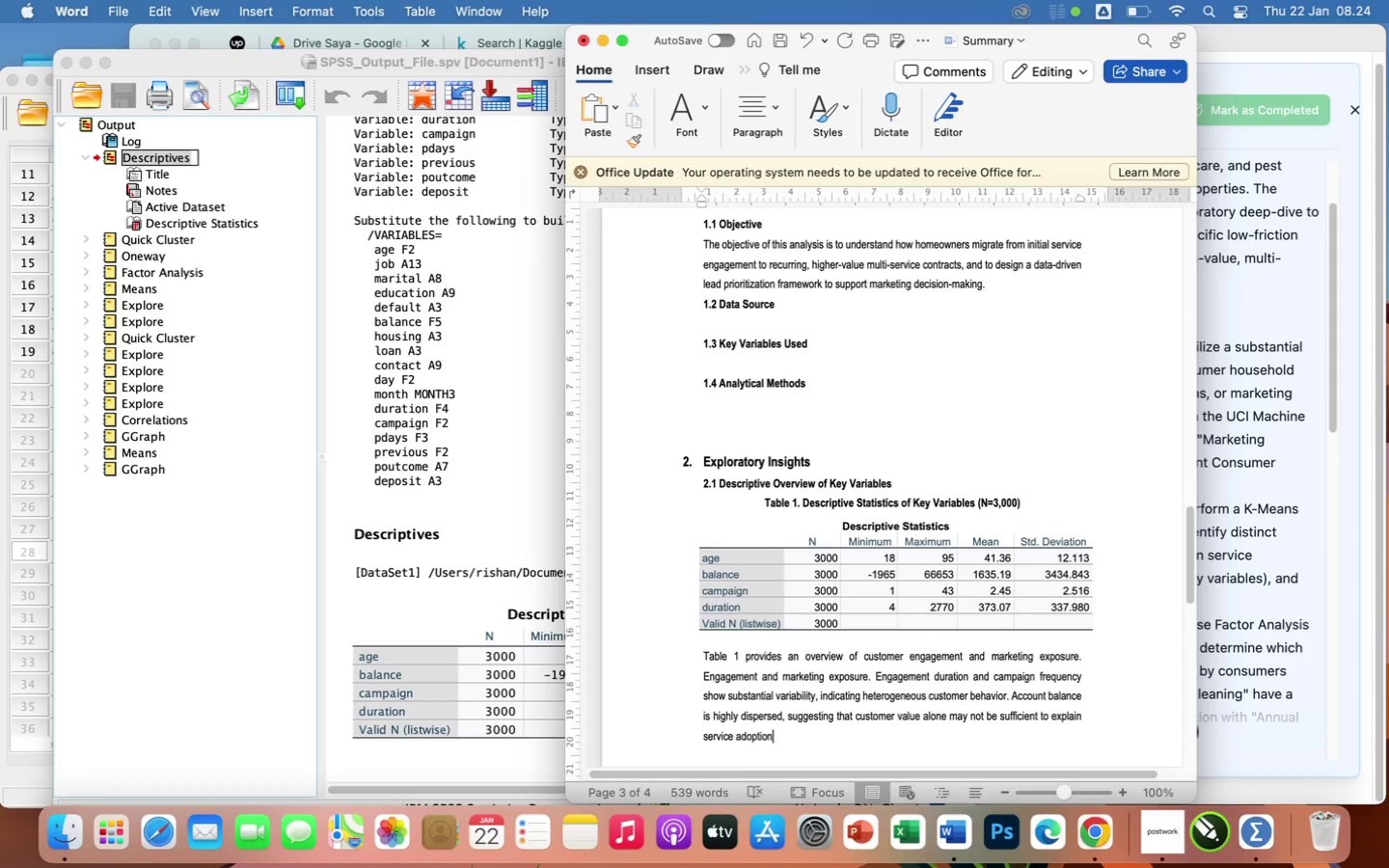 
type( patterns)
 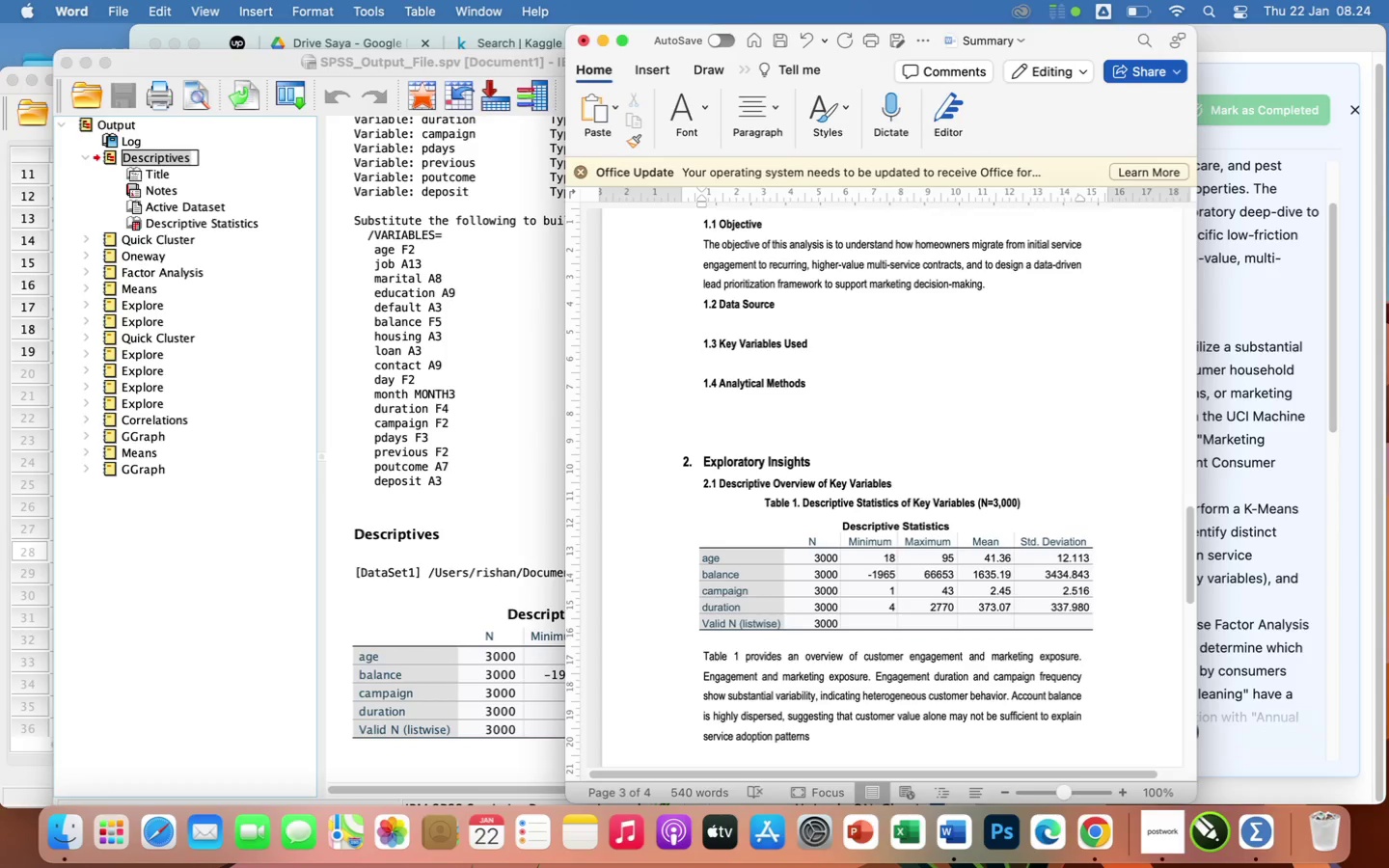 
type( without behavioral conte)
 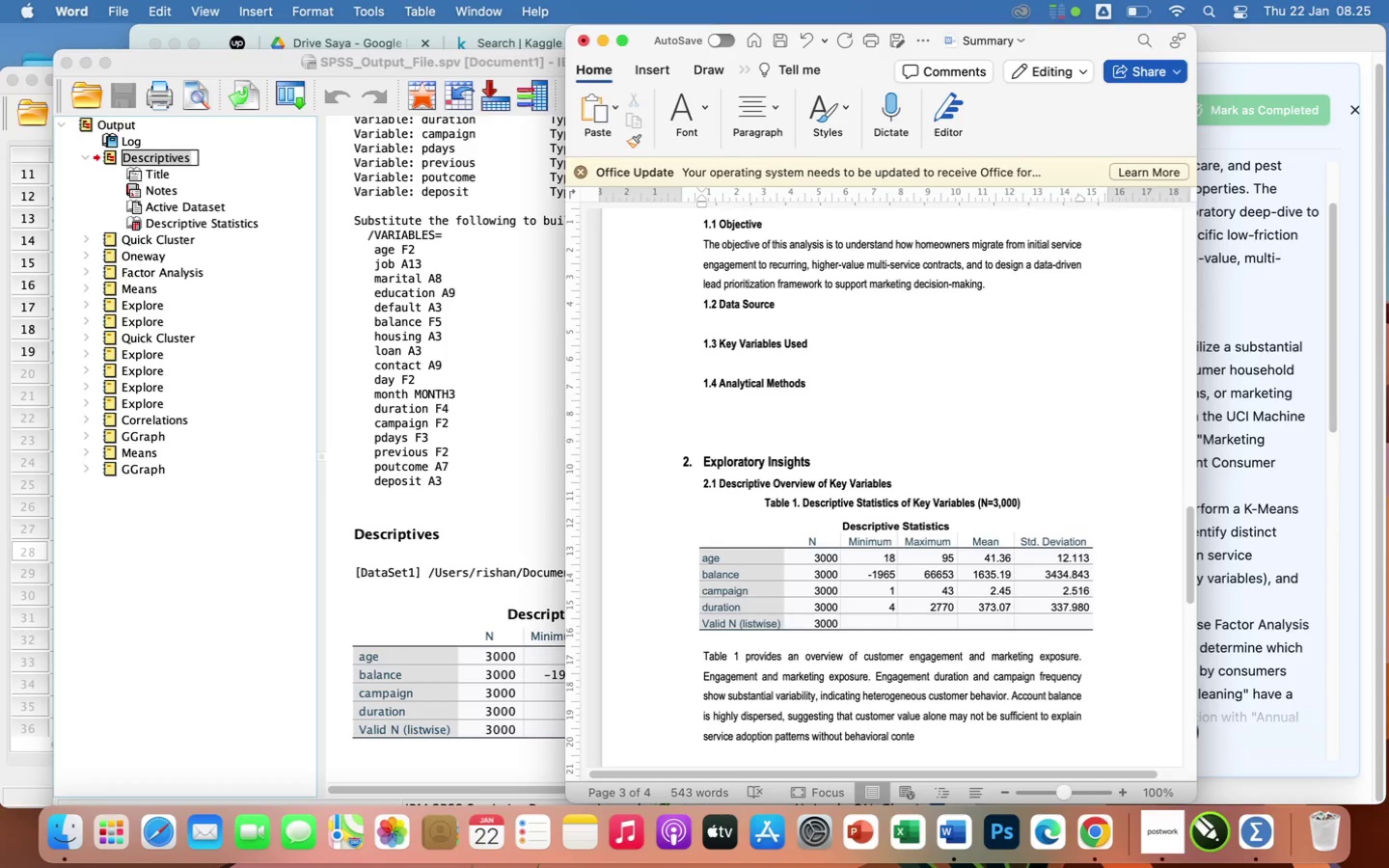 
type(xt)
 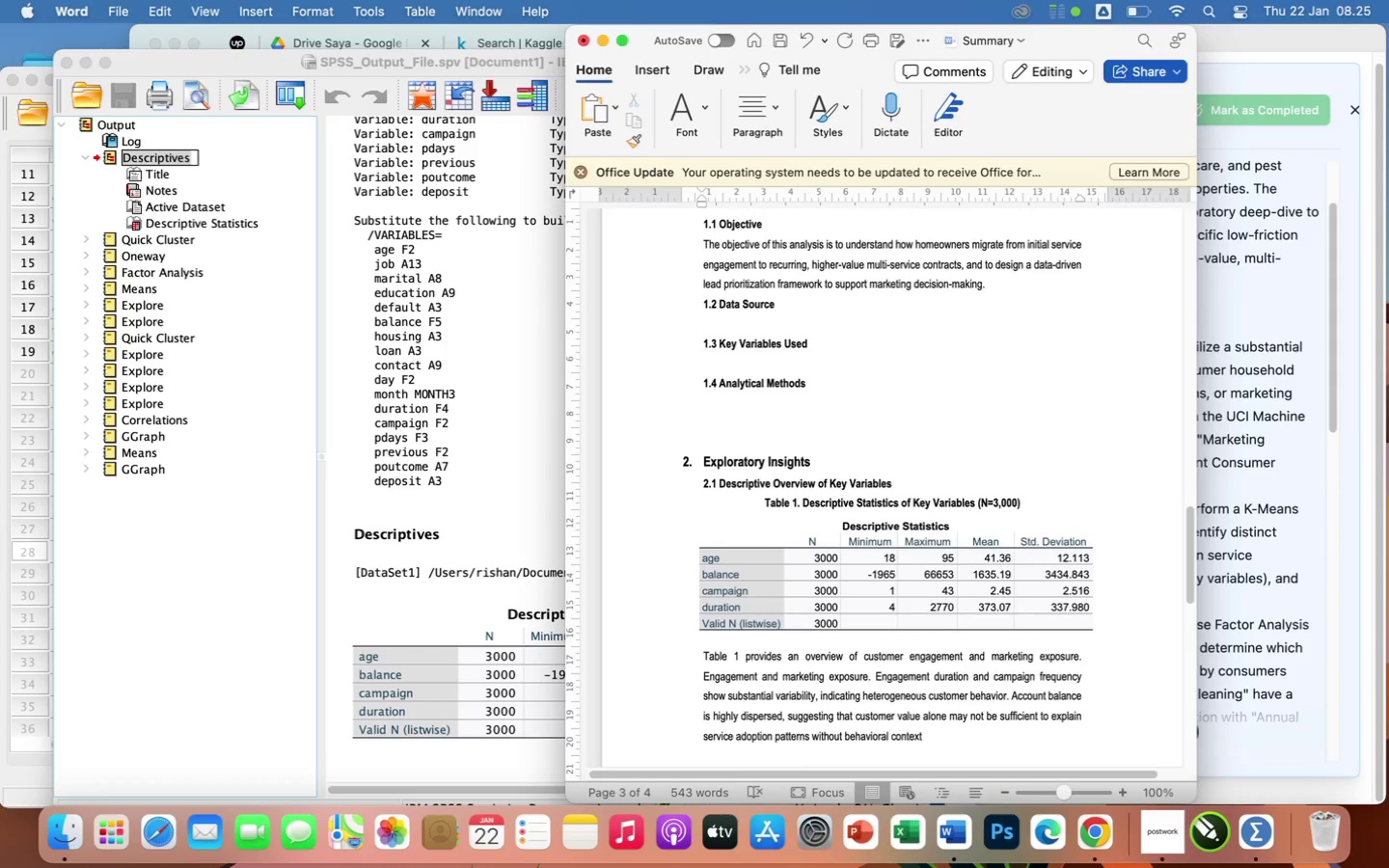 
key(Period)
 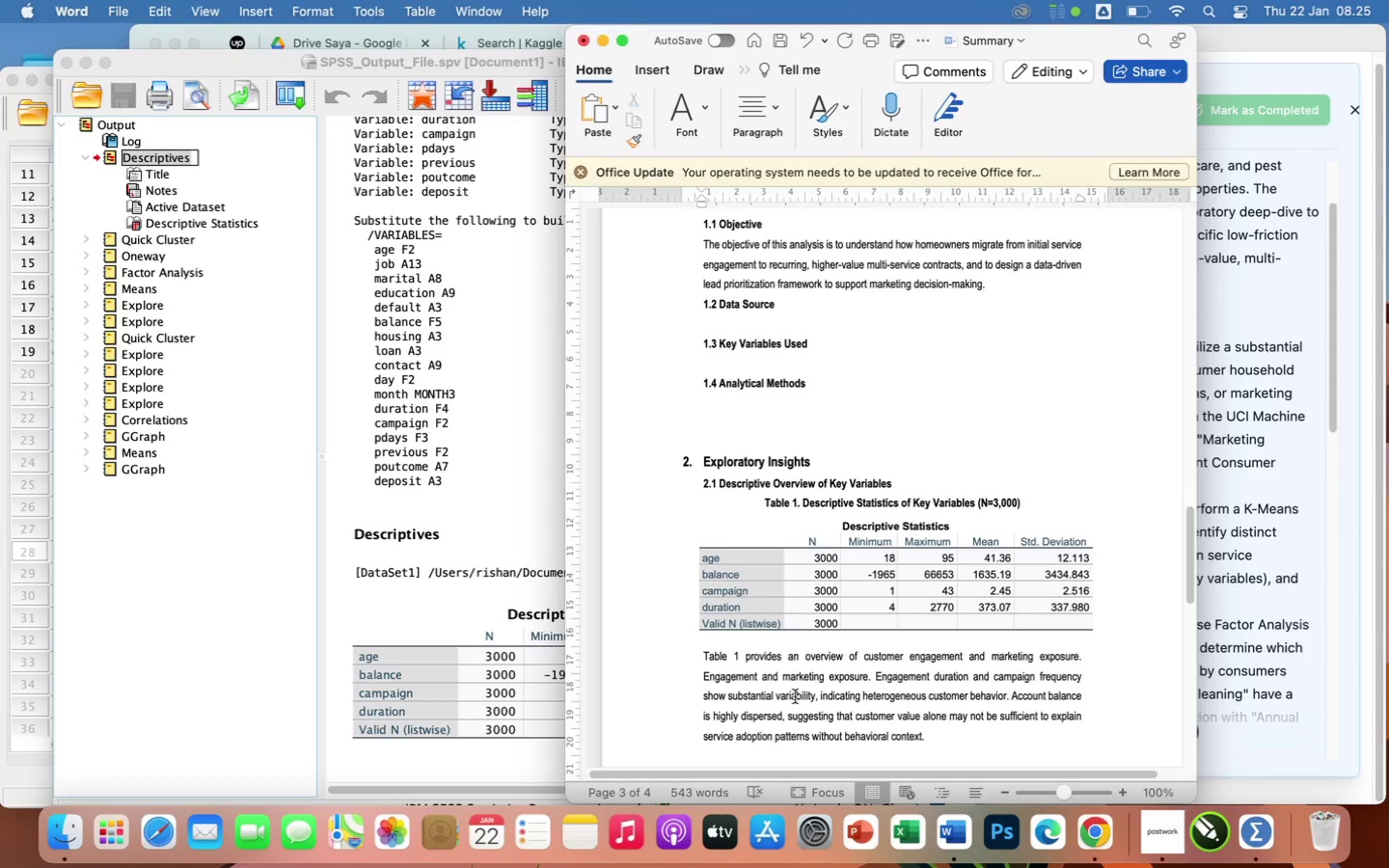 
wait(5.81)
 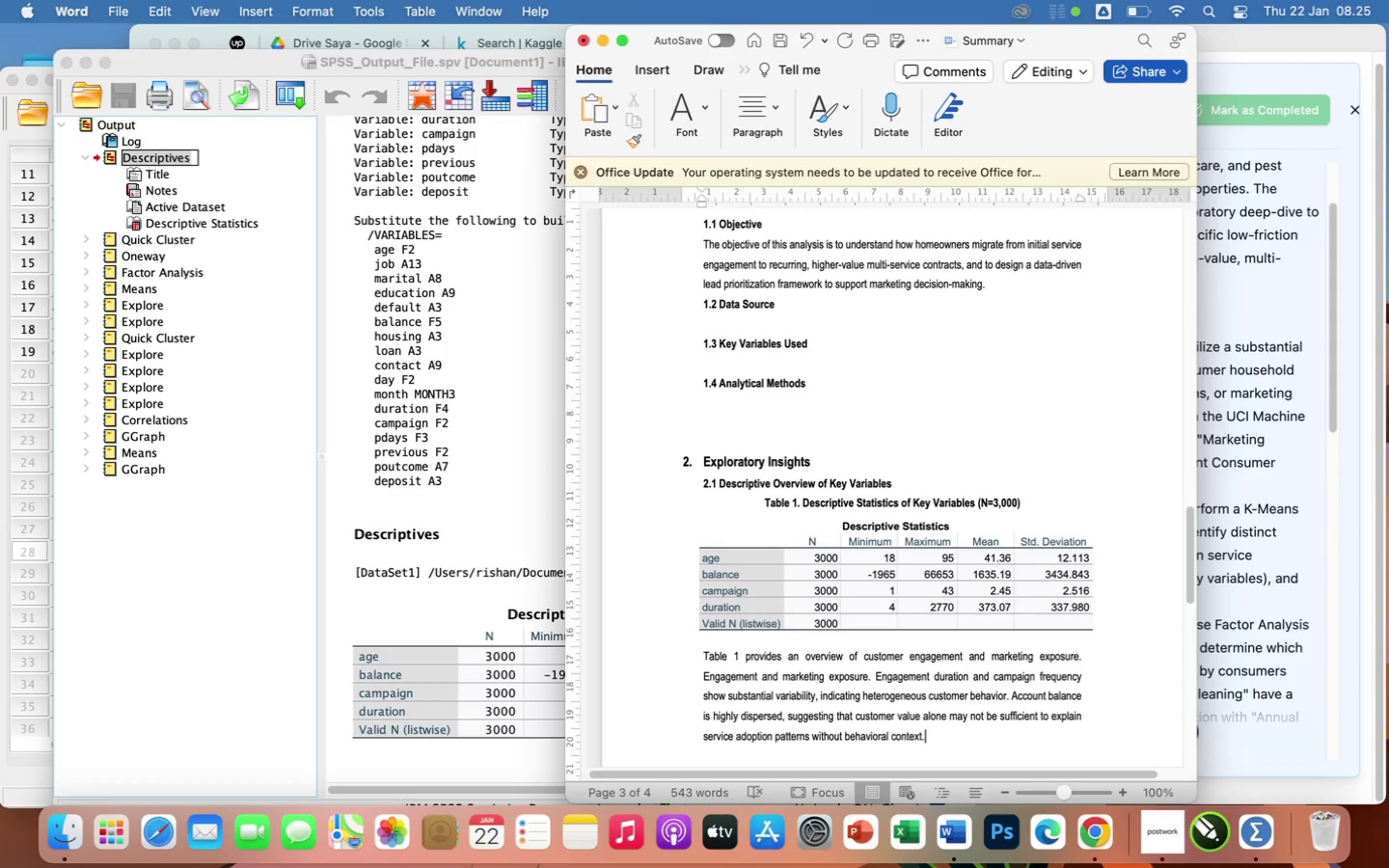 
scroll: coordinate [872, 687], scroll_direction: down, amount: 20.0
 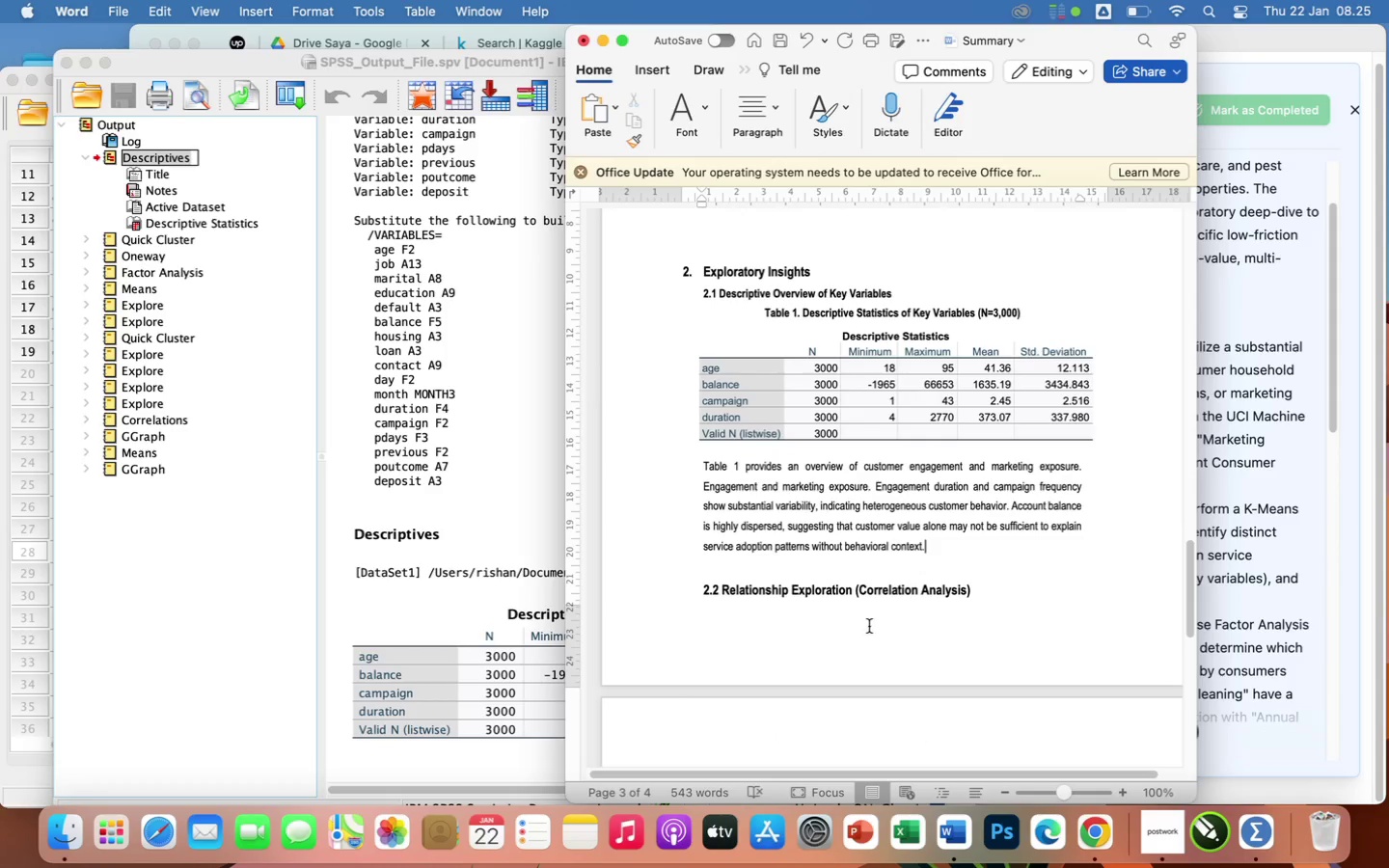 
scroll: coordinate [845, 353], scroll_direction: up, amount: 58.0
 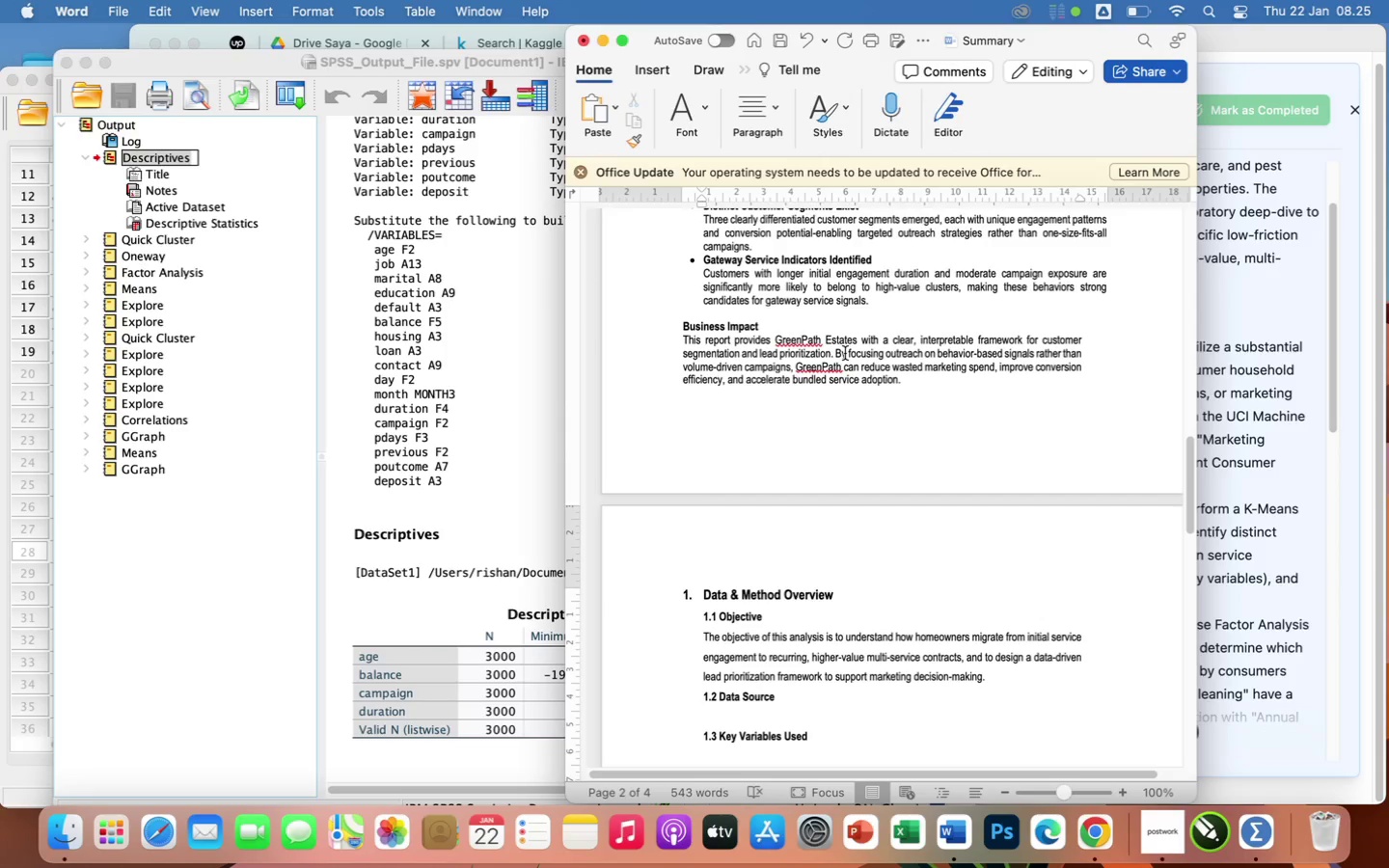 
scroll: coordinate [845, 353], scroll_direction: down, amount: 18.0
 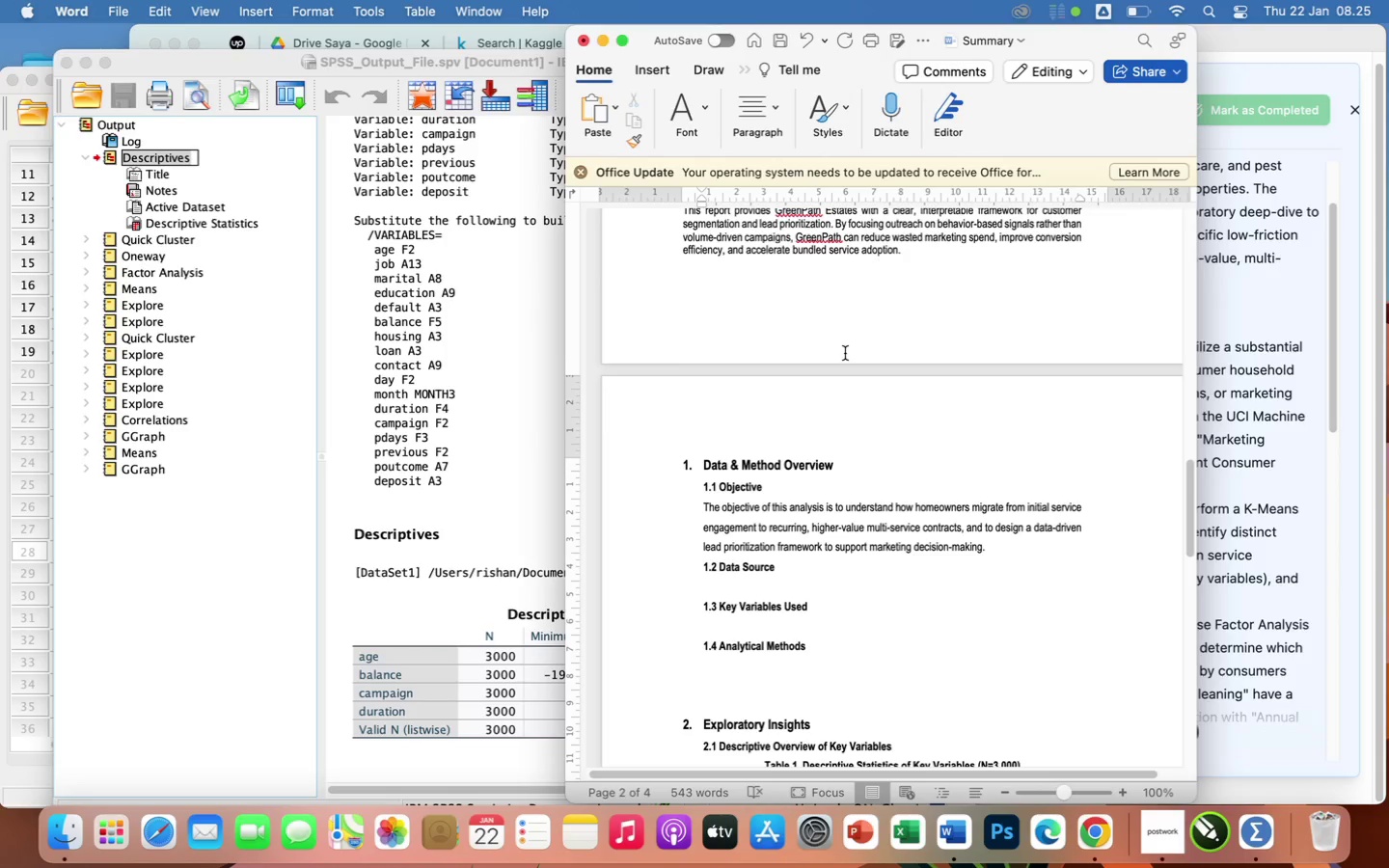 
wait(8.57)
 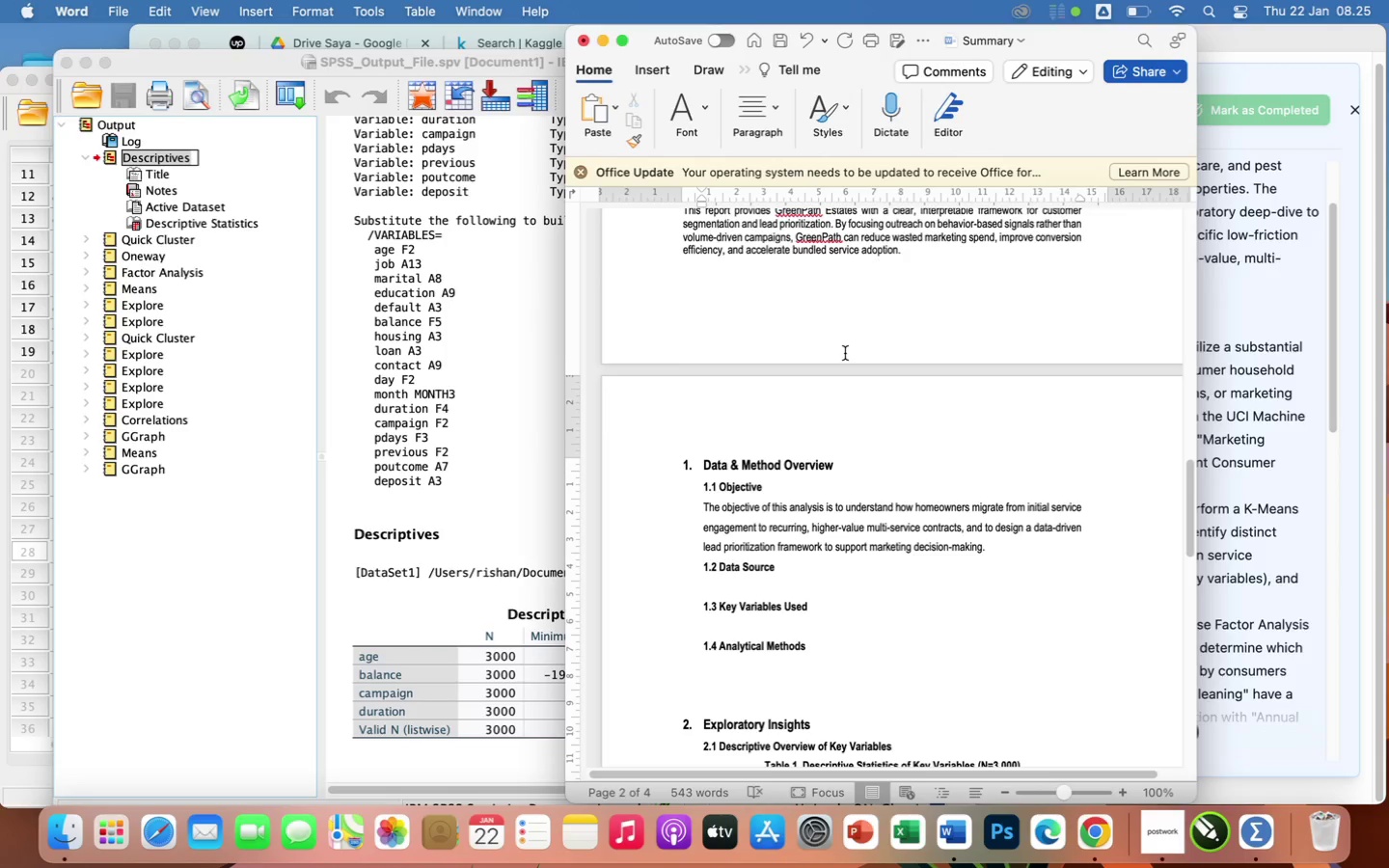 
scroll: coordinate [410, 665], scroll_direction: down, amount: 6.0
 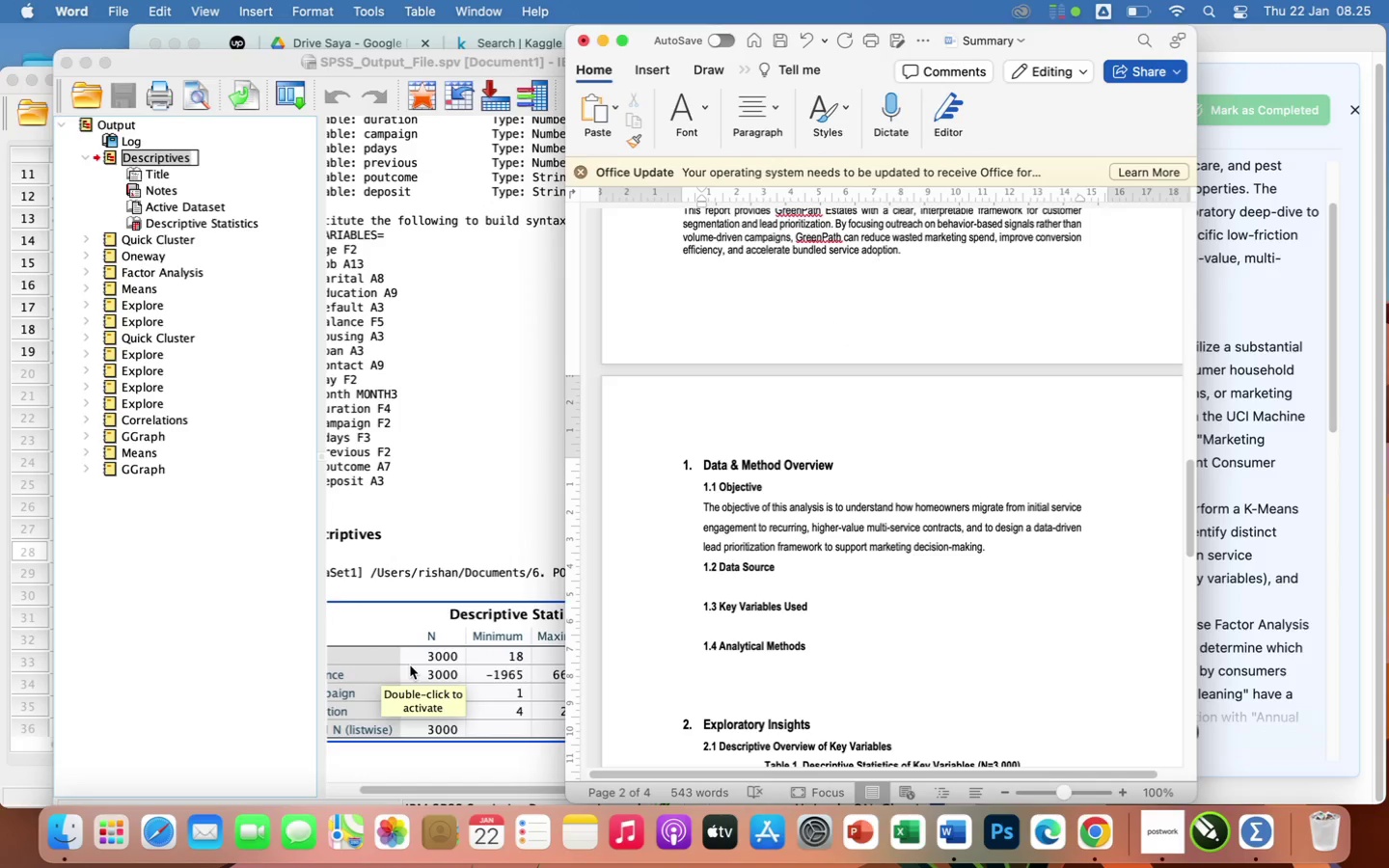 
scroll: coordinate [410, 665], scroll_direction: up, amount: 10.0
 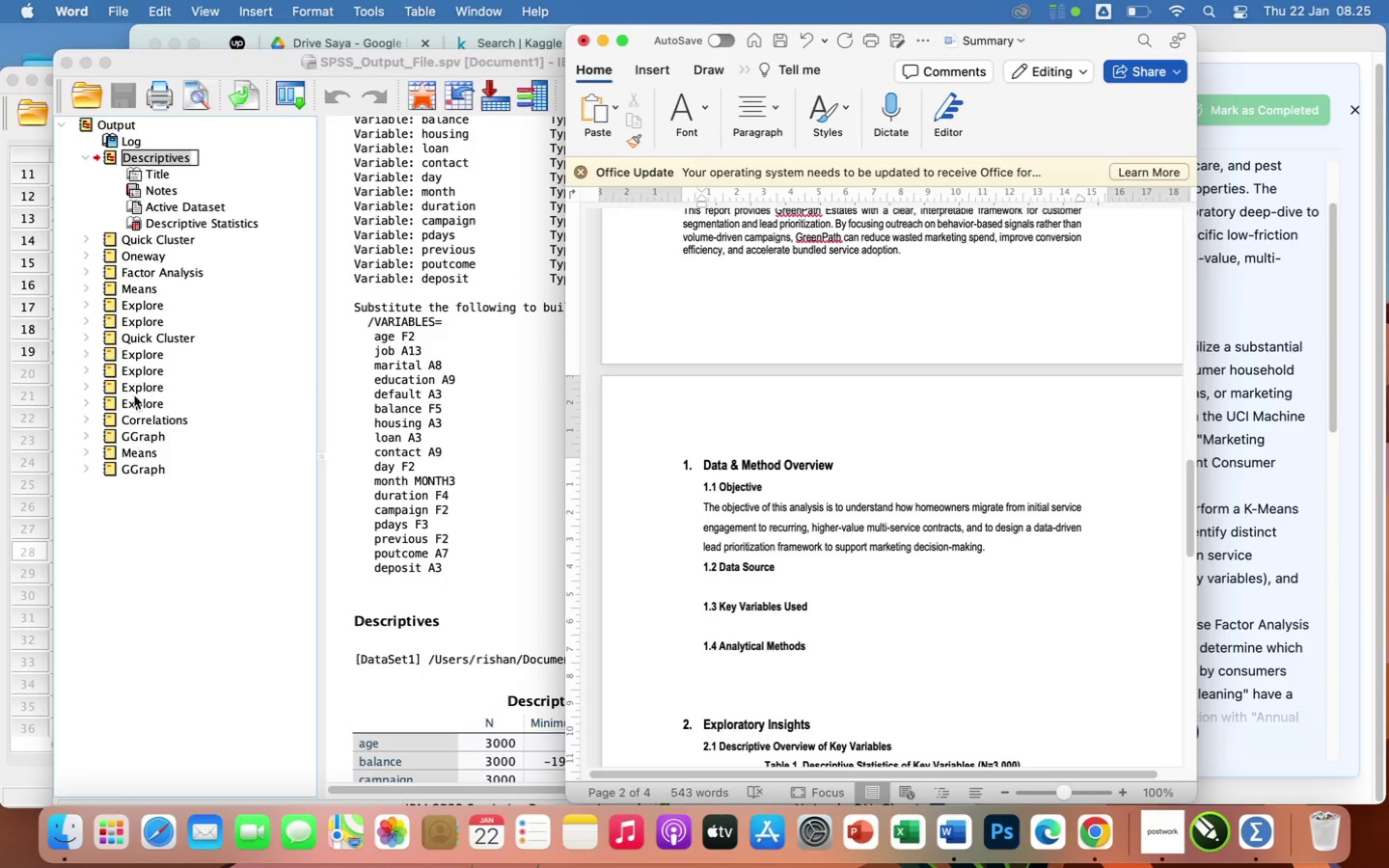 
left_click([144, 424])
 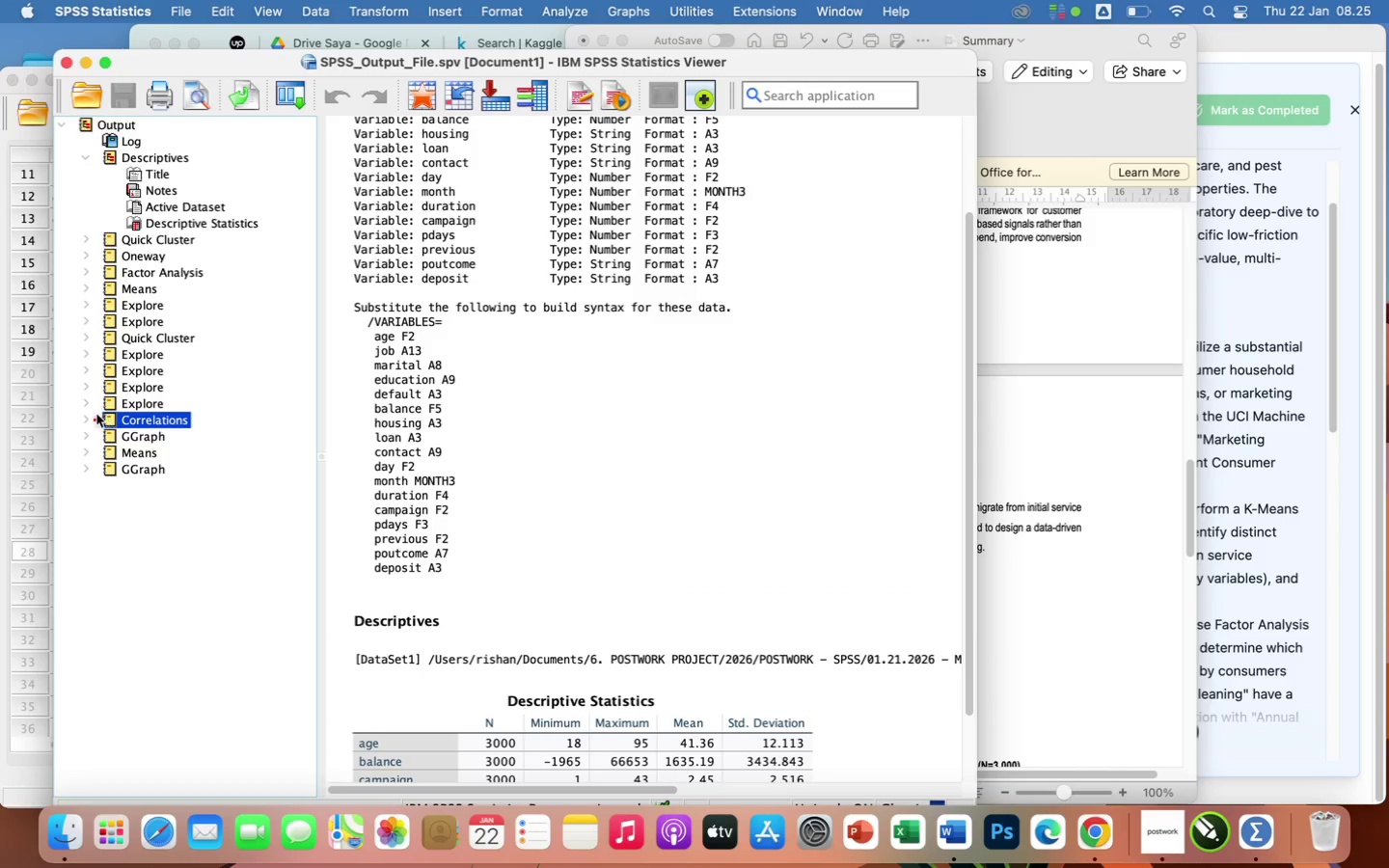 
left_click([85, 420])
 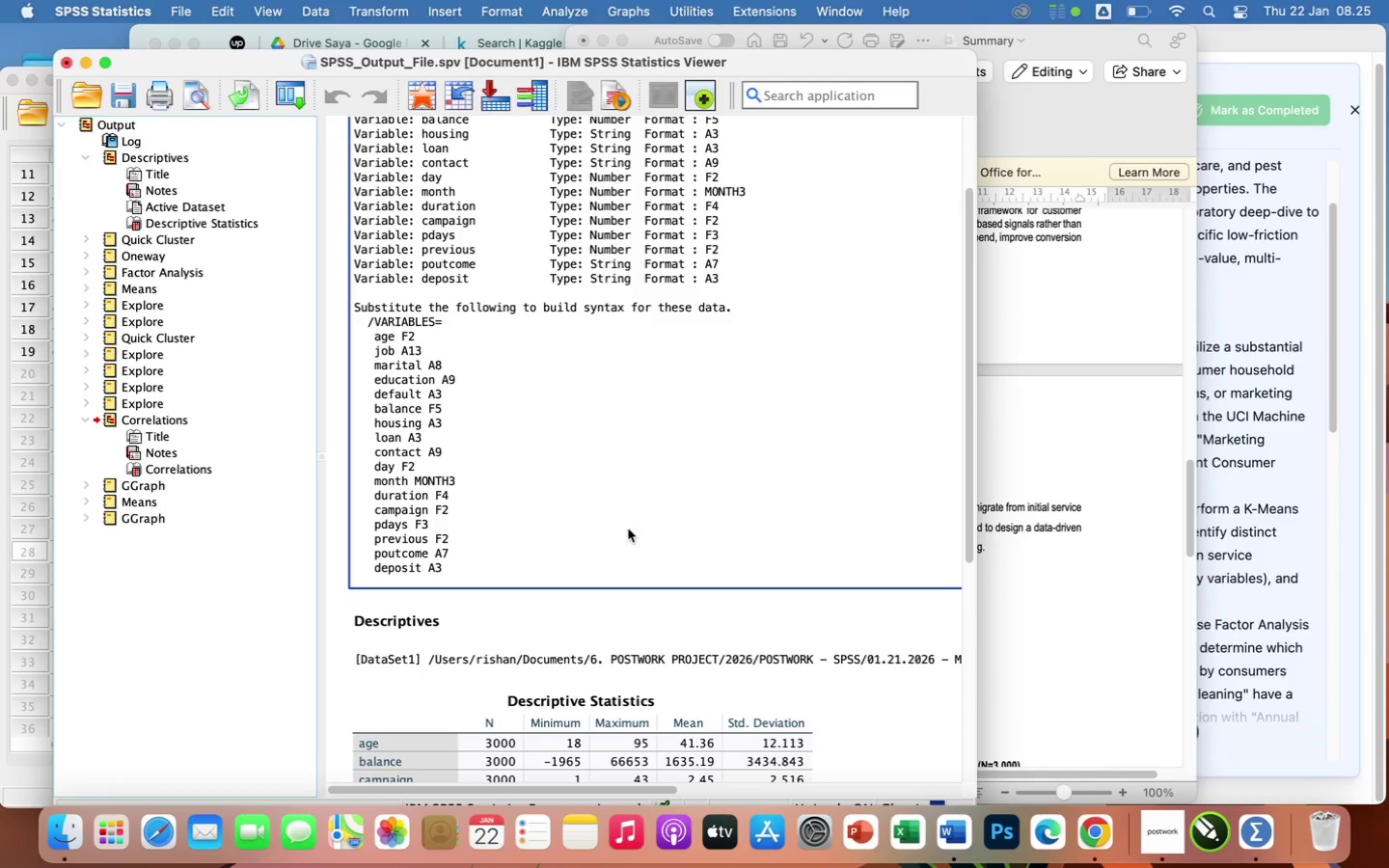 
scroll: coordinate [719, 584], scroll_direction: down, amount: 26.0
 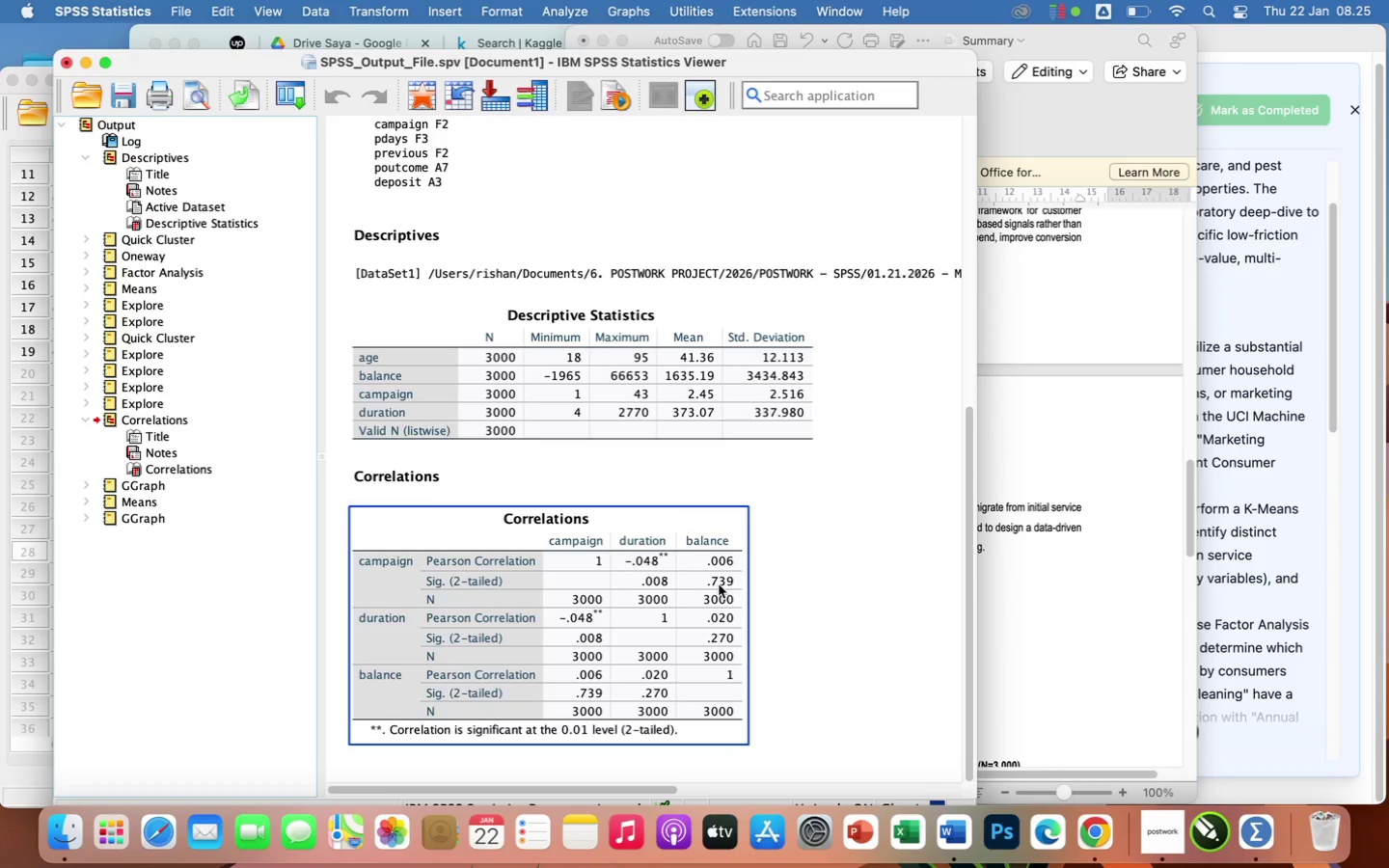 
scroll: coordinate [719, 584], scroll_direction: up, amount: 1.0
 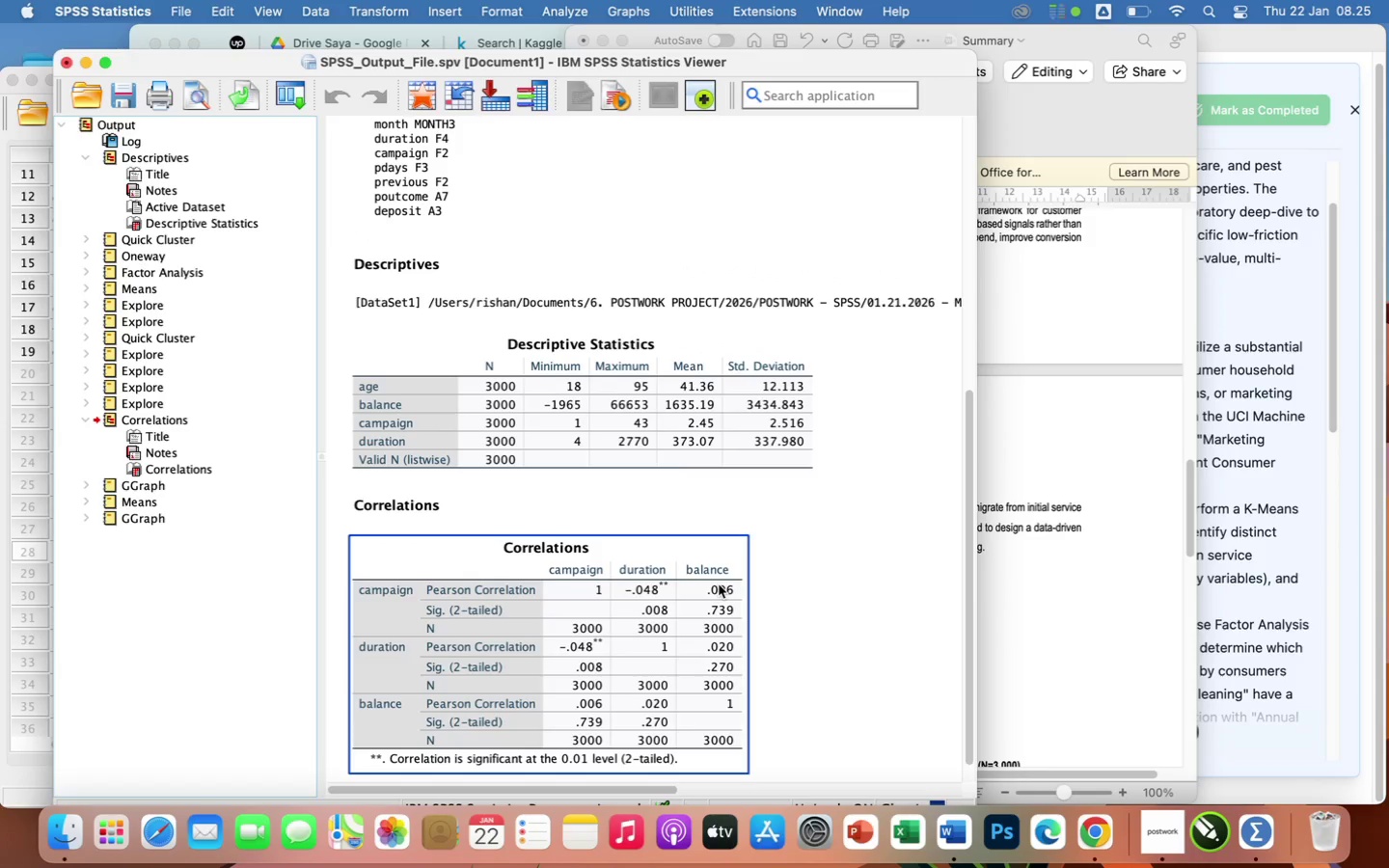 
scroll: coordinate [719, 584], scroll_direction: down, amount: 5.0
 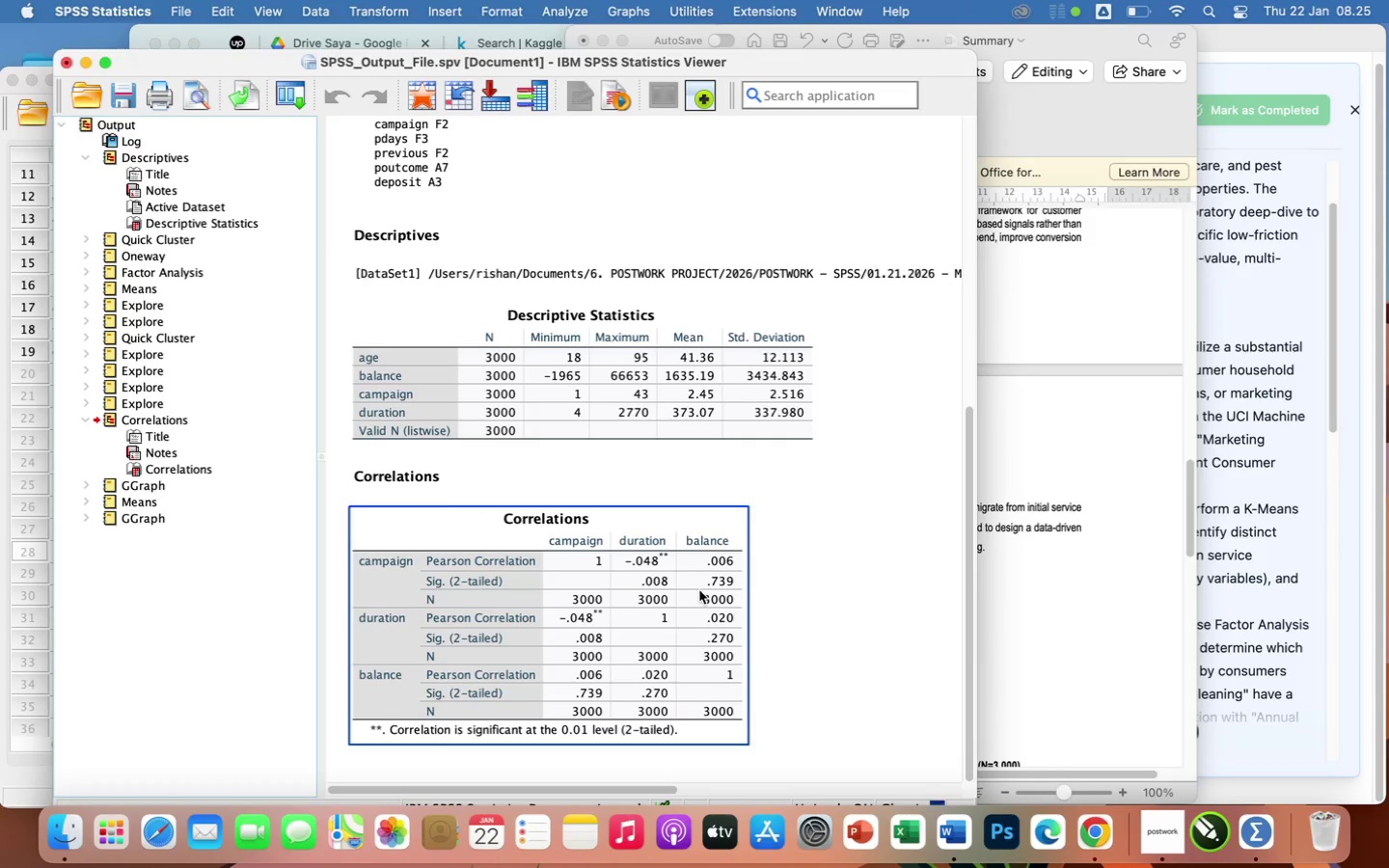 
right_click([639, 584])
 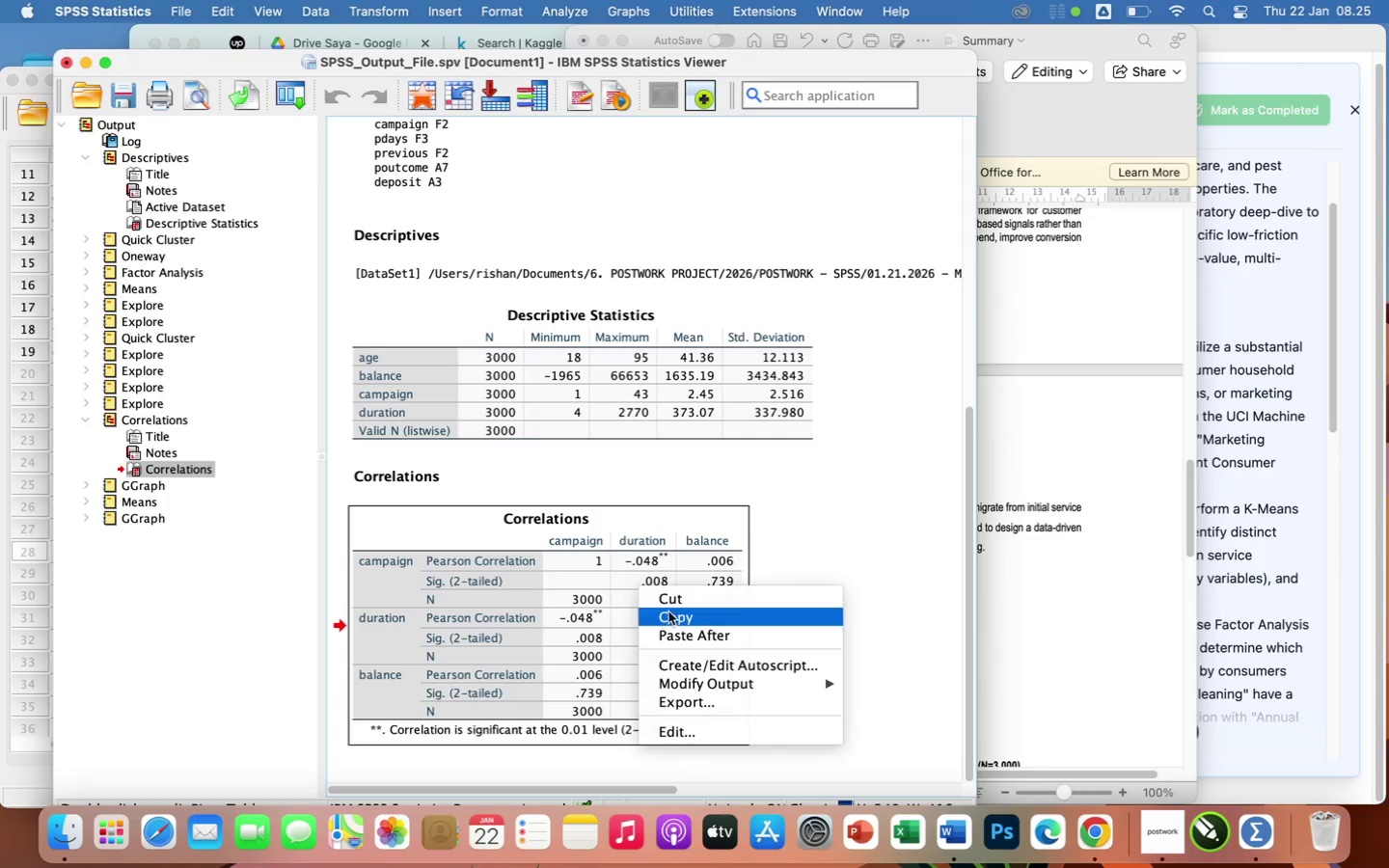 
left_click([676, 622])
 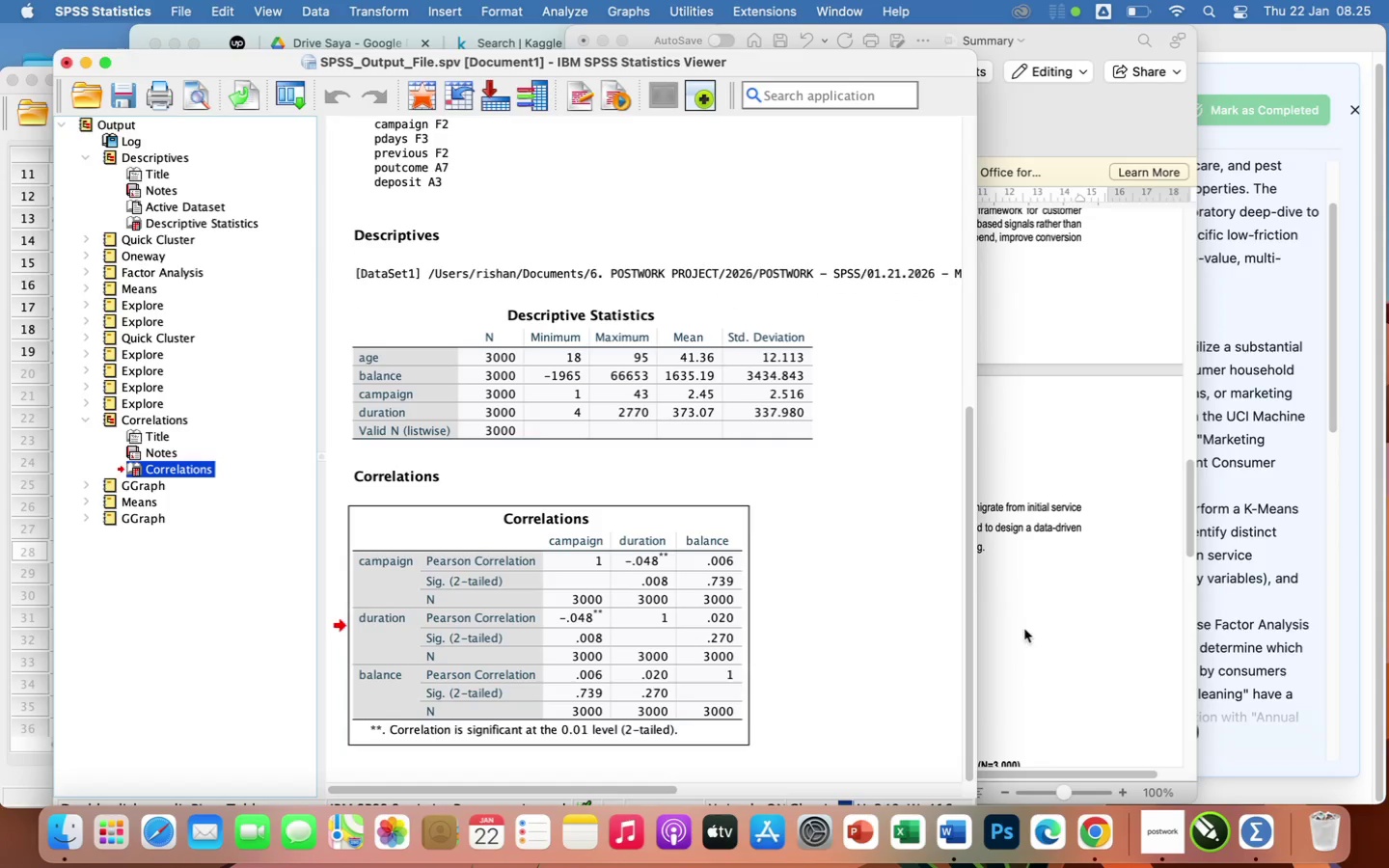 
left_click([1038, 670])
 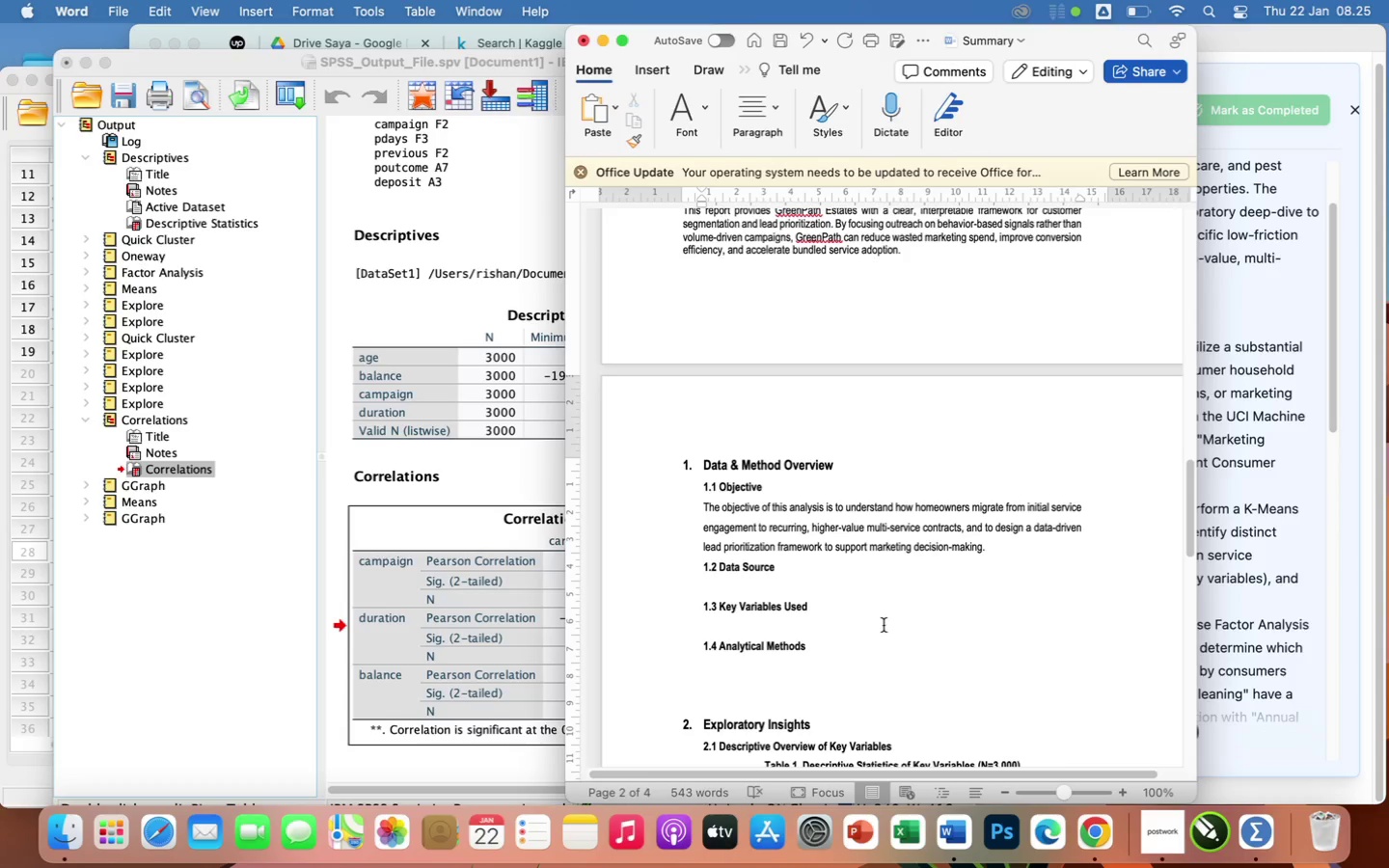 
wait(14.53)
 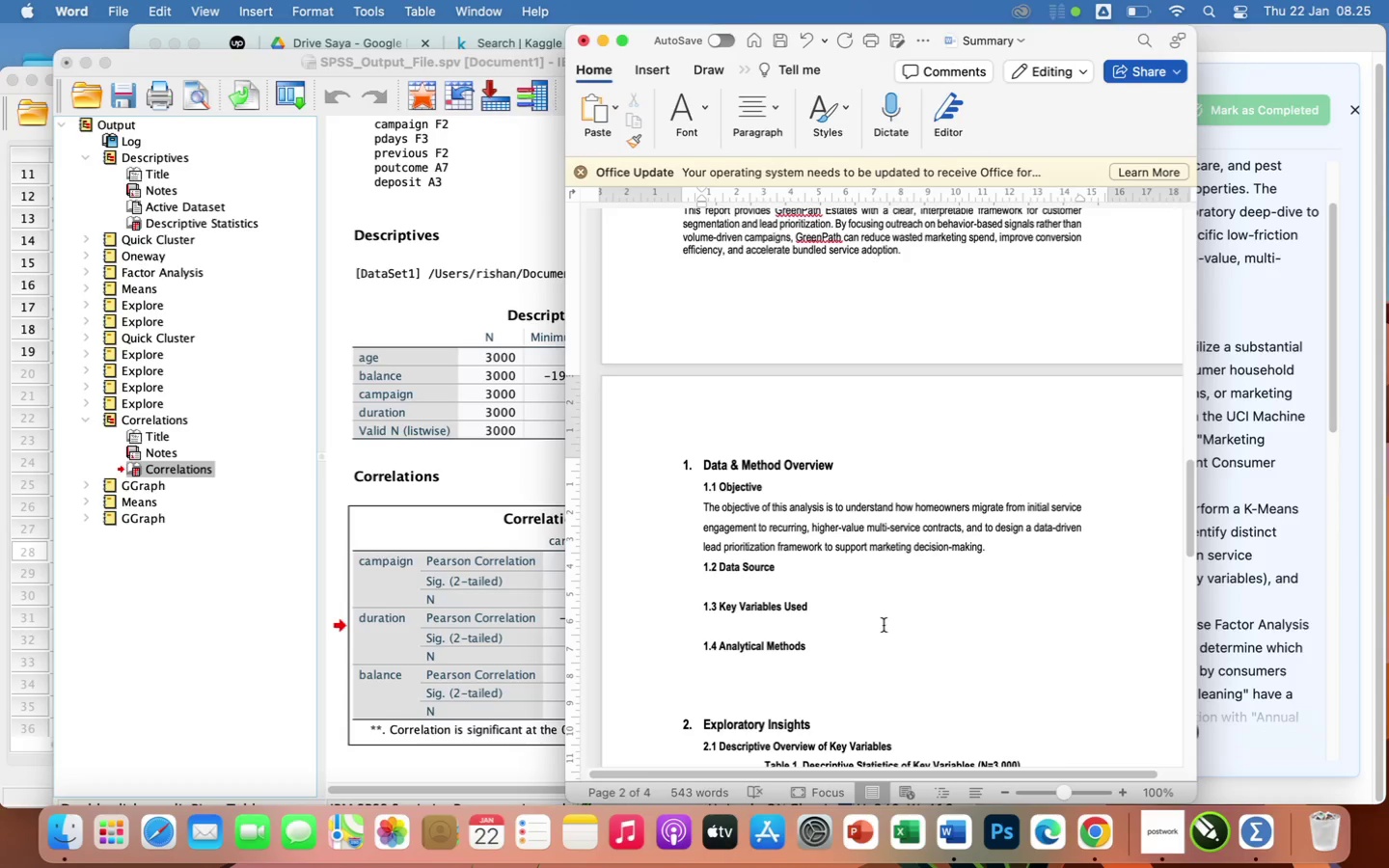 
scroll: coordinate [936, 693], scroll_direction: down, amount: 30.0
 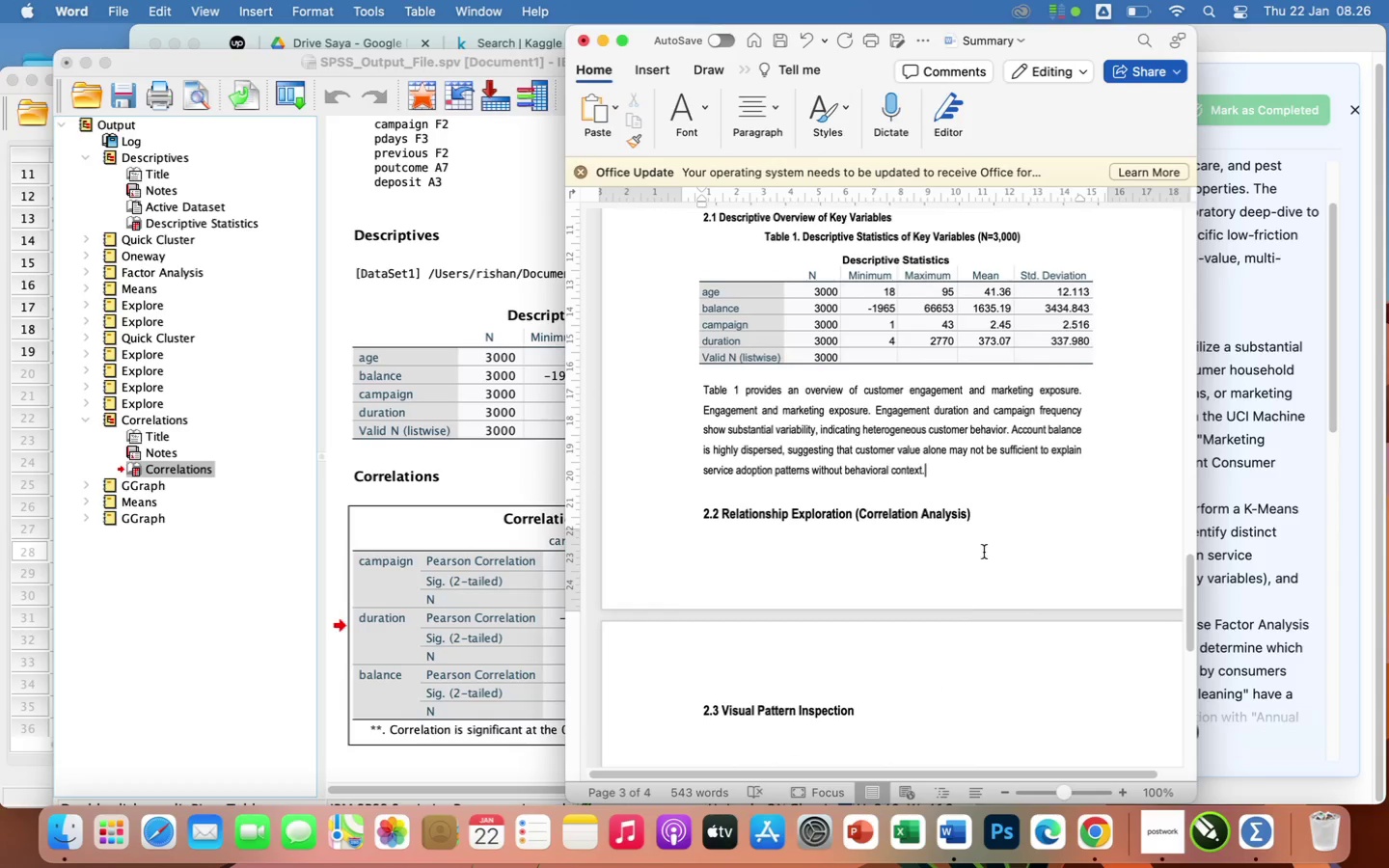 
left_click([974, 497])
 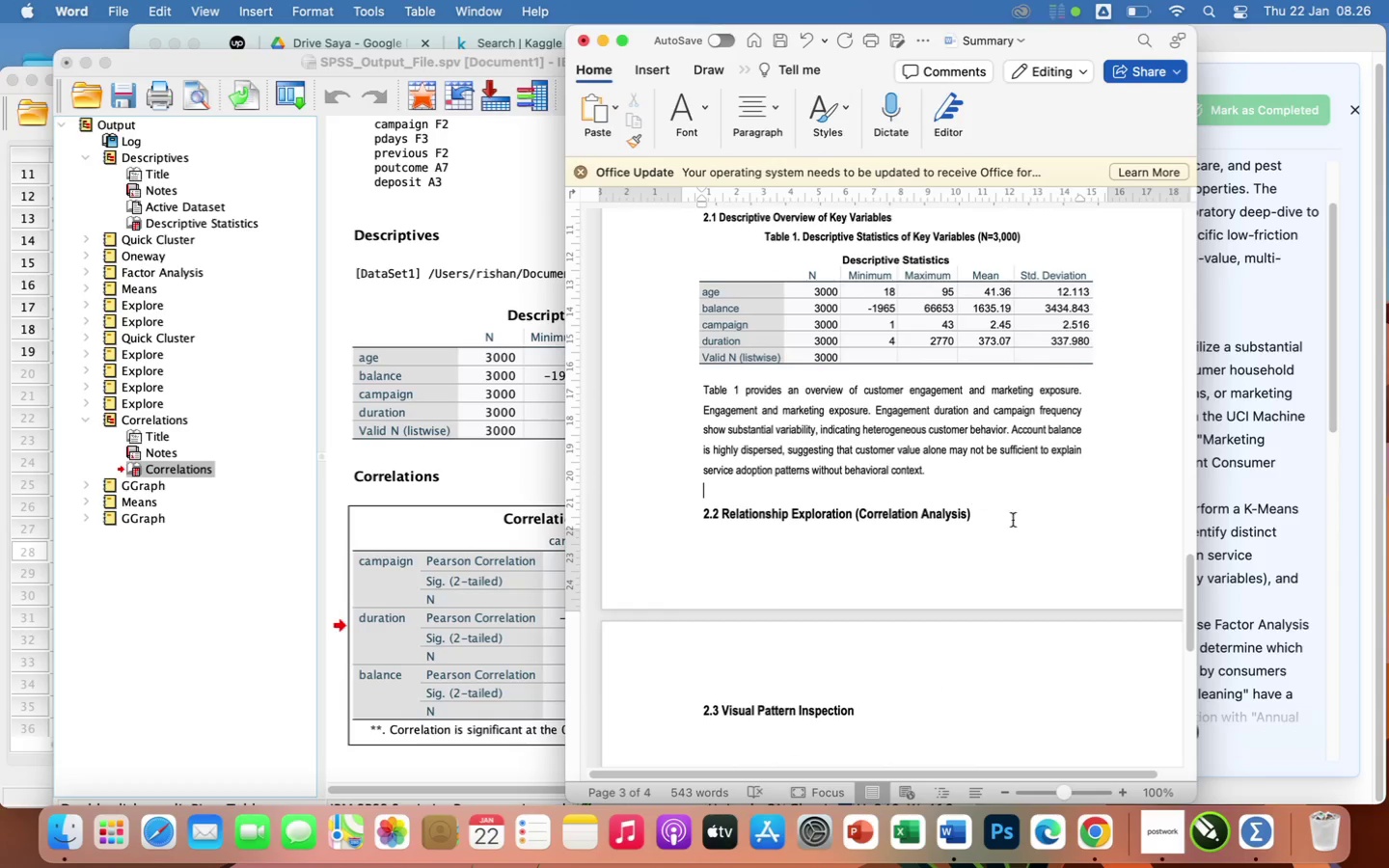 
left_click([1002, 518])
 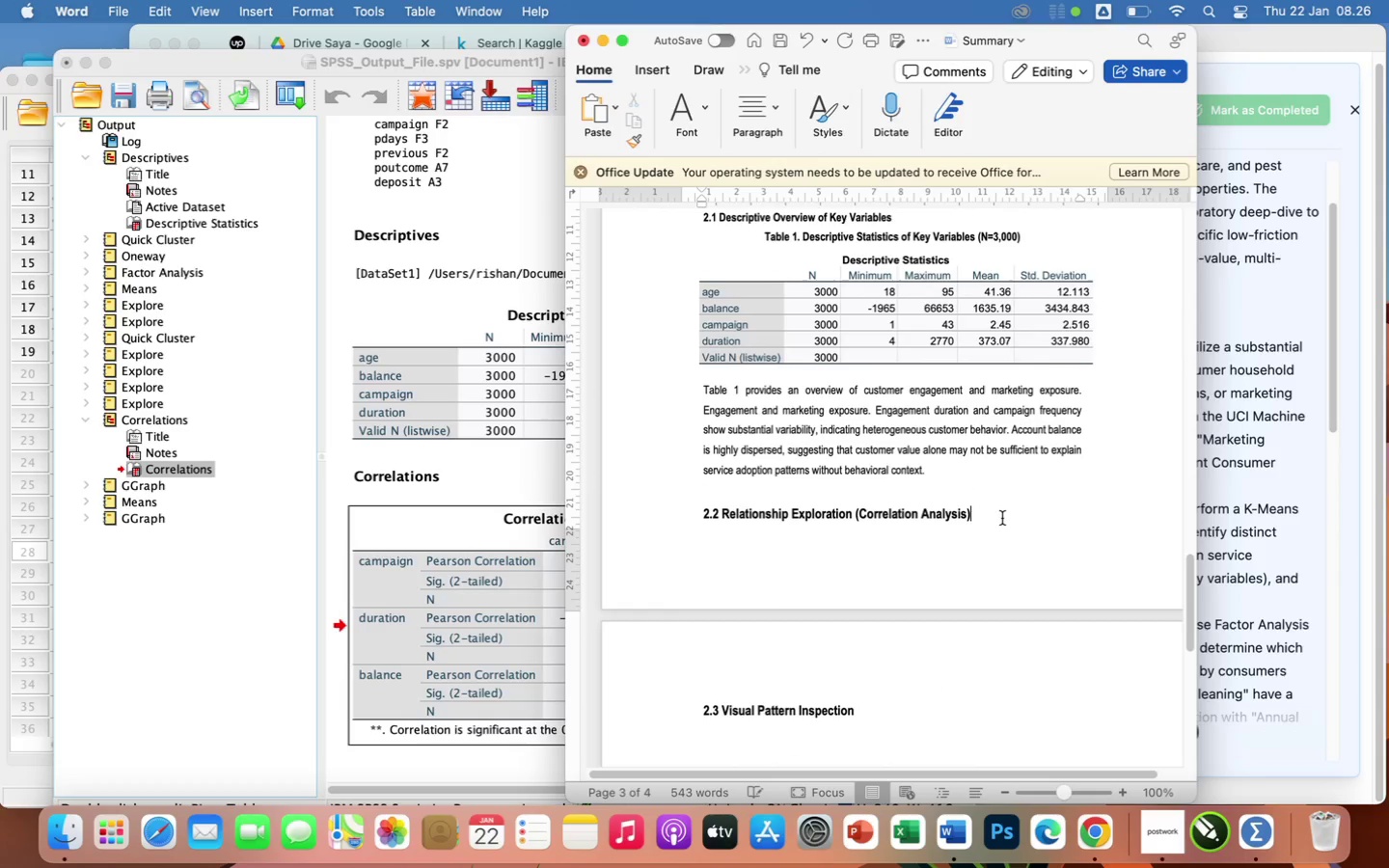 
key(Enter)
 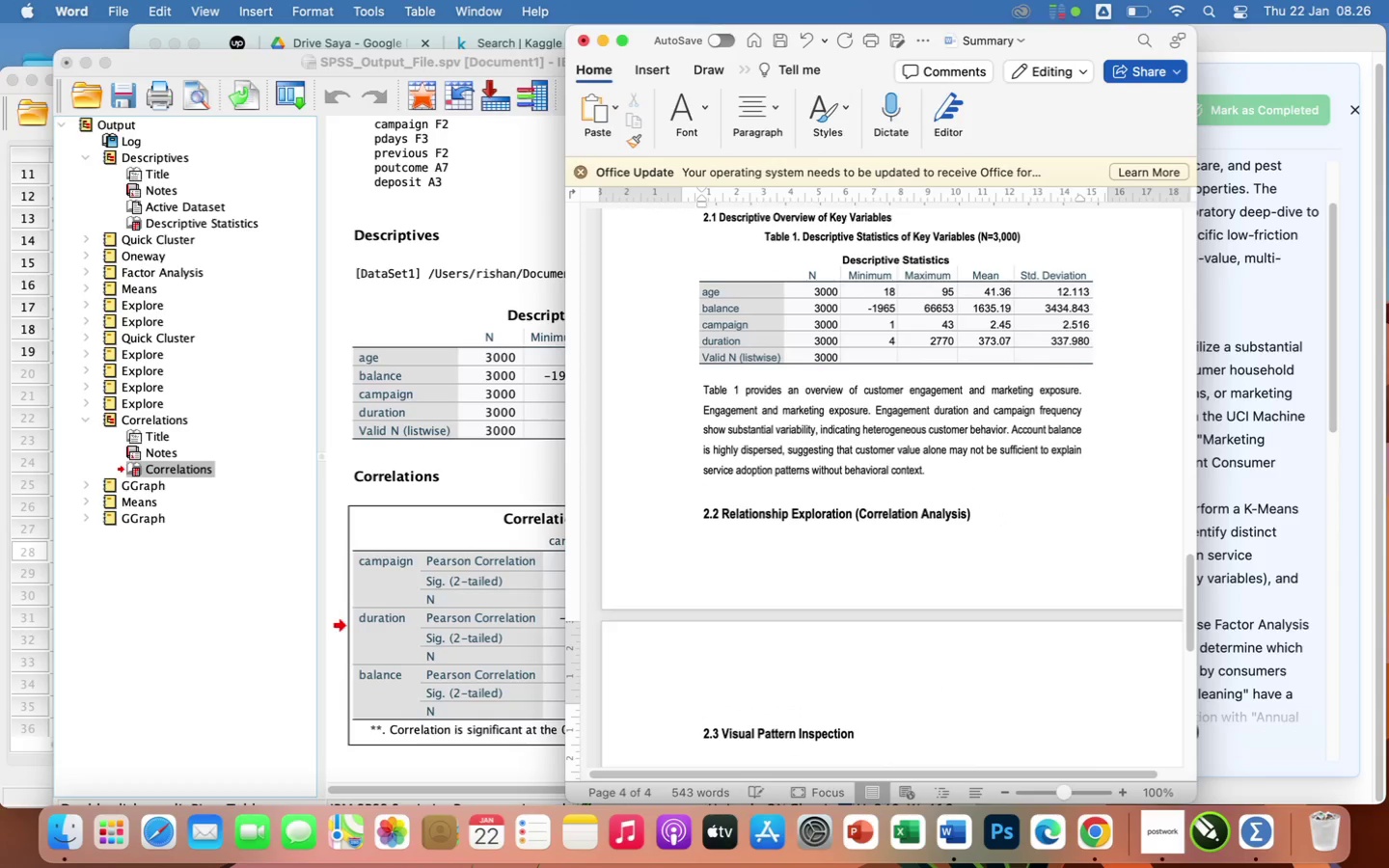 
key(Meta+V)
 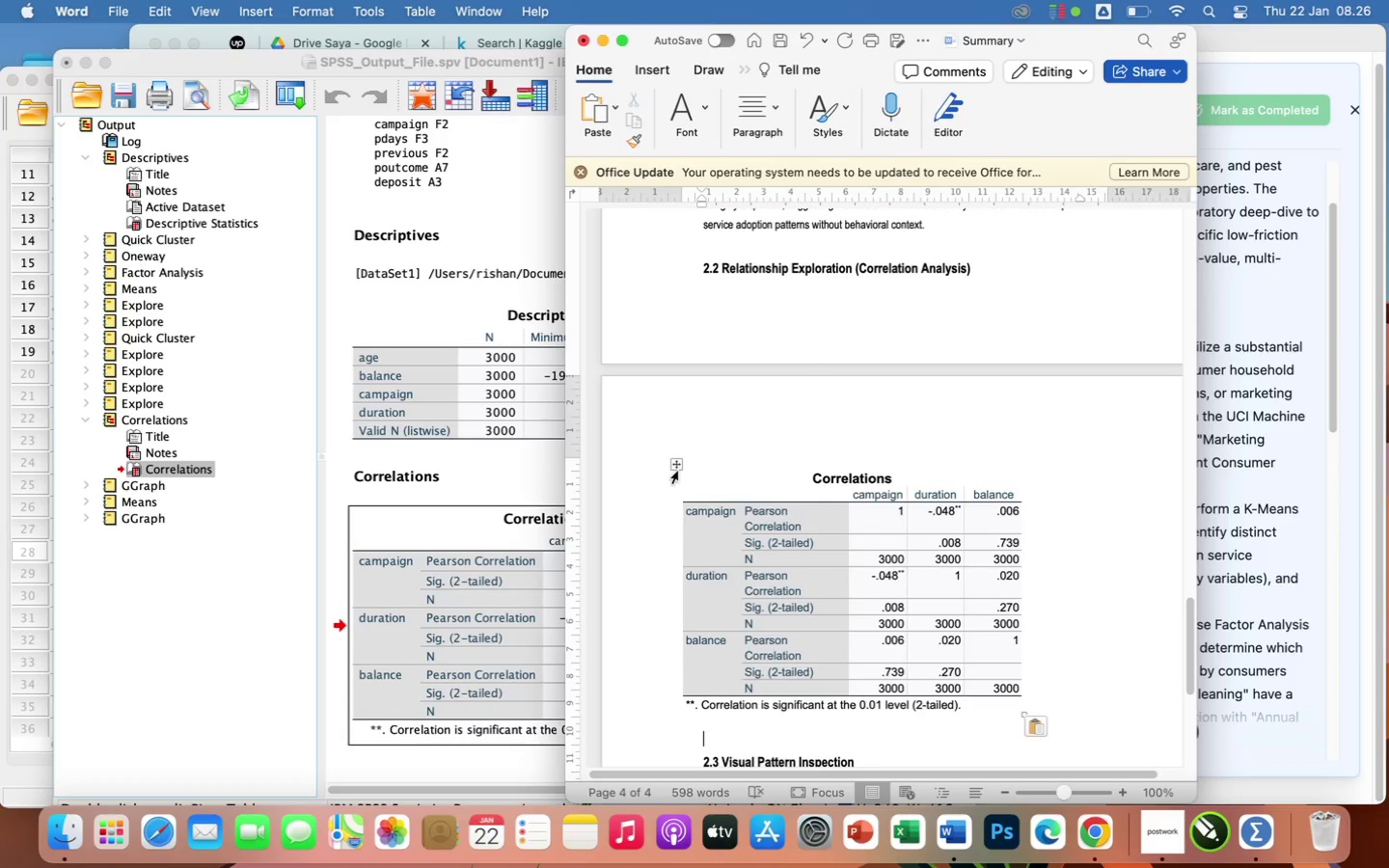 
left_click([677, 467])
 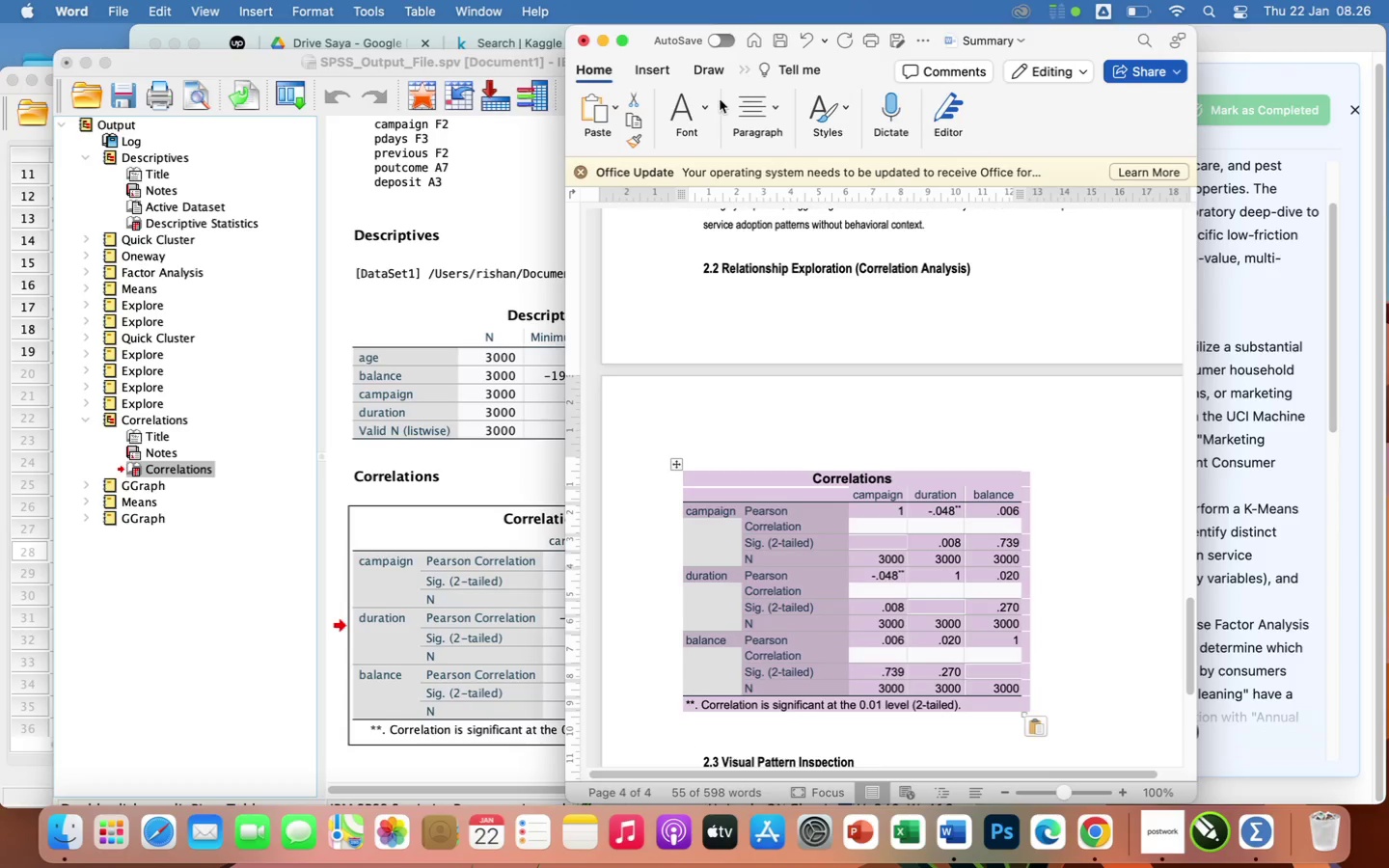 
left_click([702, 103])
 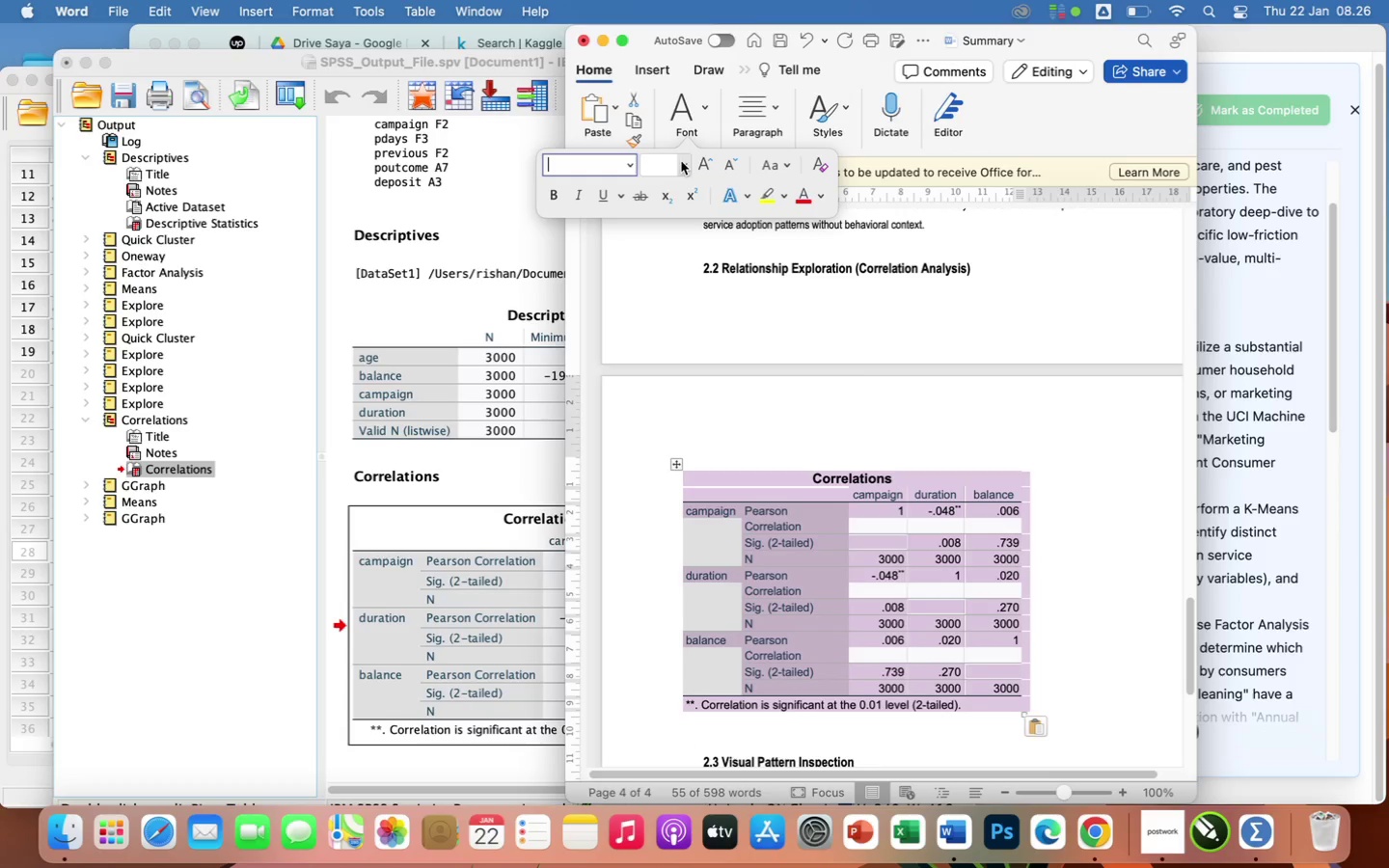 
left_click([687, 168])
 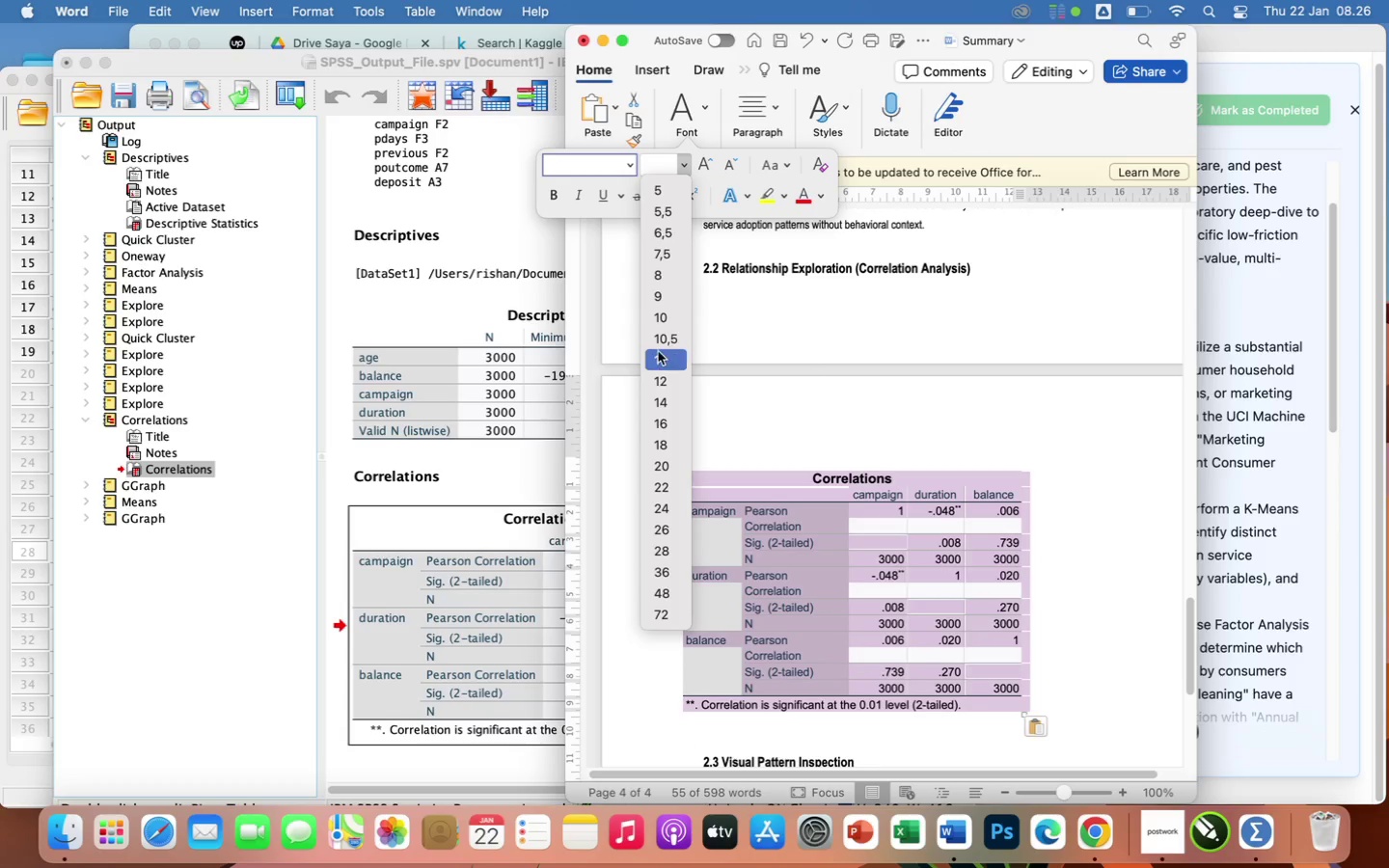 
left_click([660, 355])
 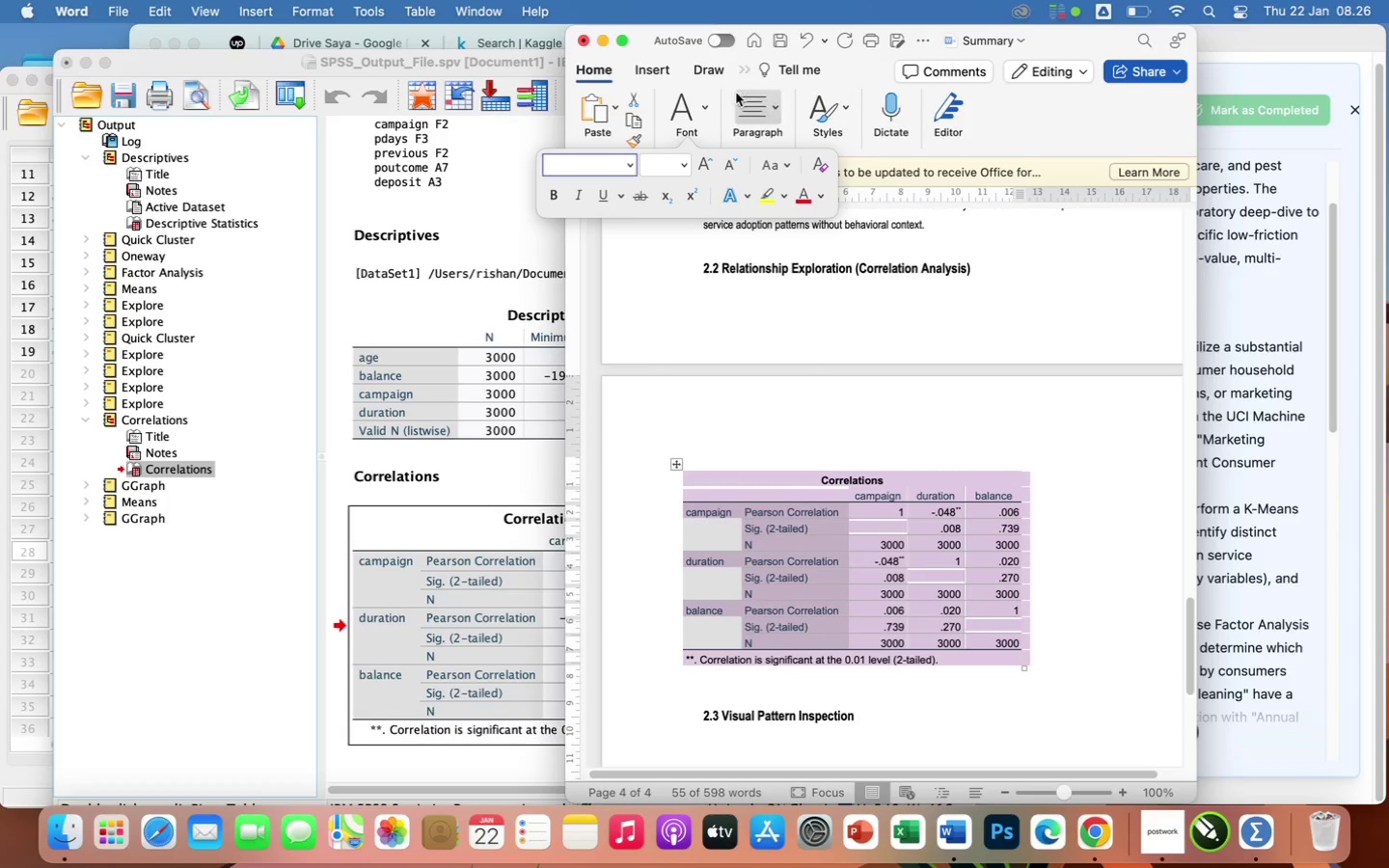 
left_click([754, 102])
 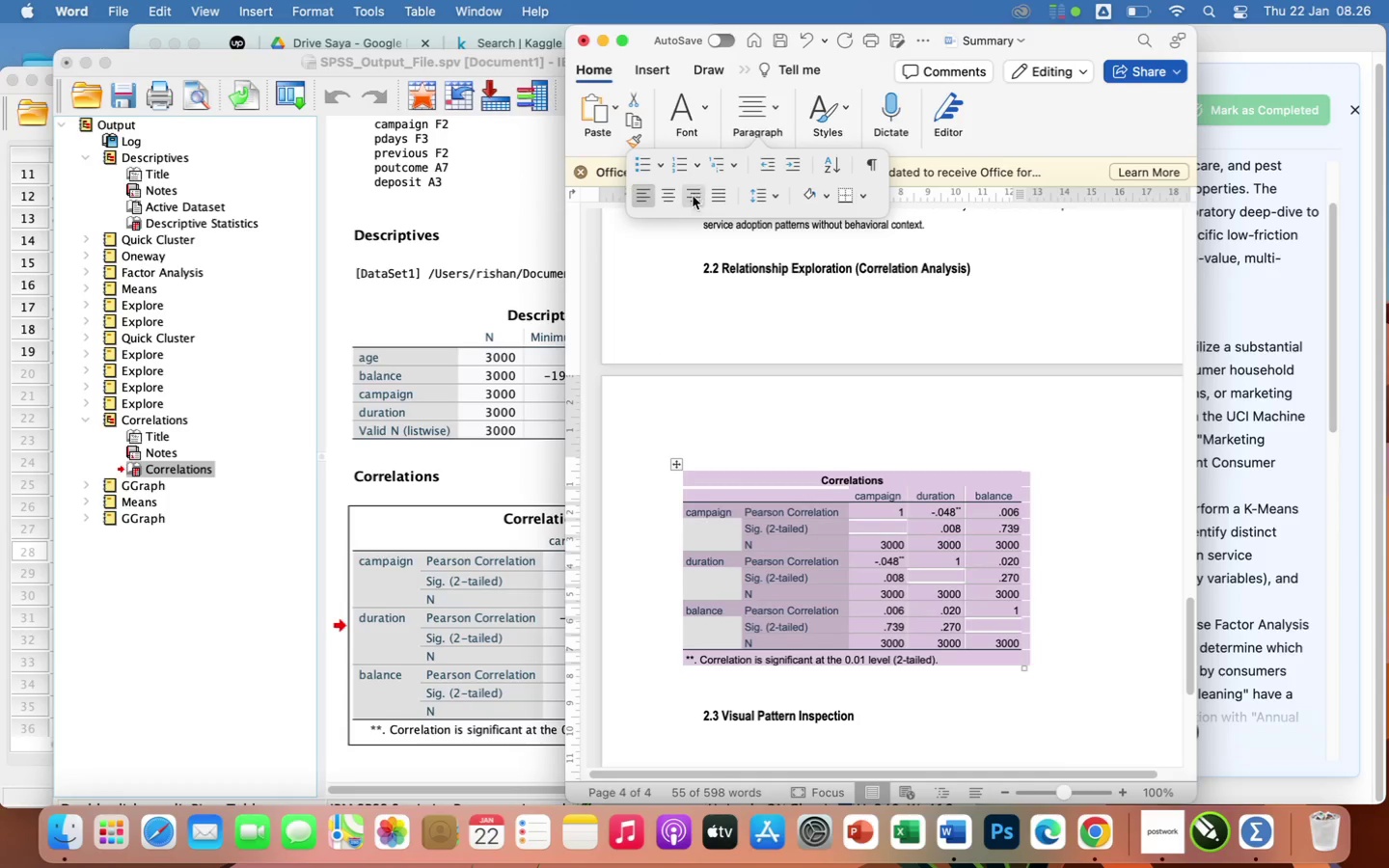 
left_click([669, 196])
 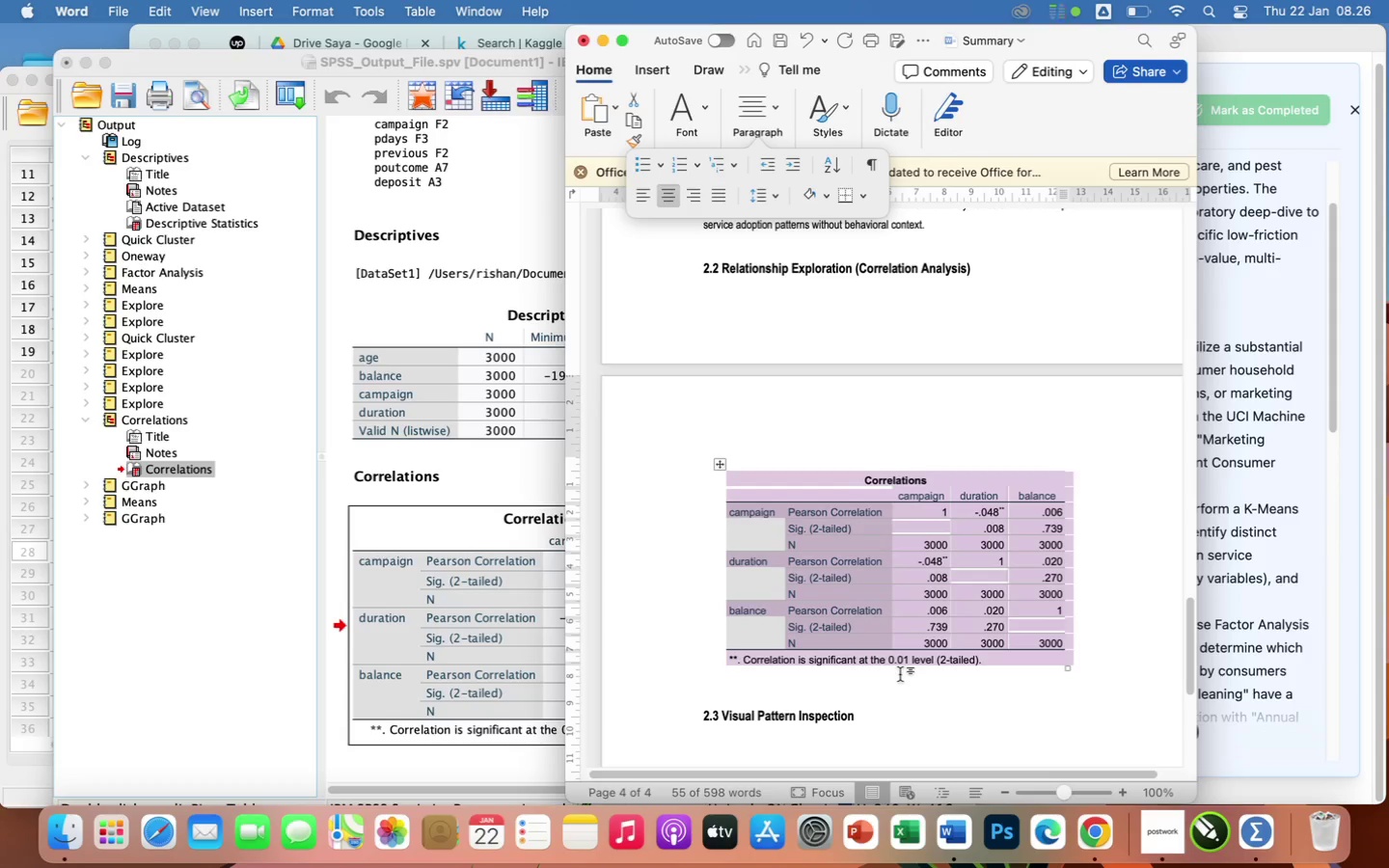 
left_click([900, 678])
 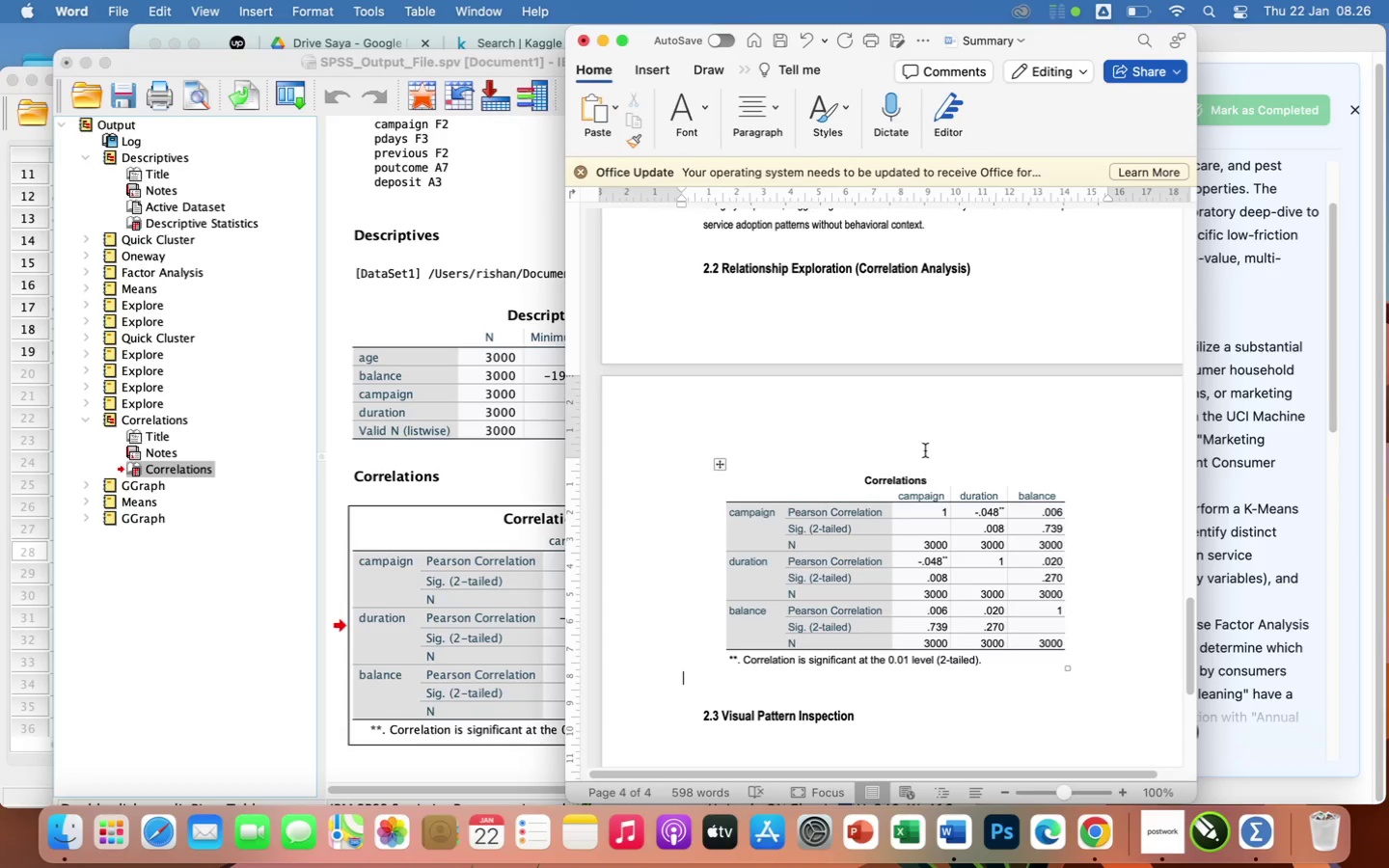 
left_click([922, 450])
 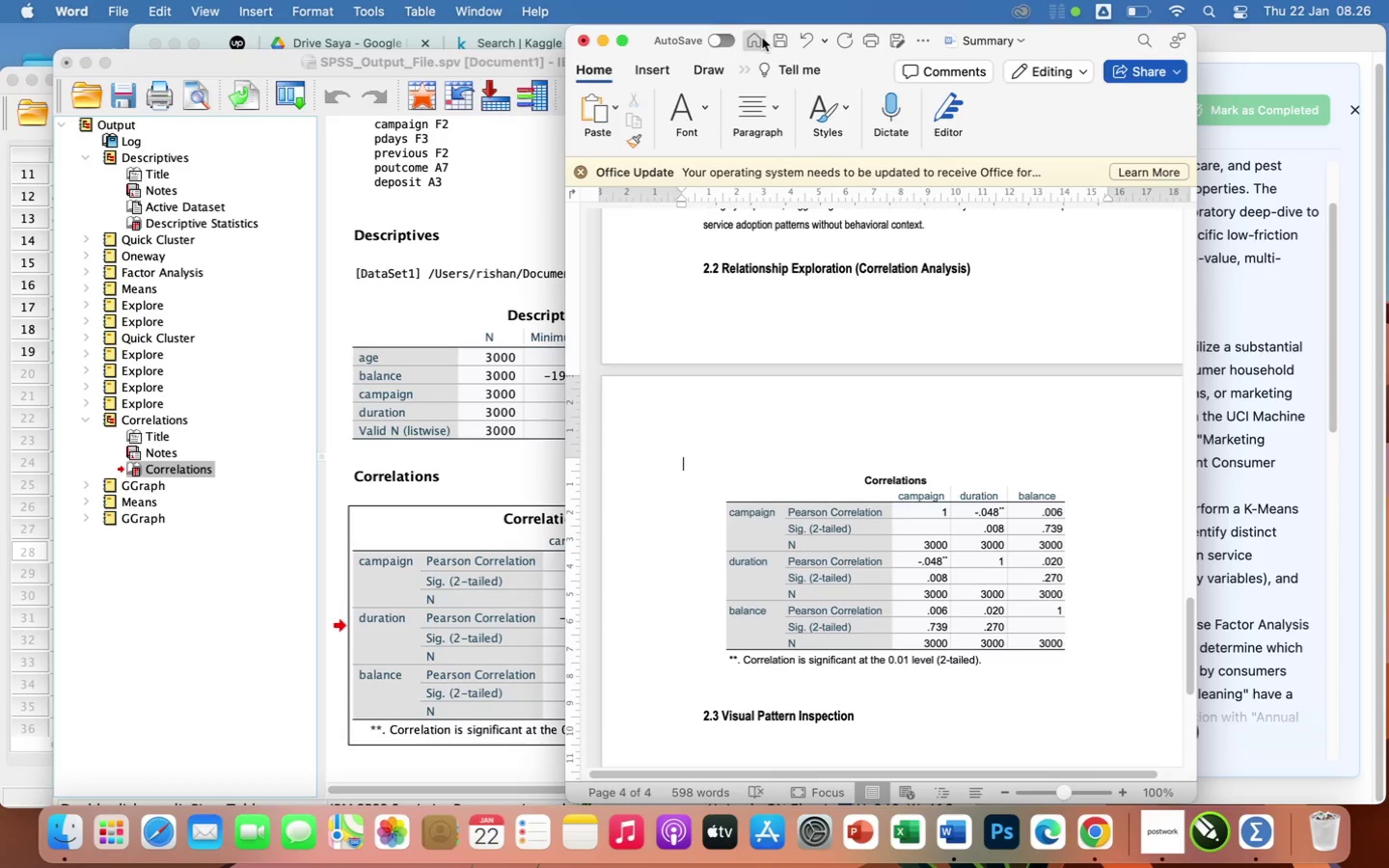 
left_click([757, 109])
 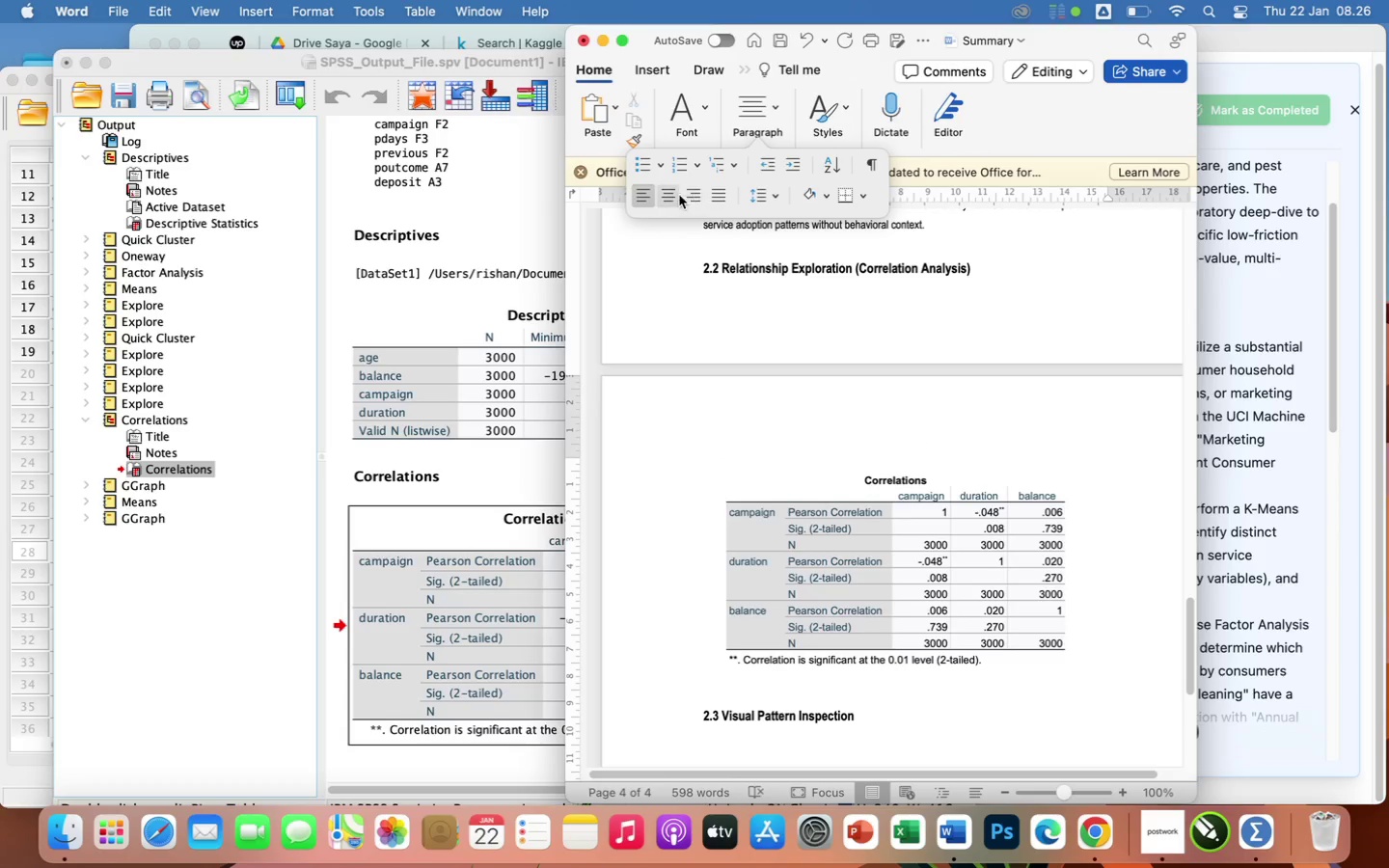 
left_click([668, 195])
 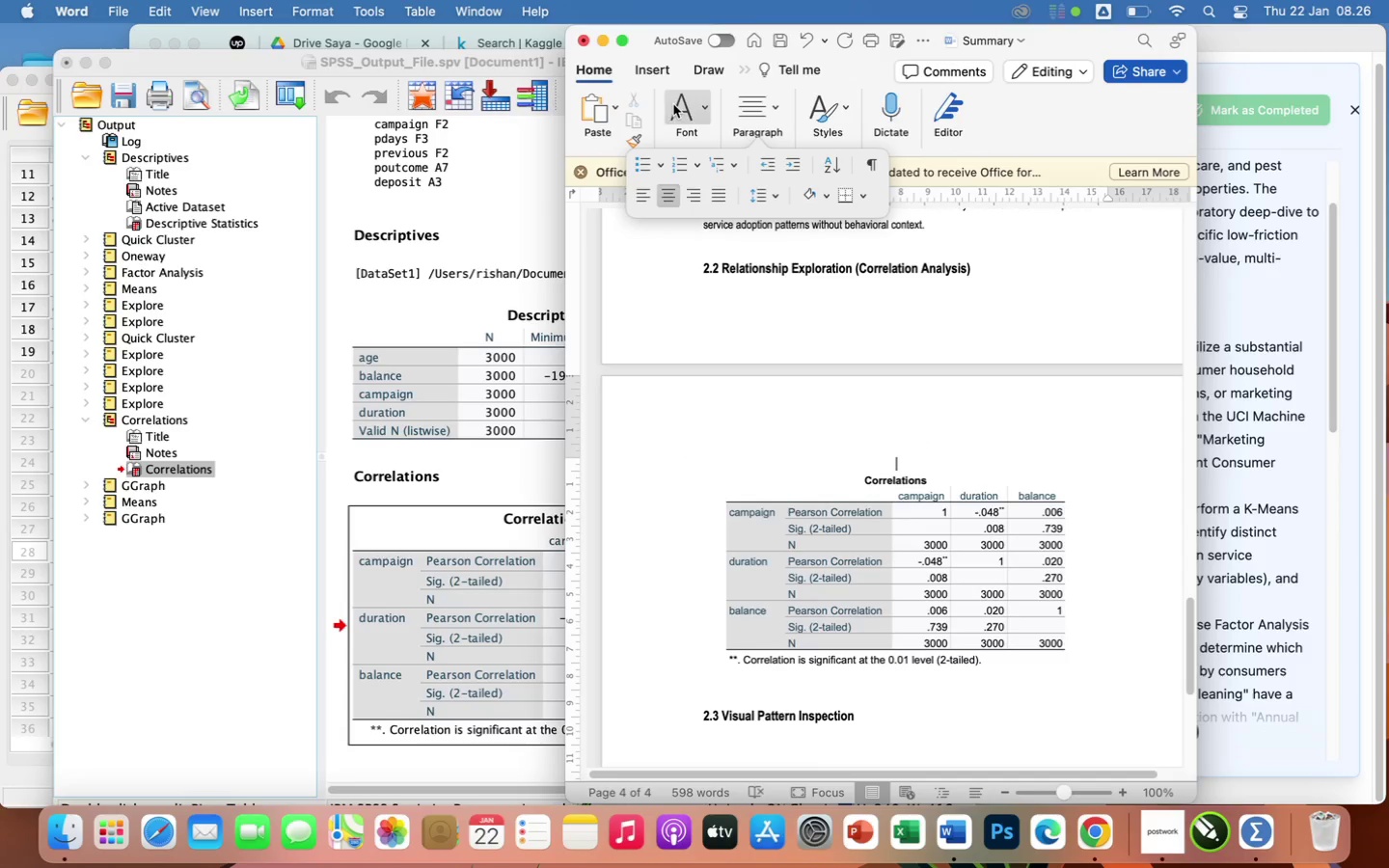 
left_click([697, 106])
 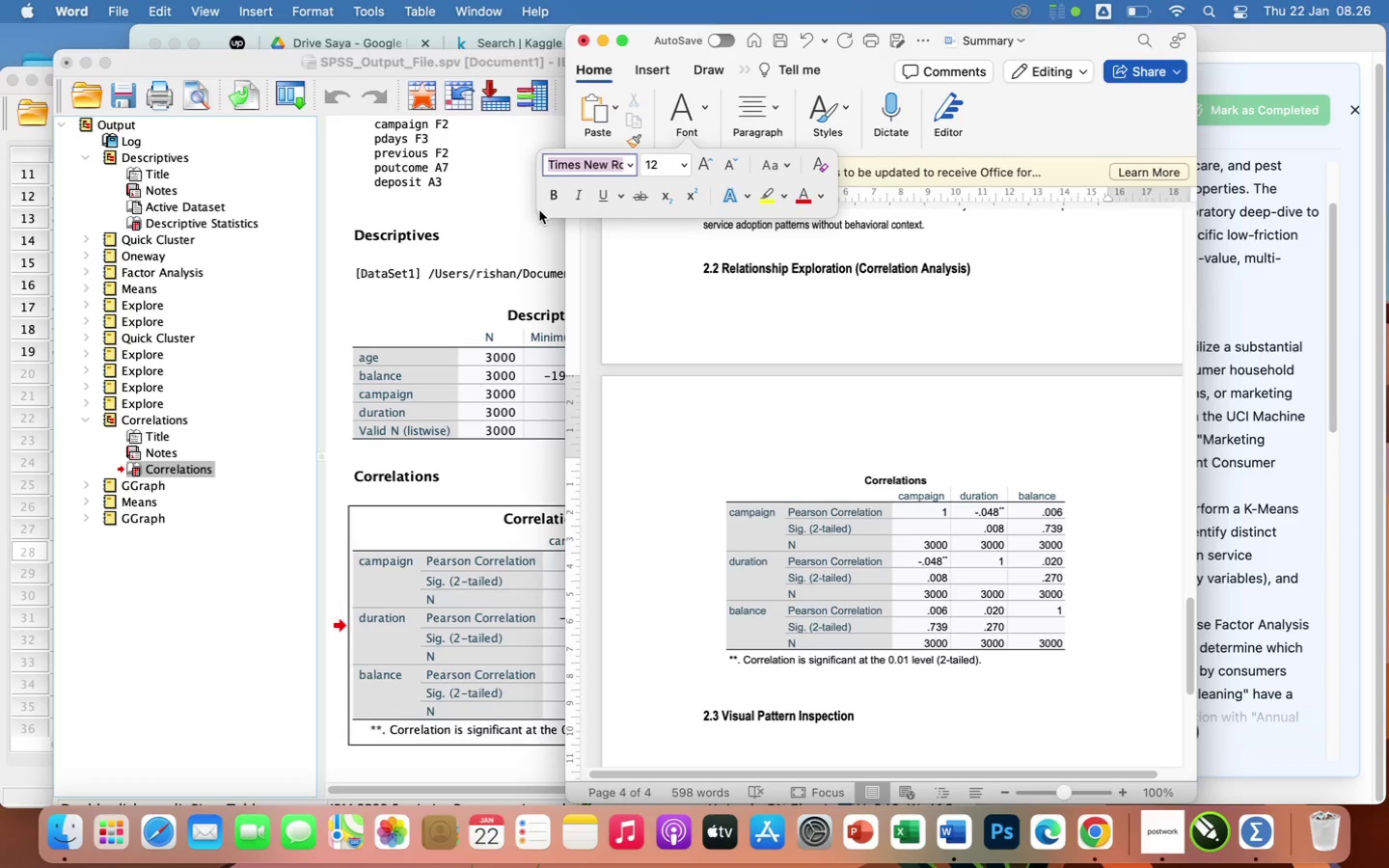 
left_click([555, 198])
 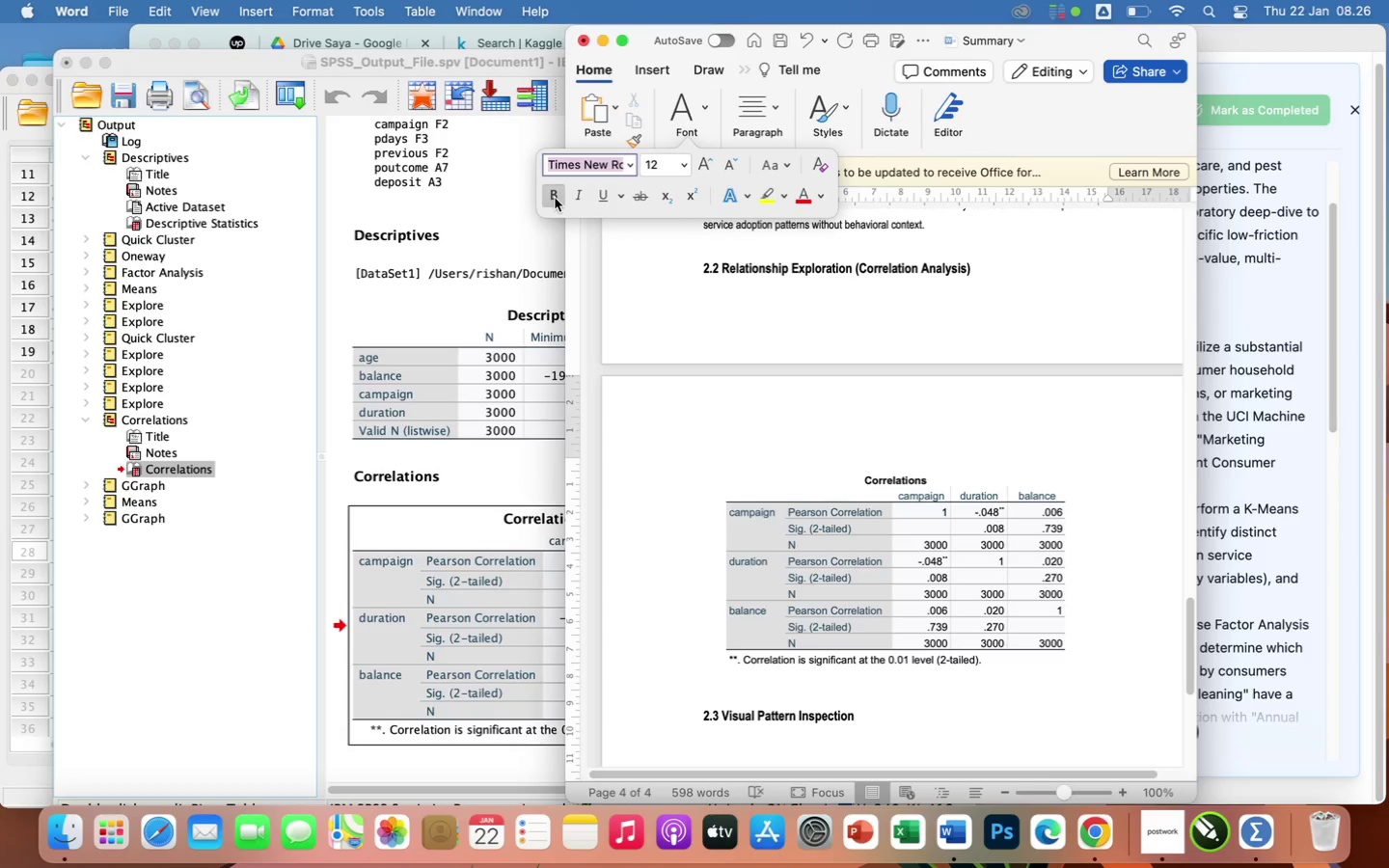 
wait(7.95)
 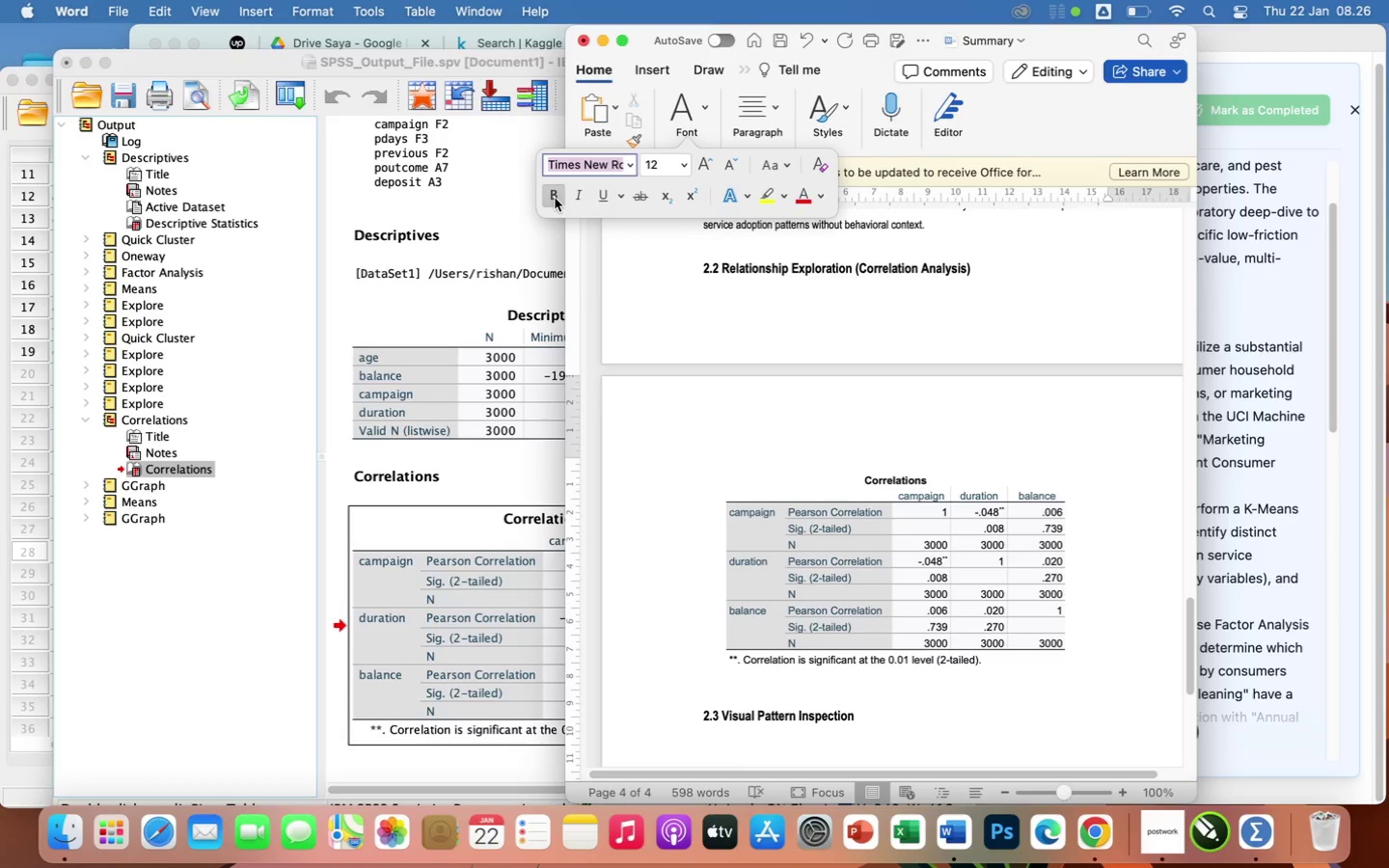 
left_click([910, 444])
 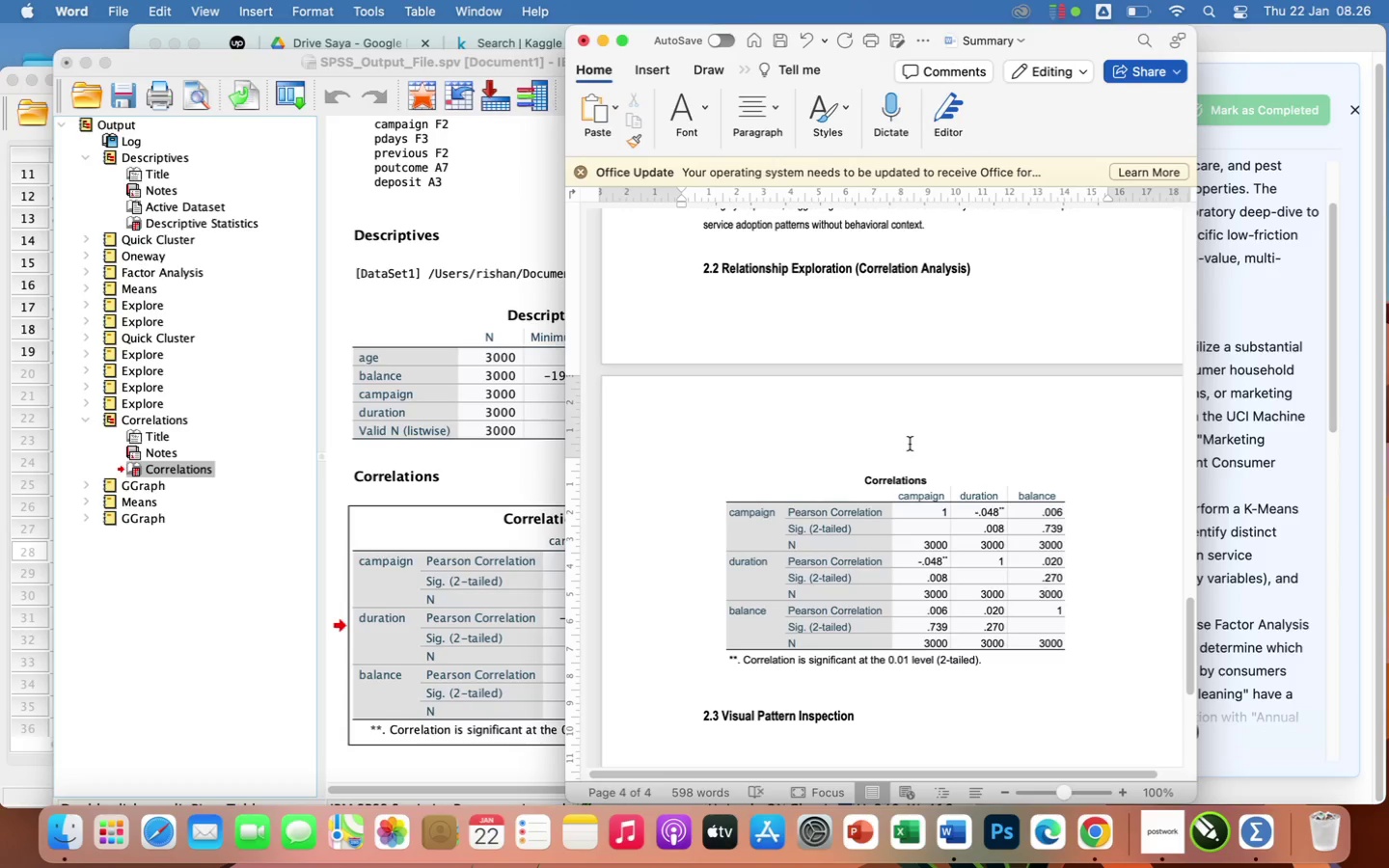 
type(Table)
 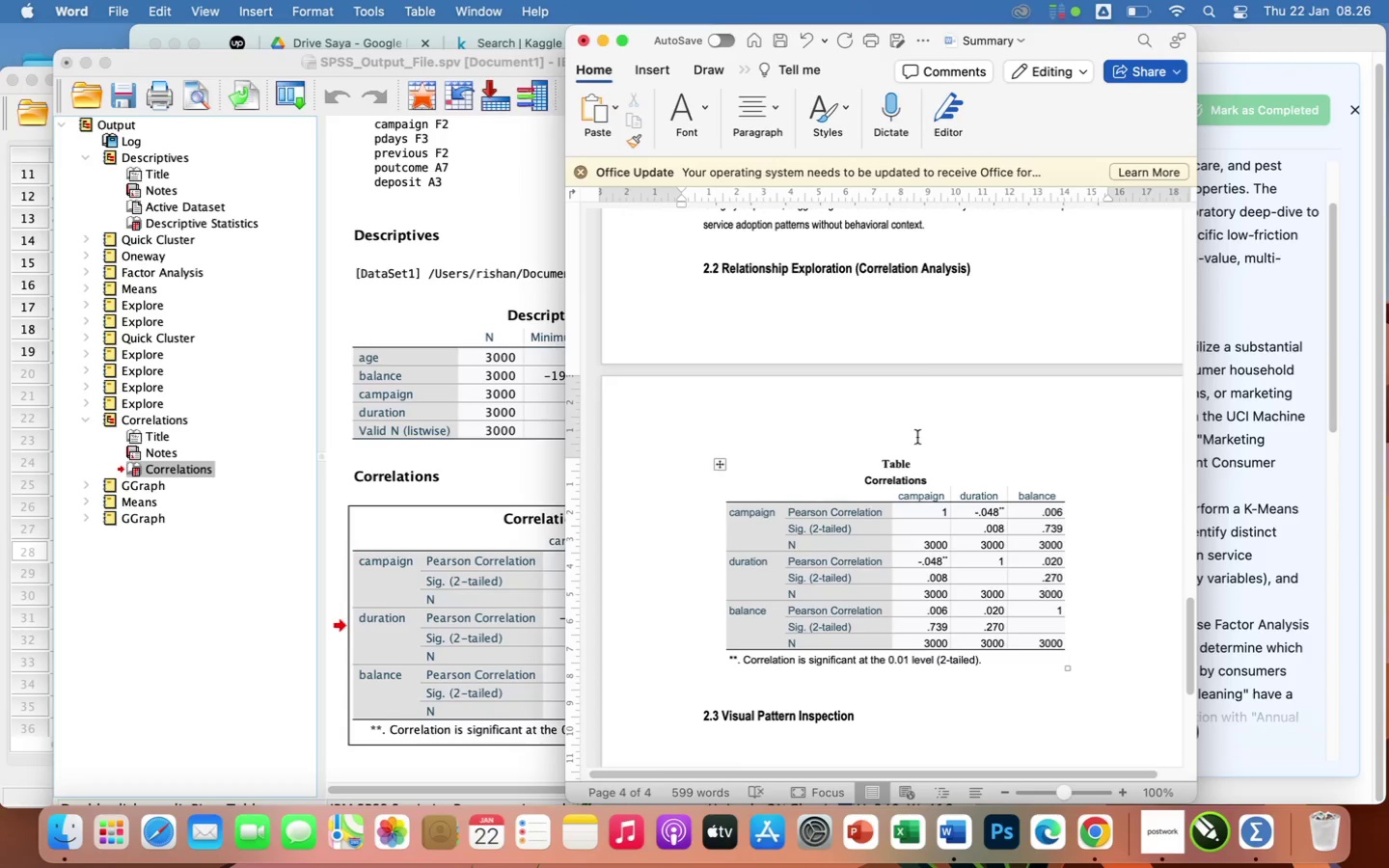 
left_click_drag(start_coordinate=[866, 468], to_coordinate=[931, 457])
 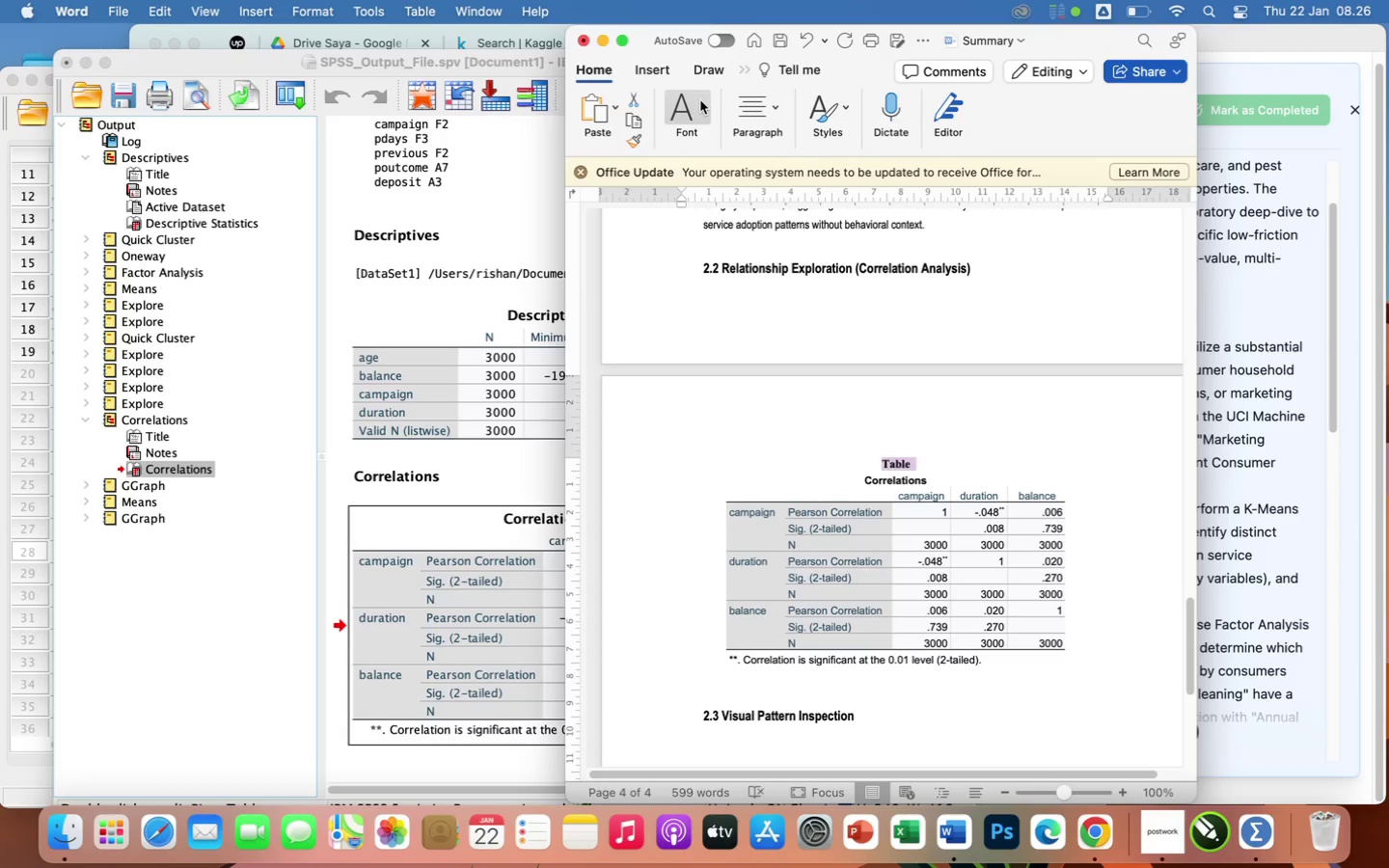 
left_click([701, 108])
 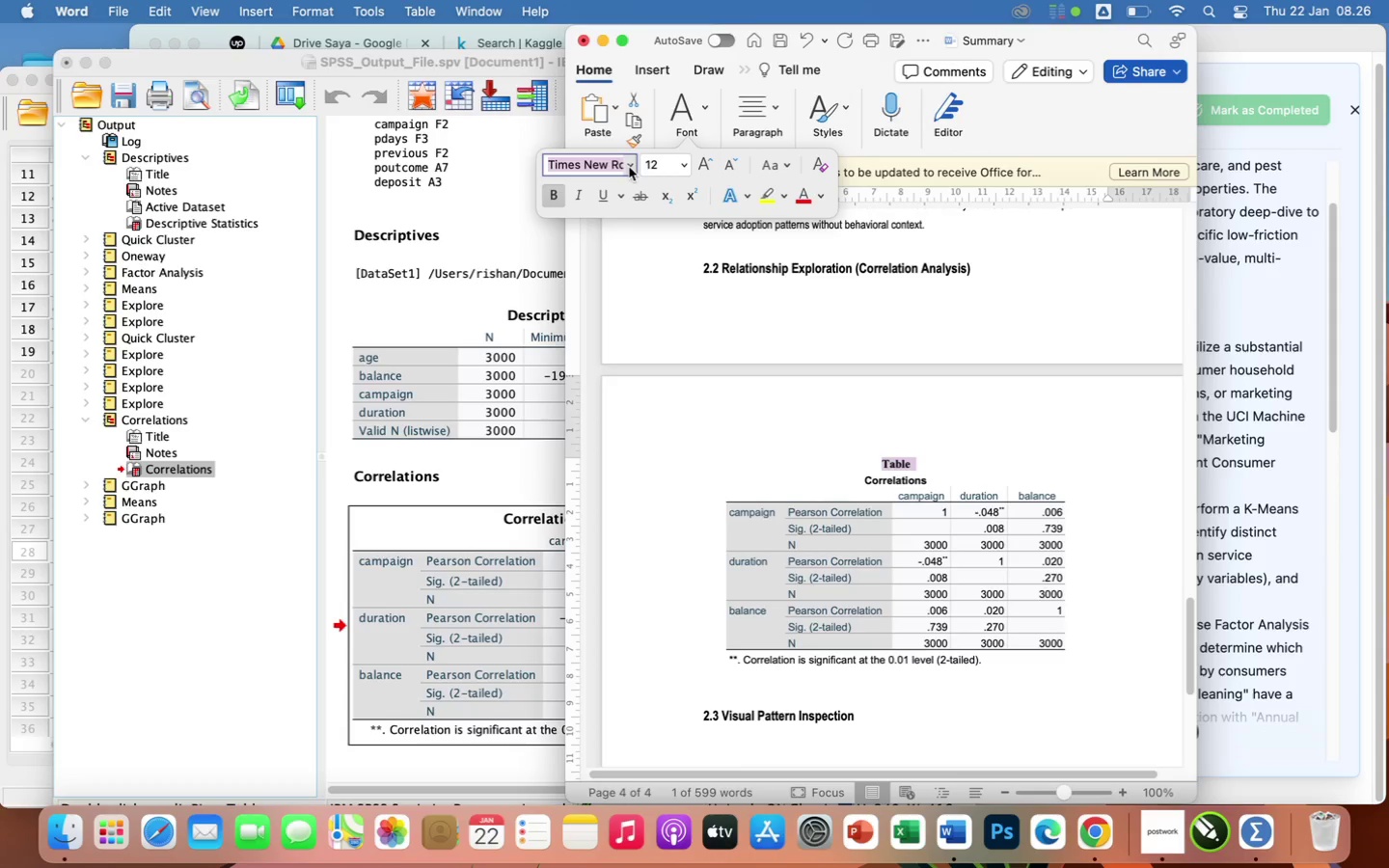 
left_click([629, 168])
 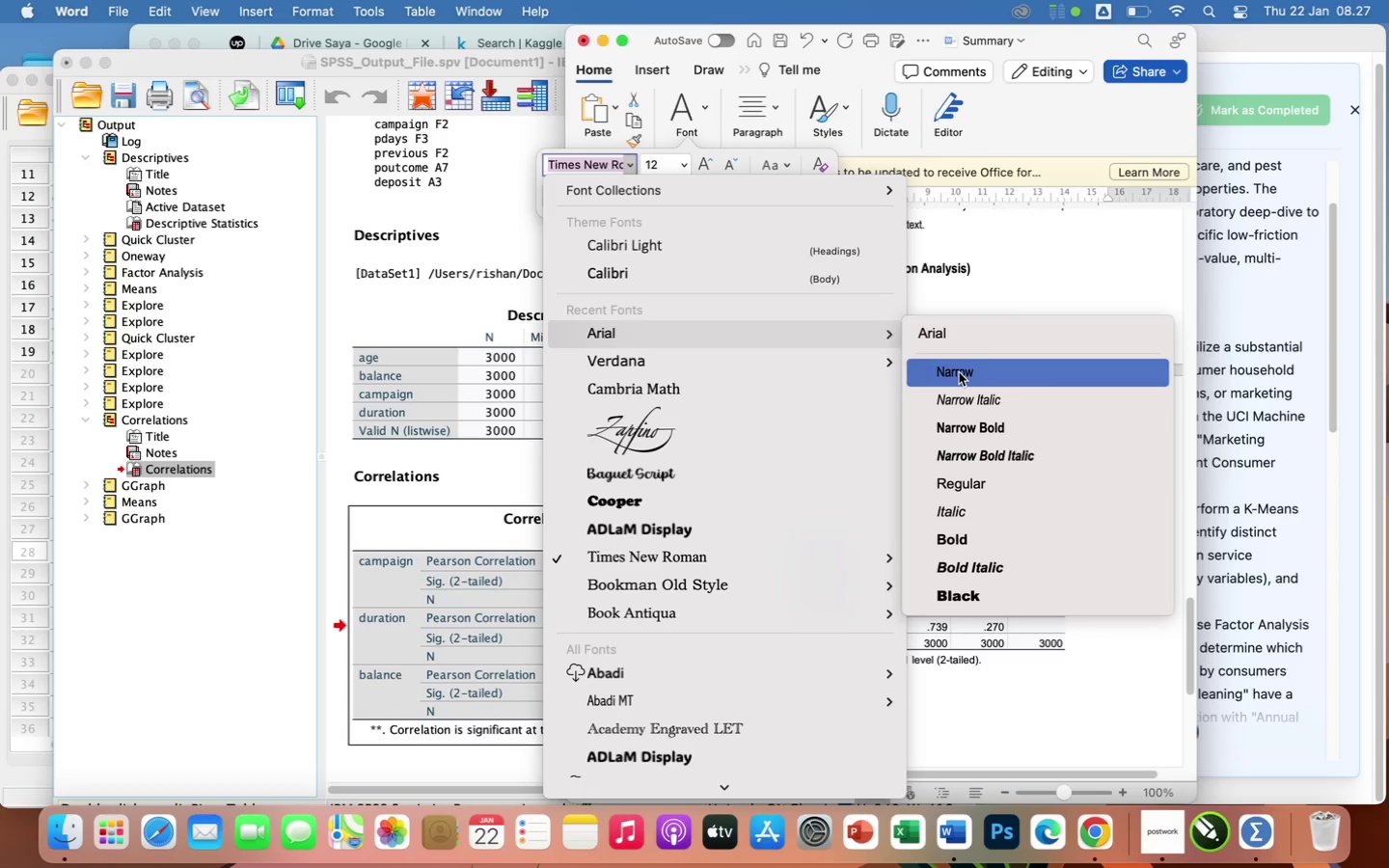 
wait(18.17)
 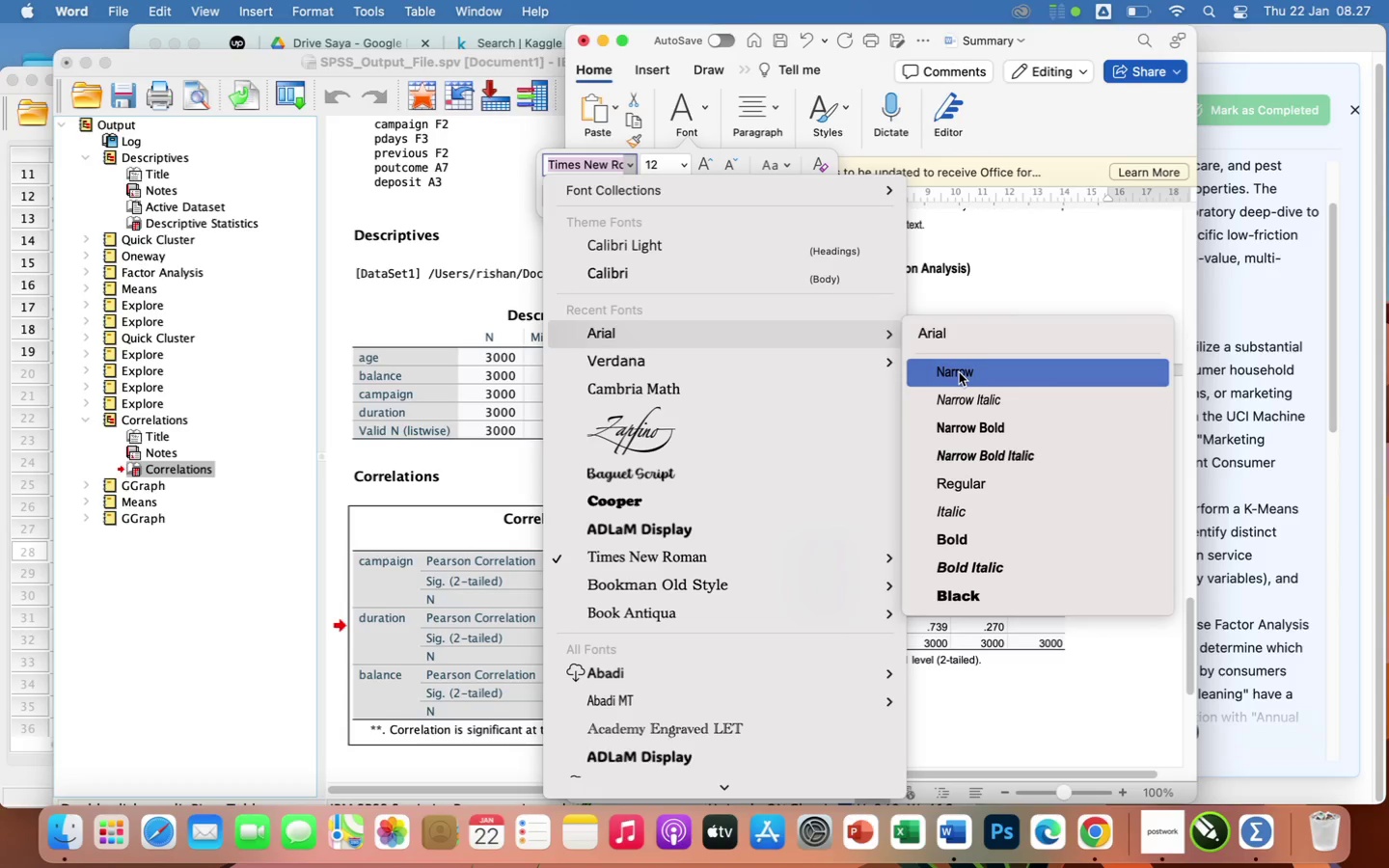 
left_click([957, 370])
 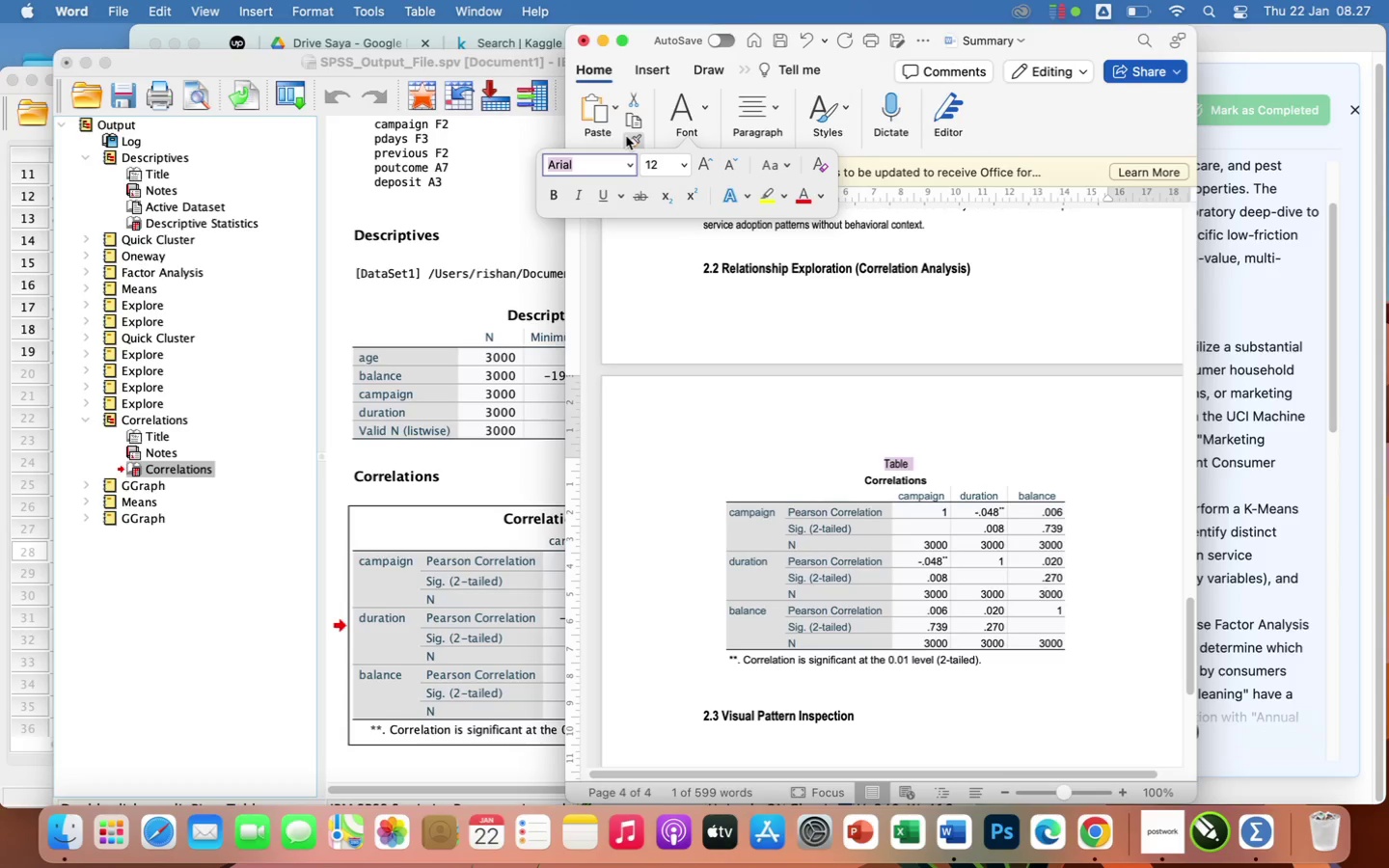 
left_click([552, 193])
 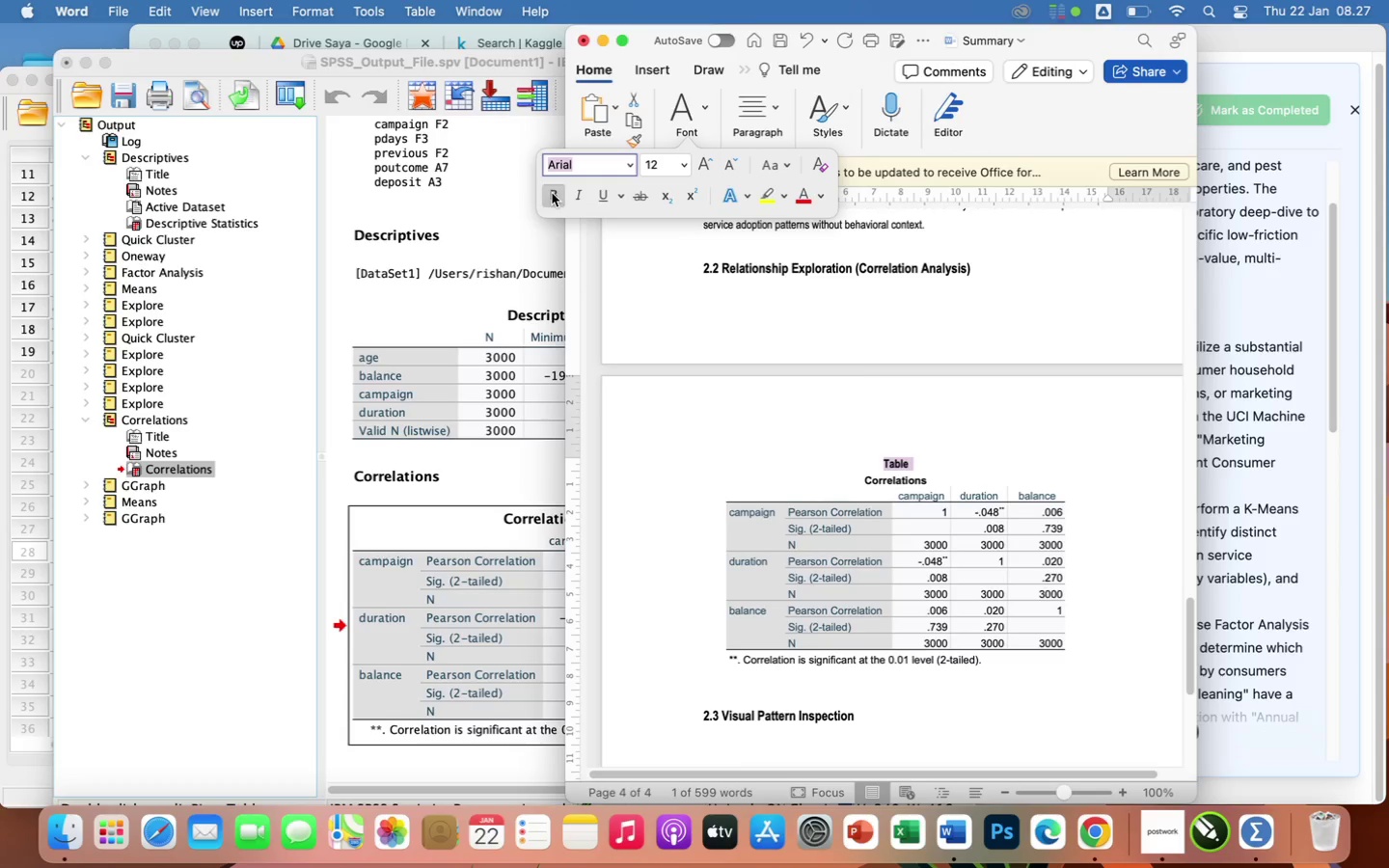 
wait(5.06)
 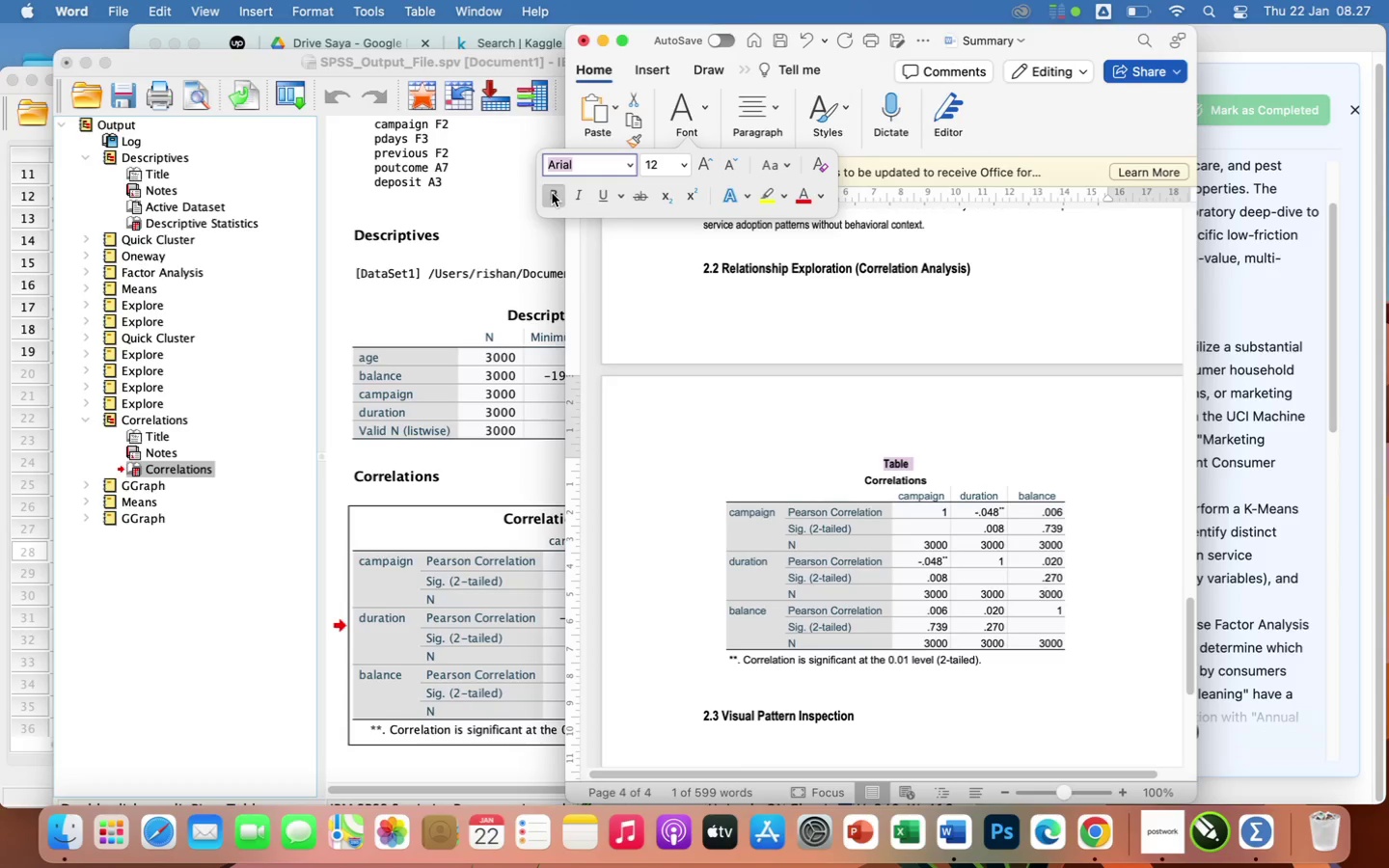 
left_click([923, 469])
 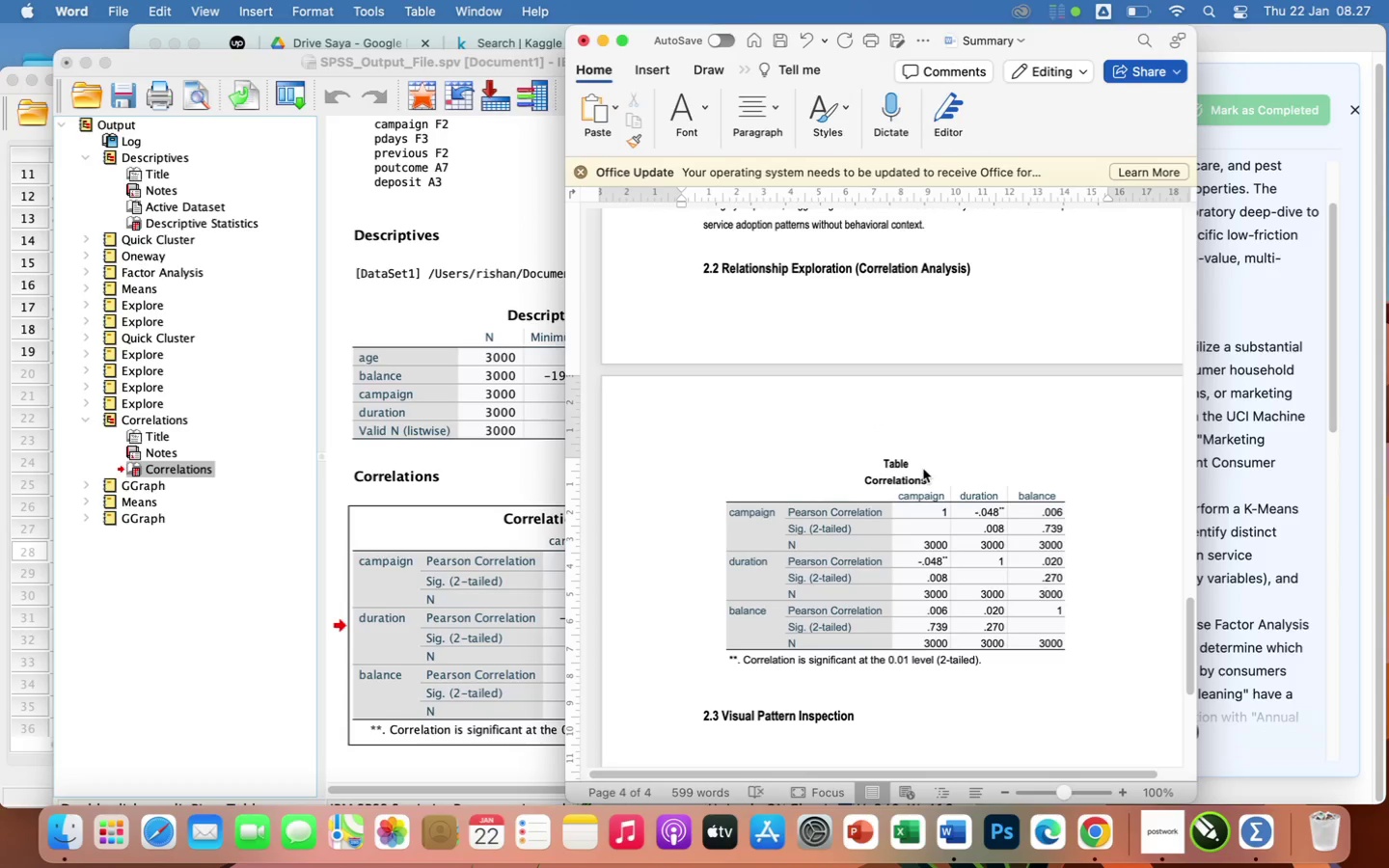 
key(Space)
 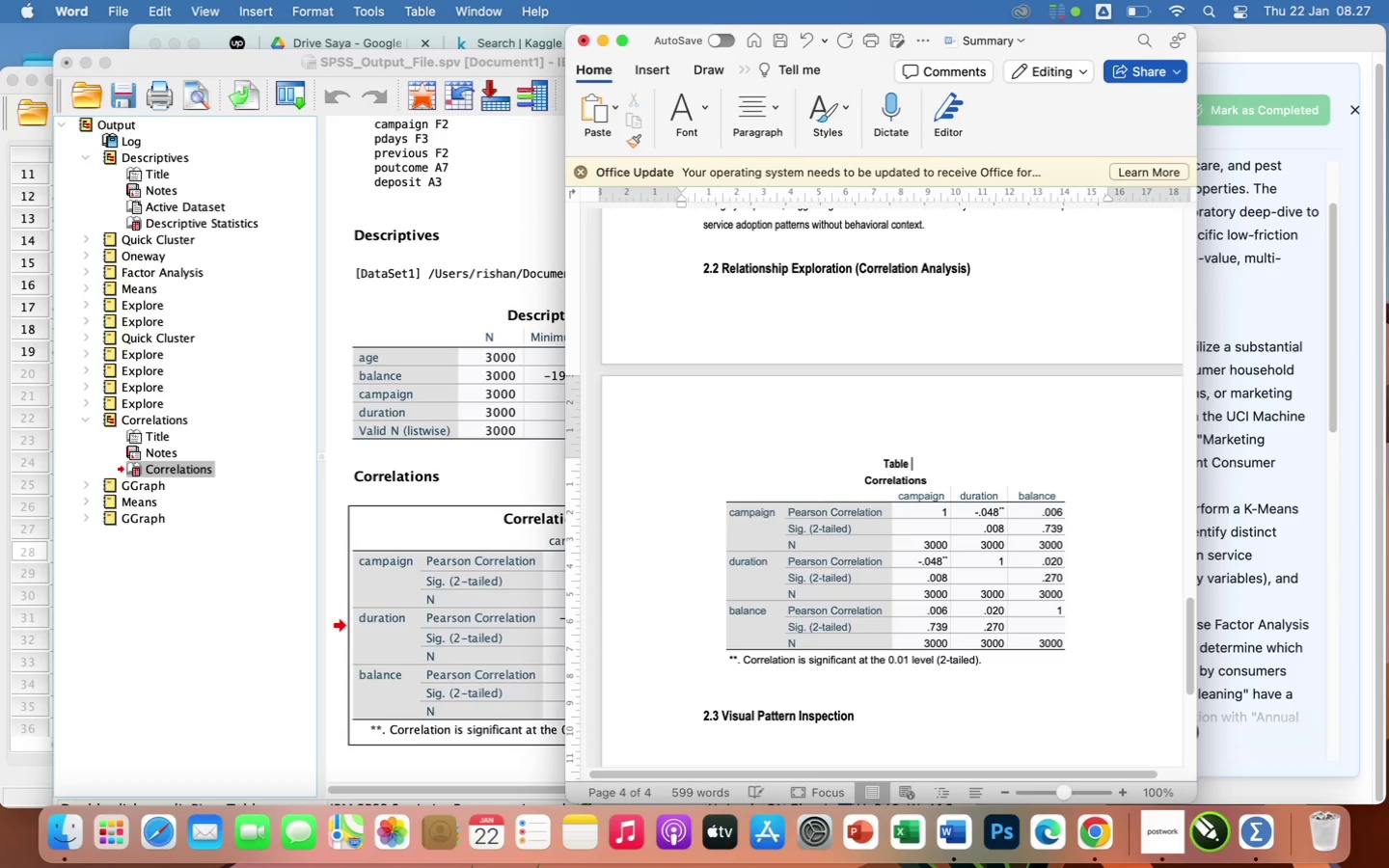 
key(2)
 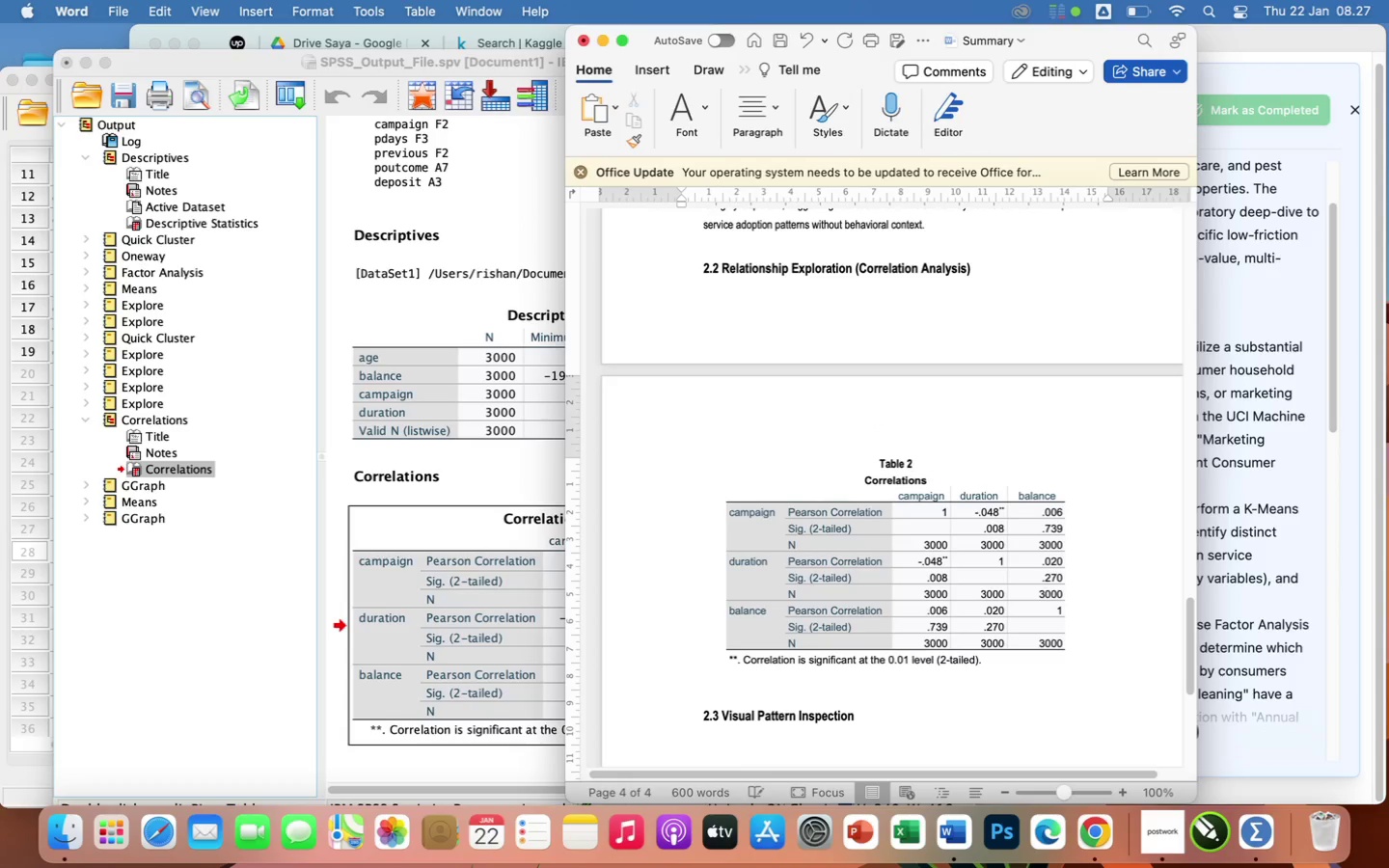 
key(Period)
 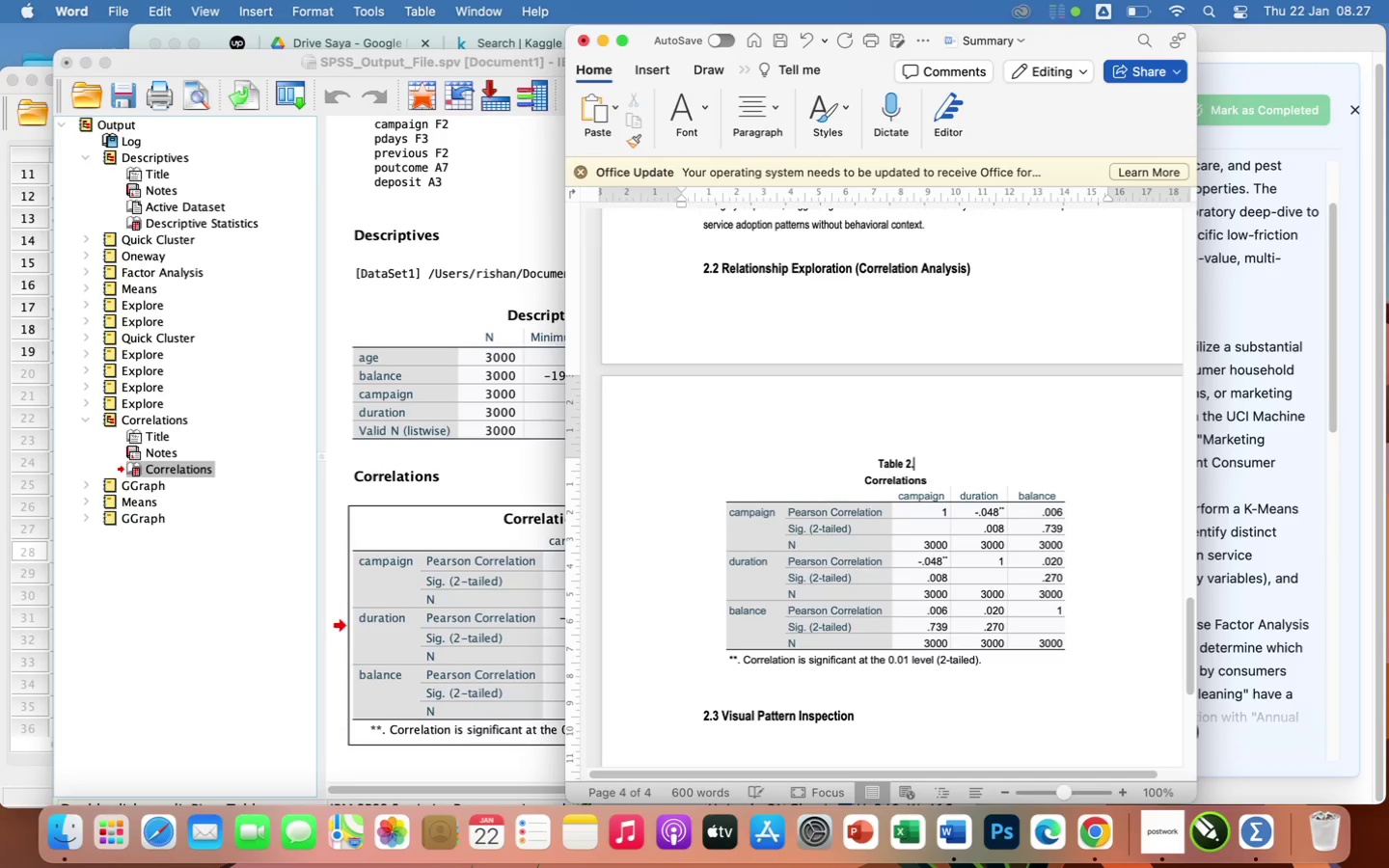 
key(Space)
 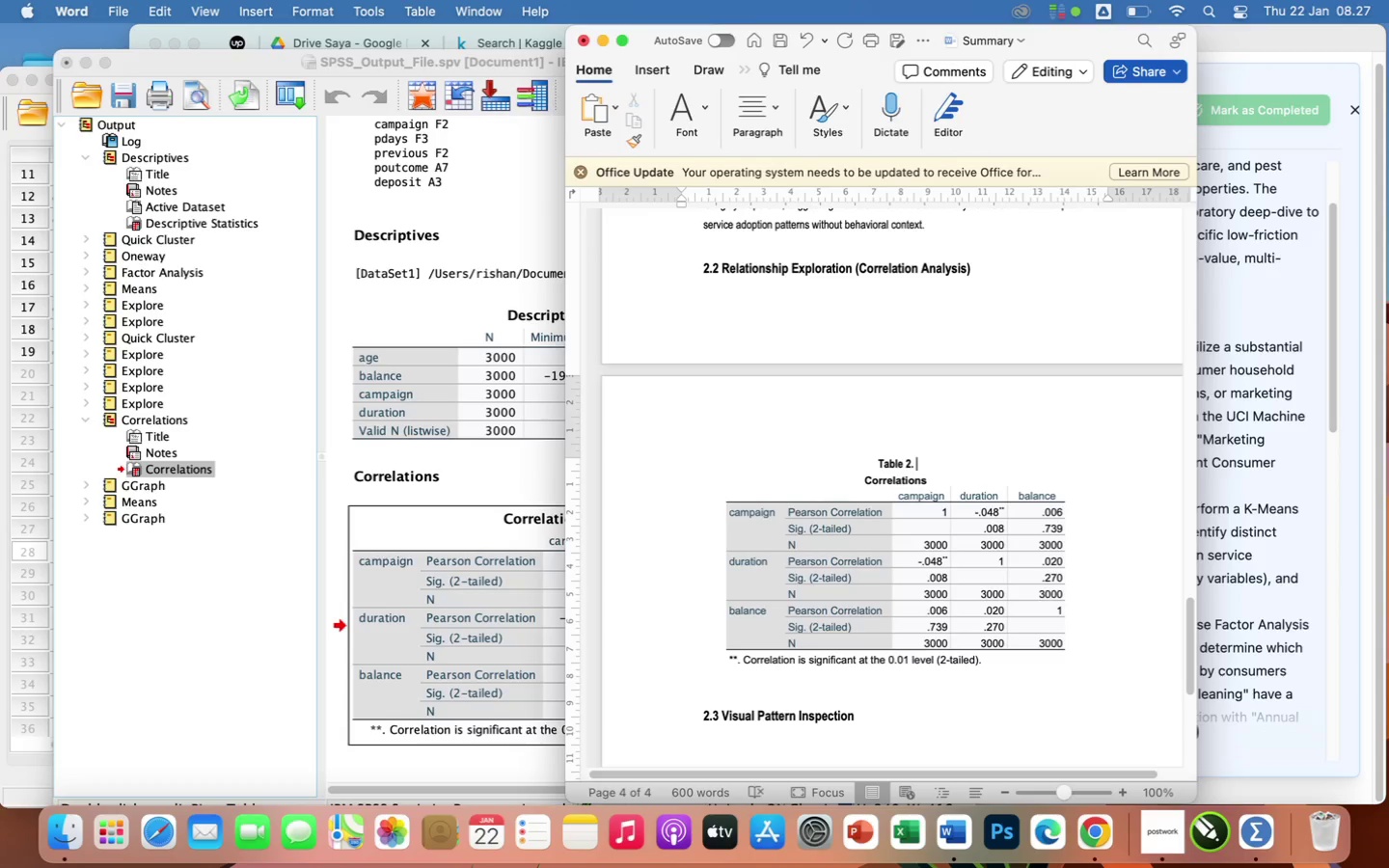 
type(Pearson Correlation Matrix)
 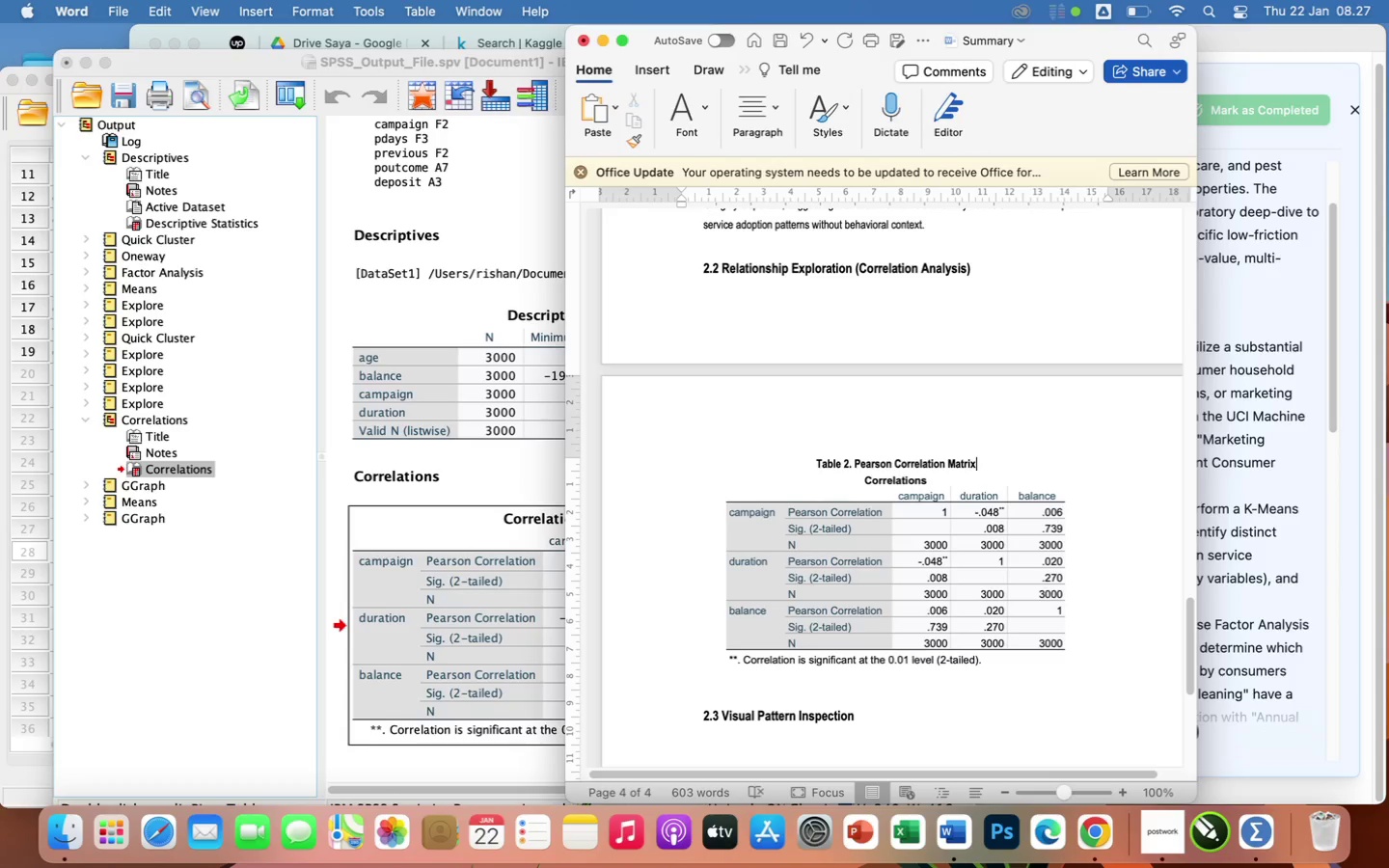 
scroll: coordinate [950, 521], scroll_direction: up, amount: 44.0
 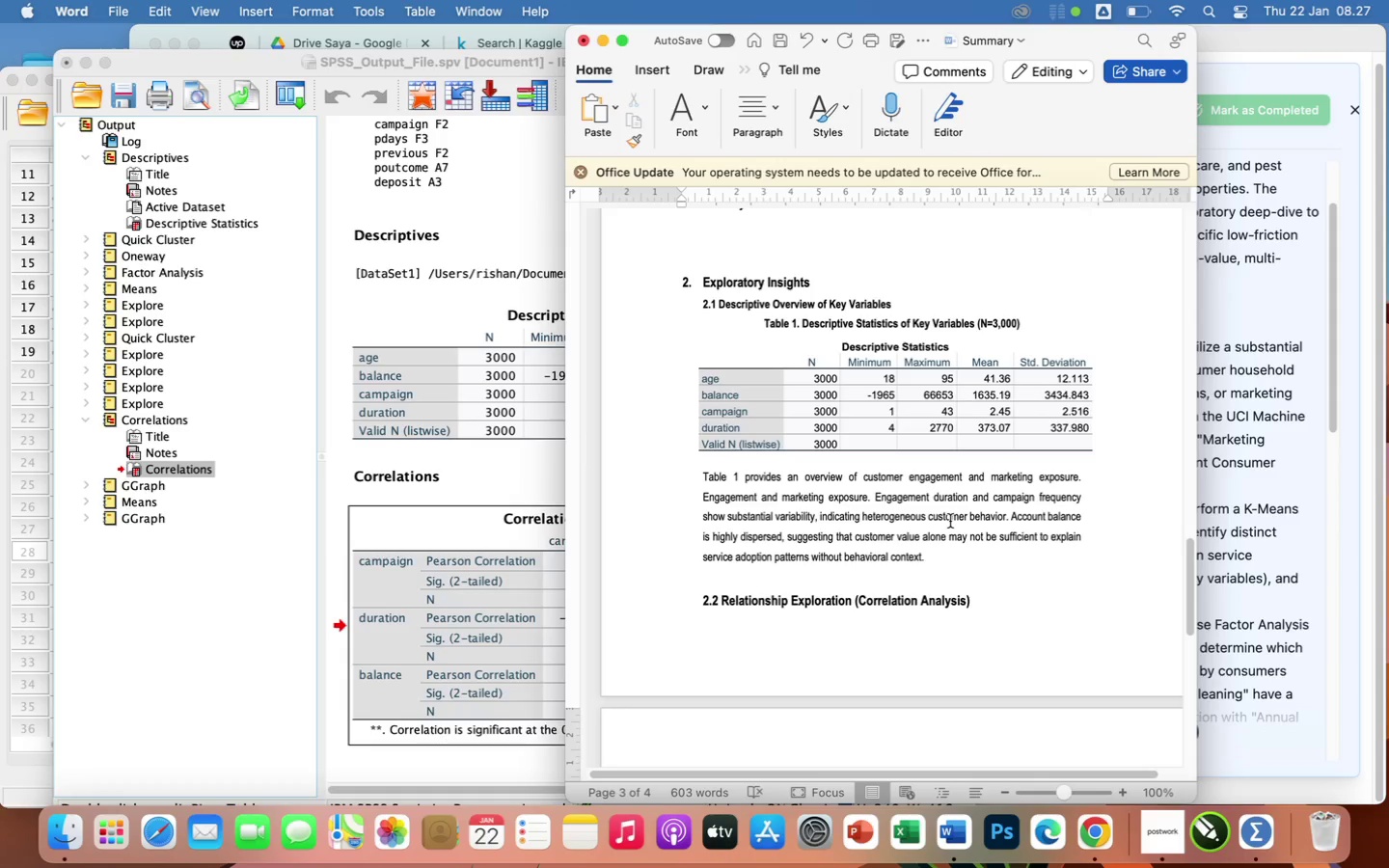 
scroll: coordinate [950, 520], scroll_direction: down, amount: 32.0
 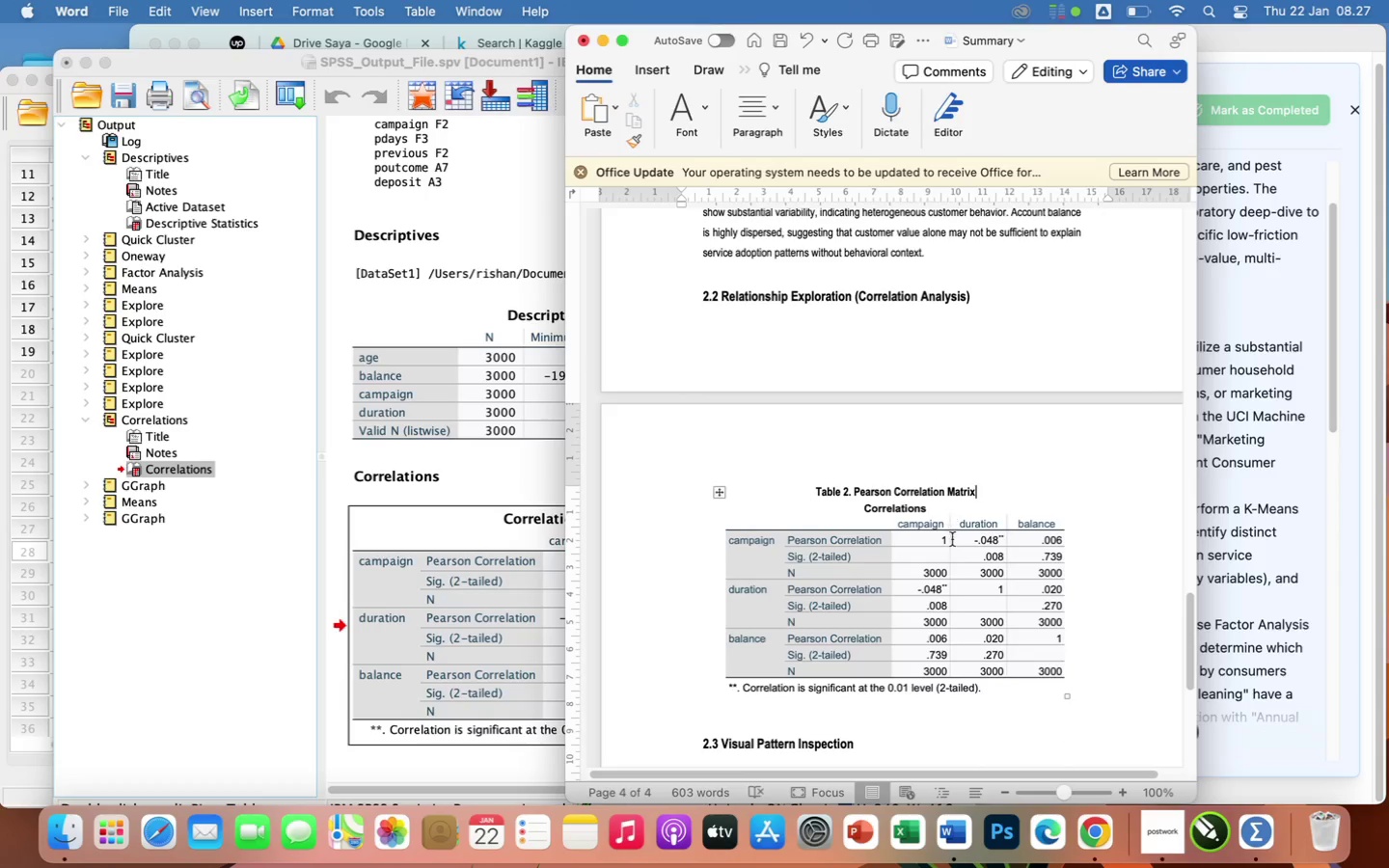 
wait(7.26)
 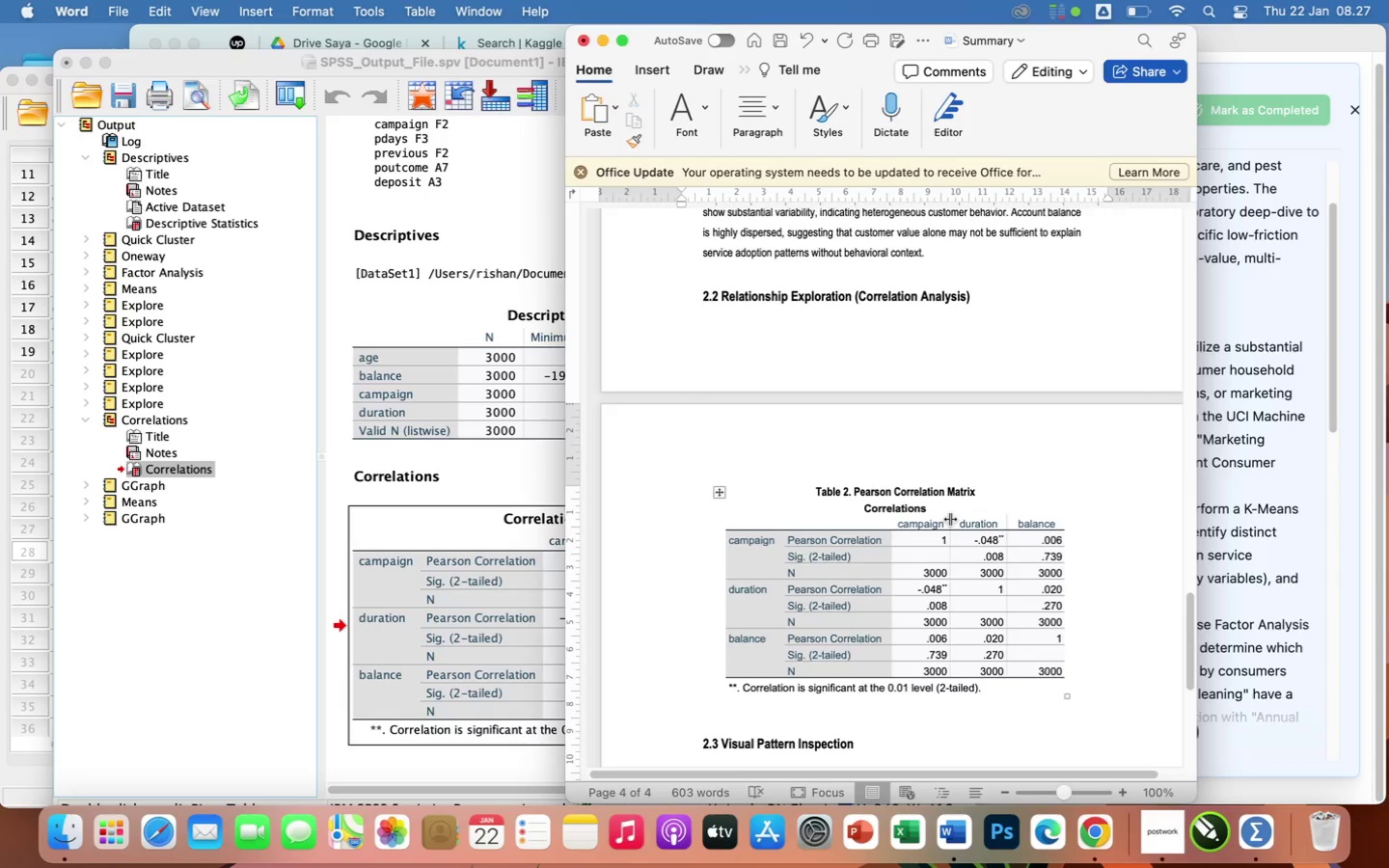 
left_click([719, 713])
 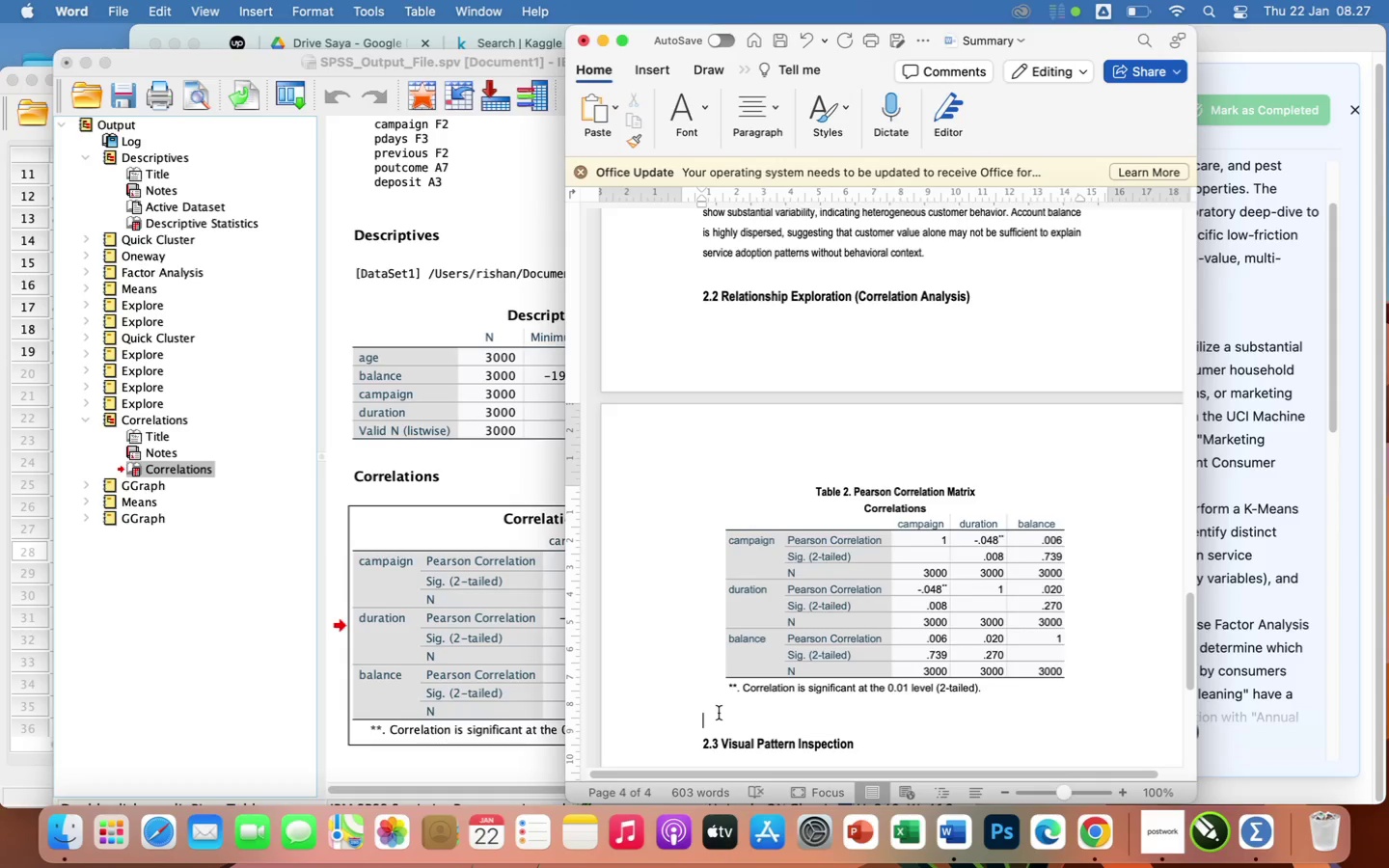 
key(Backspace)
 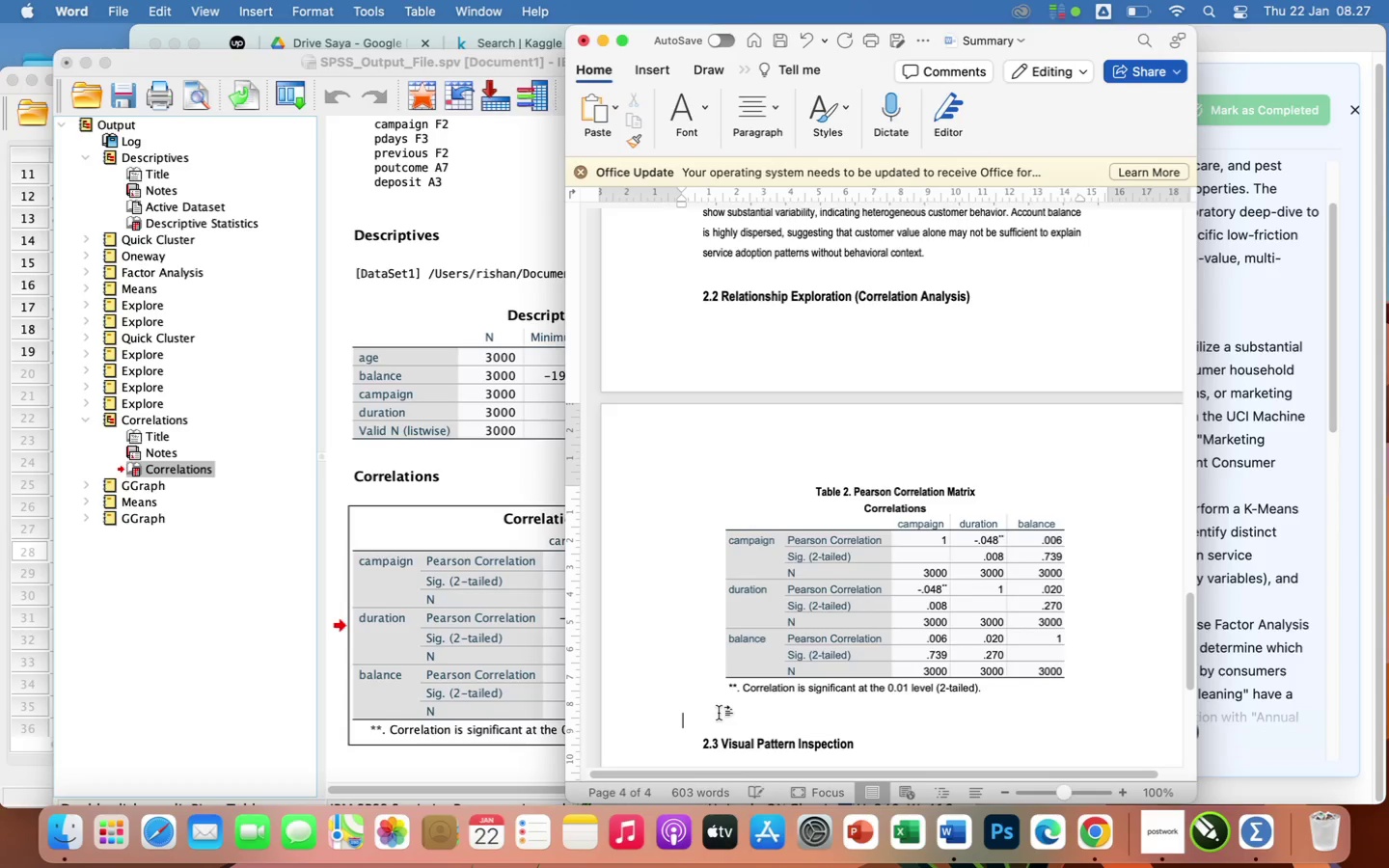 
key(Backspace)
 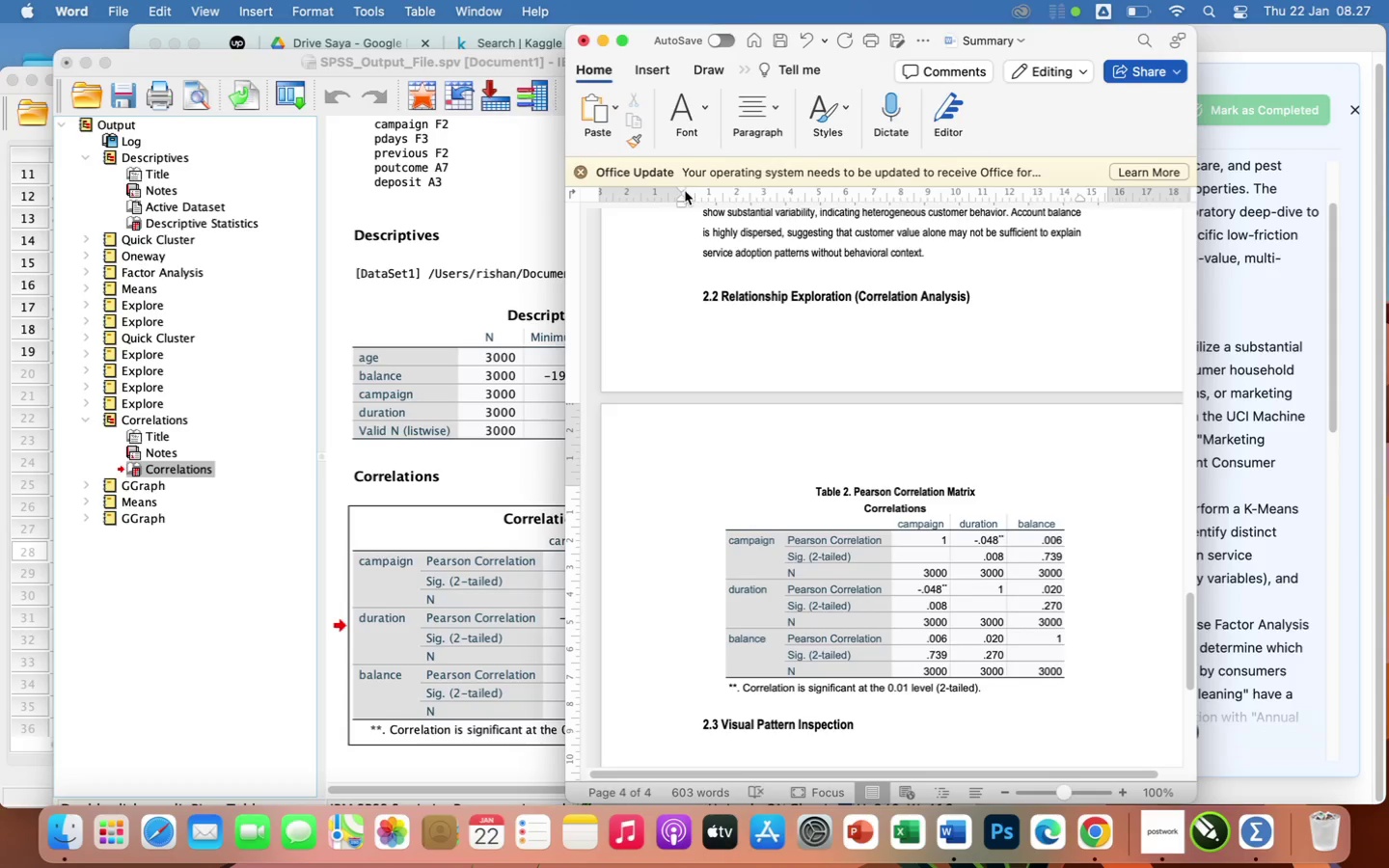 
left_click_drag(start_coordinate=[679, 207], to_coordinate=[701, 230])
 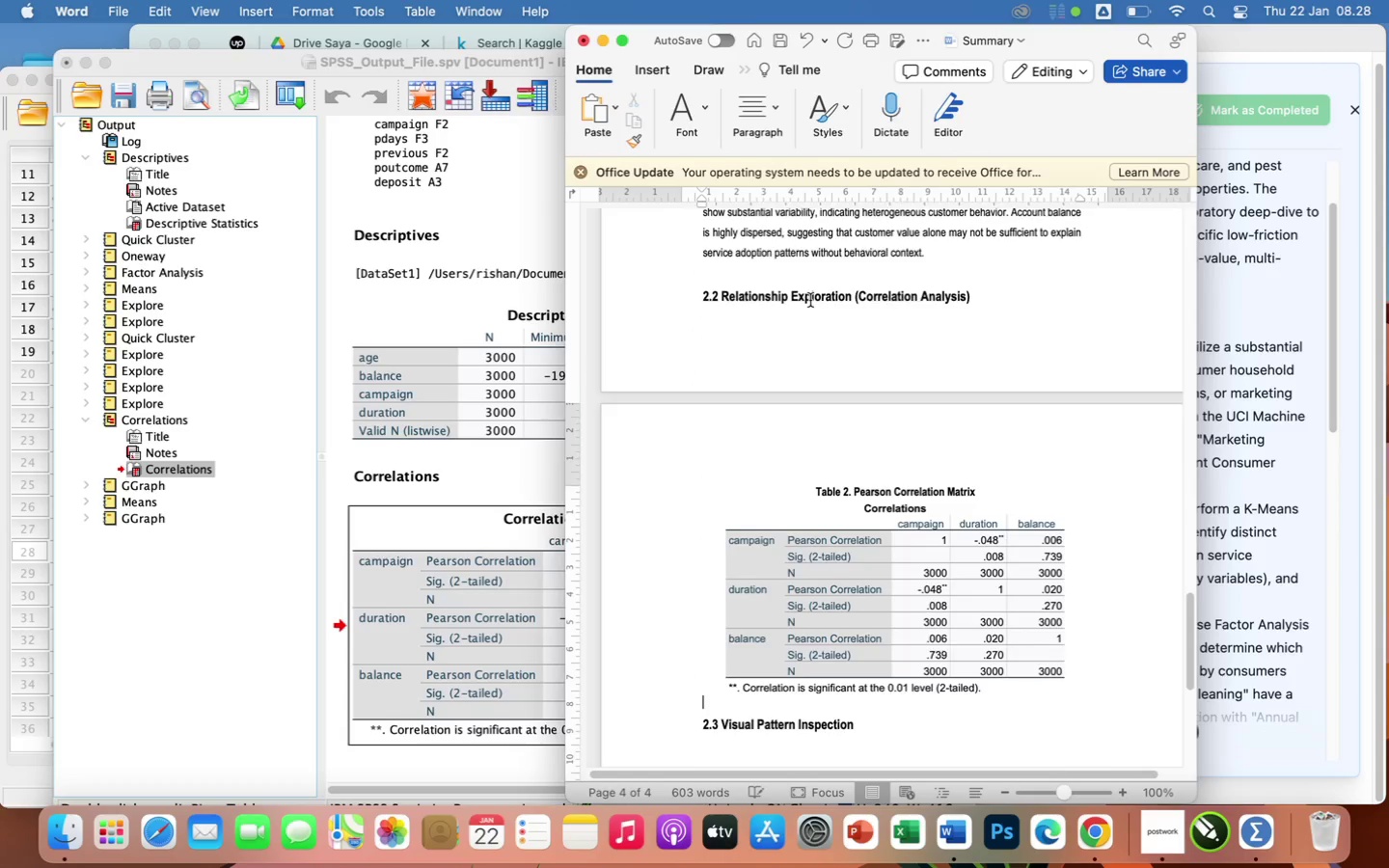 
scroll: coordinate [810, 300], scroll_direction: up, amount: 33.0
 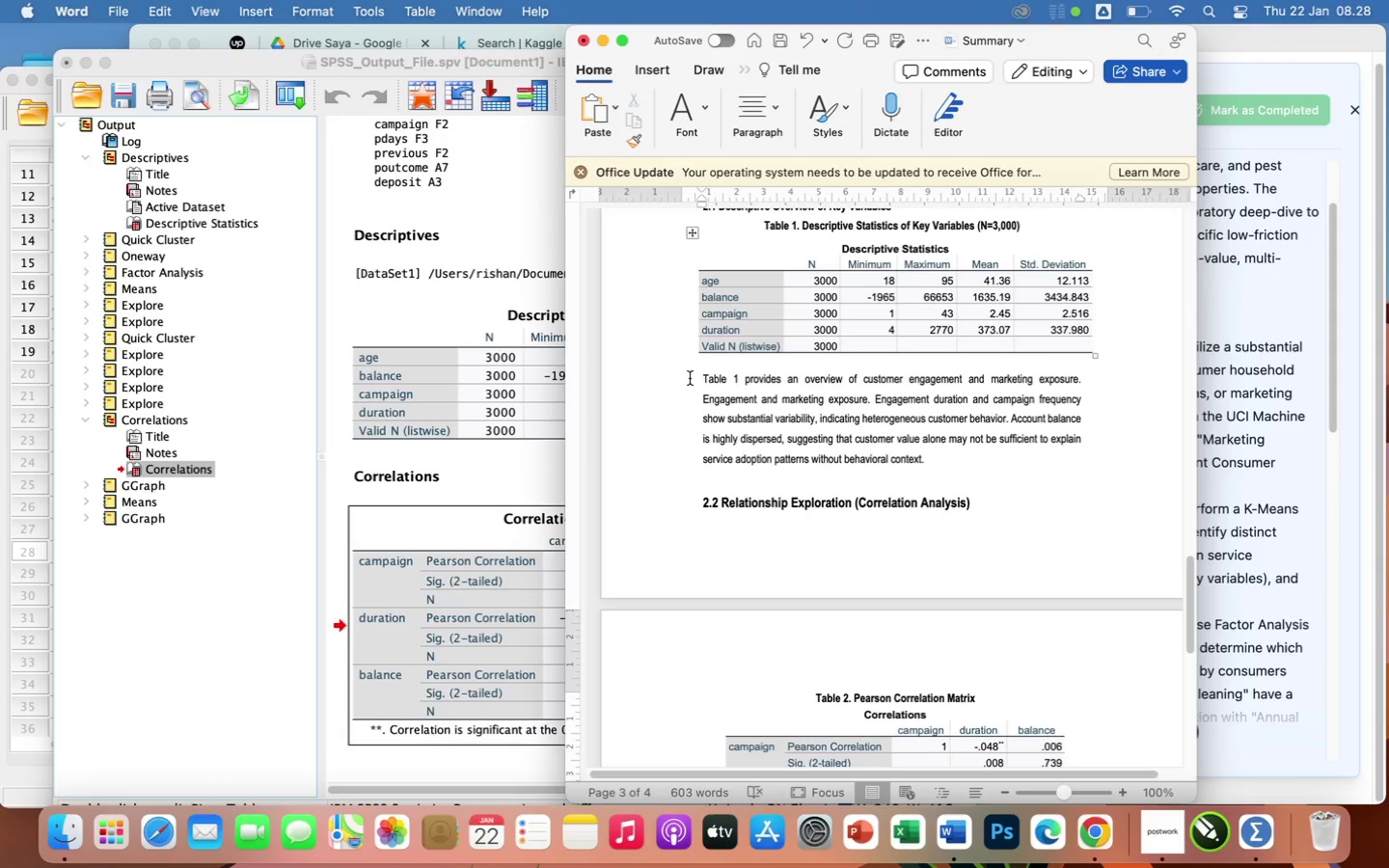 
left_click([690, 378])
 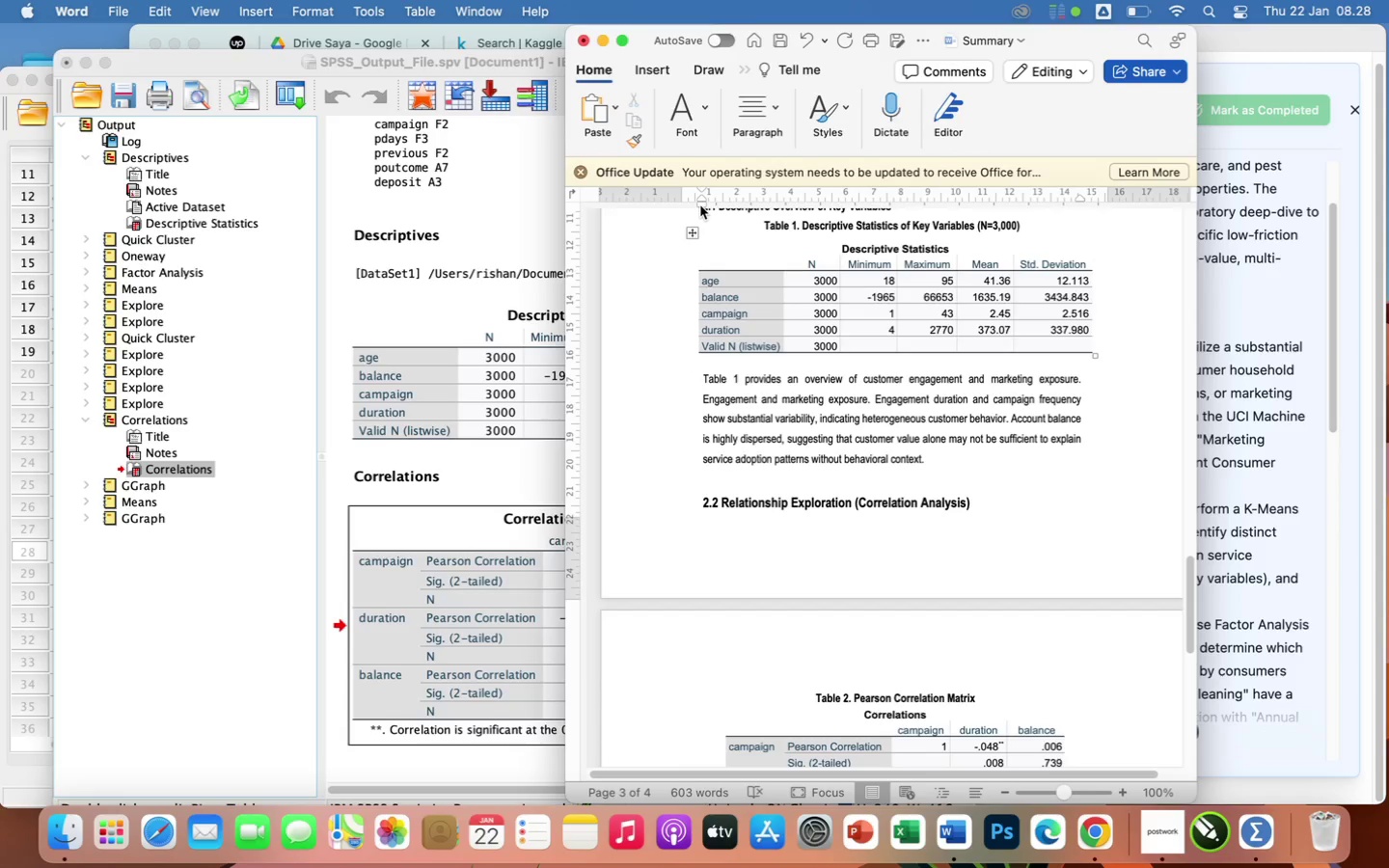 
wait(5.02)
 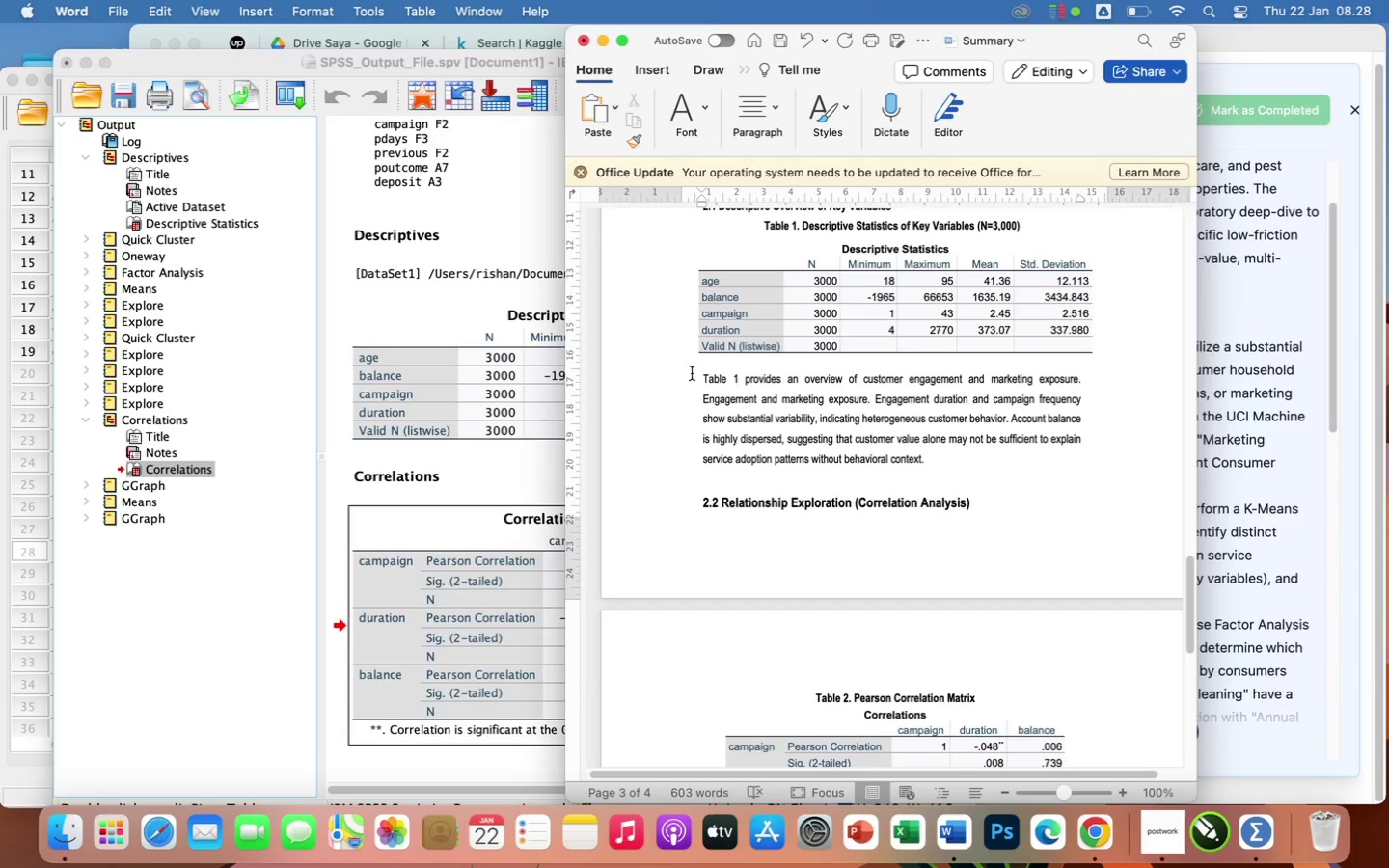 
scroll: coordinate [748, 346], scroll_direction: up, amount: 21.0
 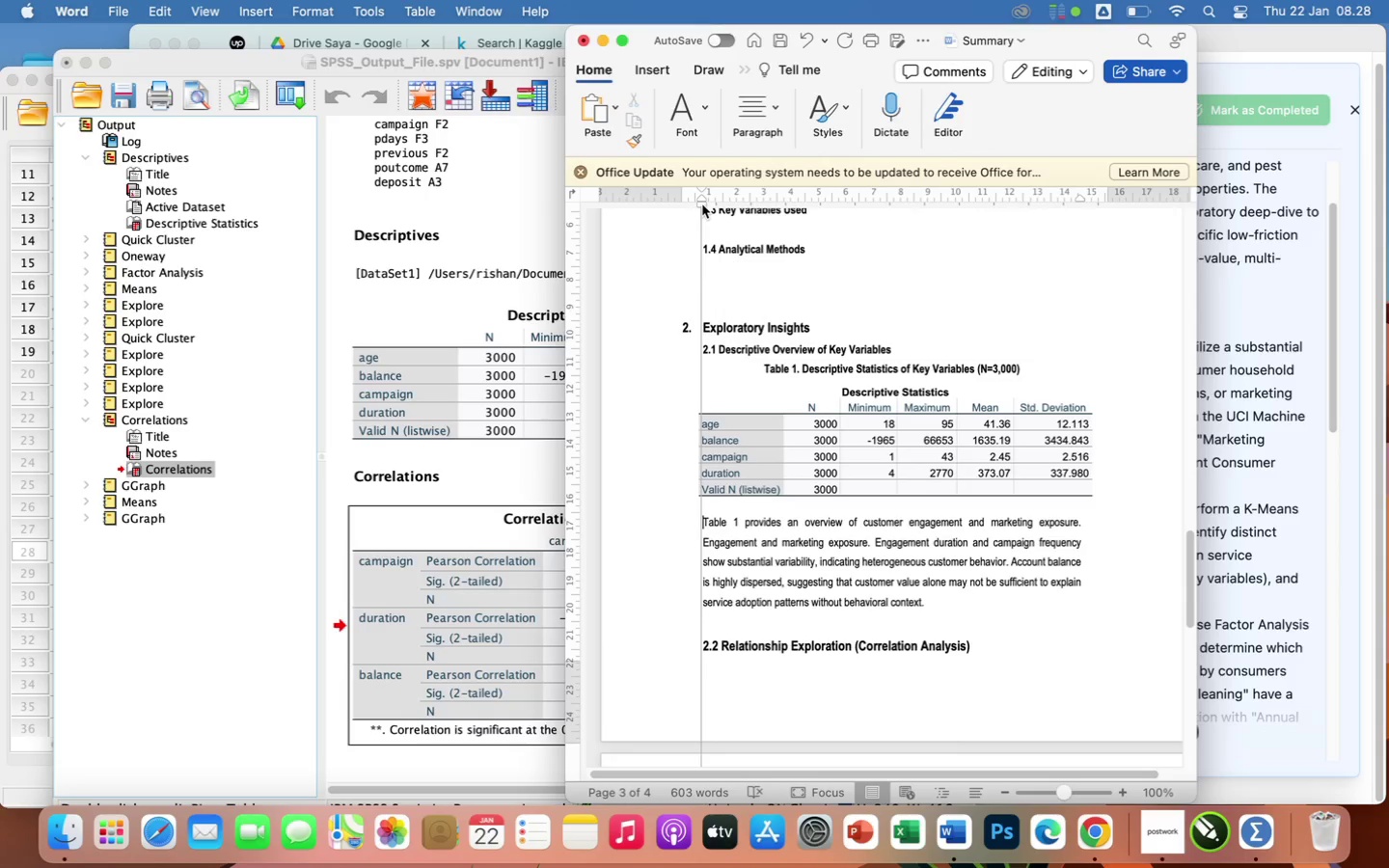 
scroll: coordinate [745, 686], scroll_direction: down, amount: 54.0
 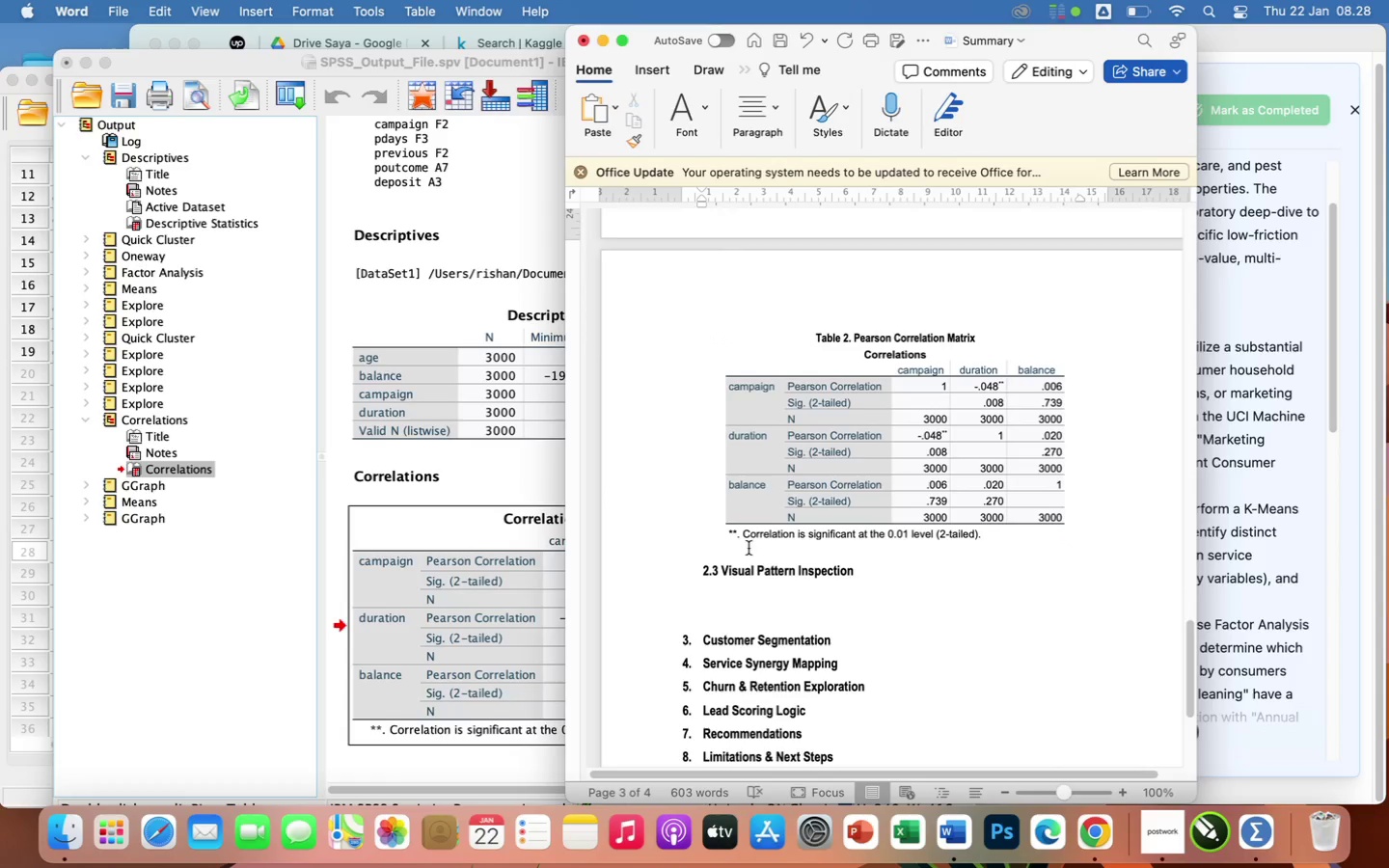 
left_click([735, 556])
 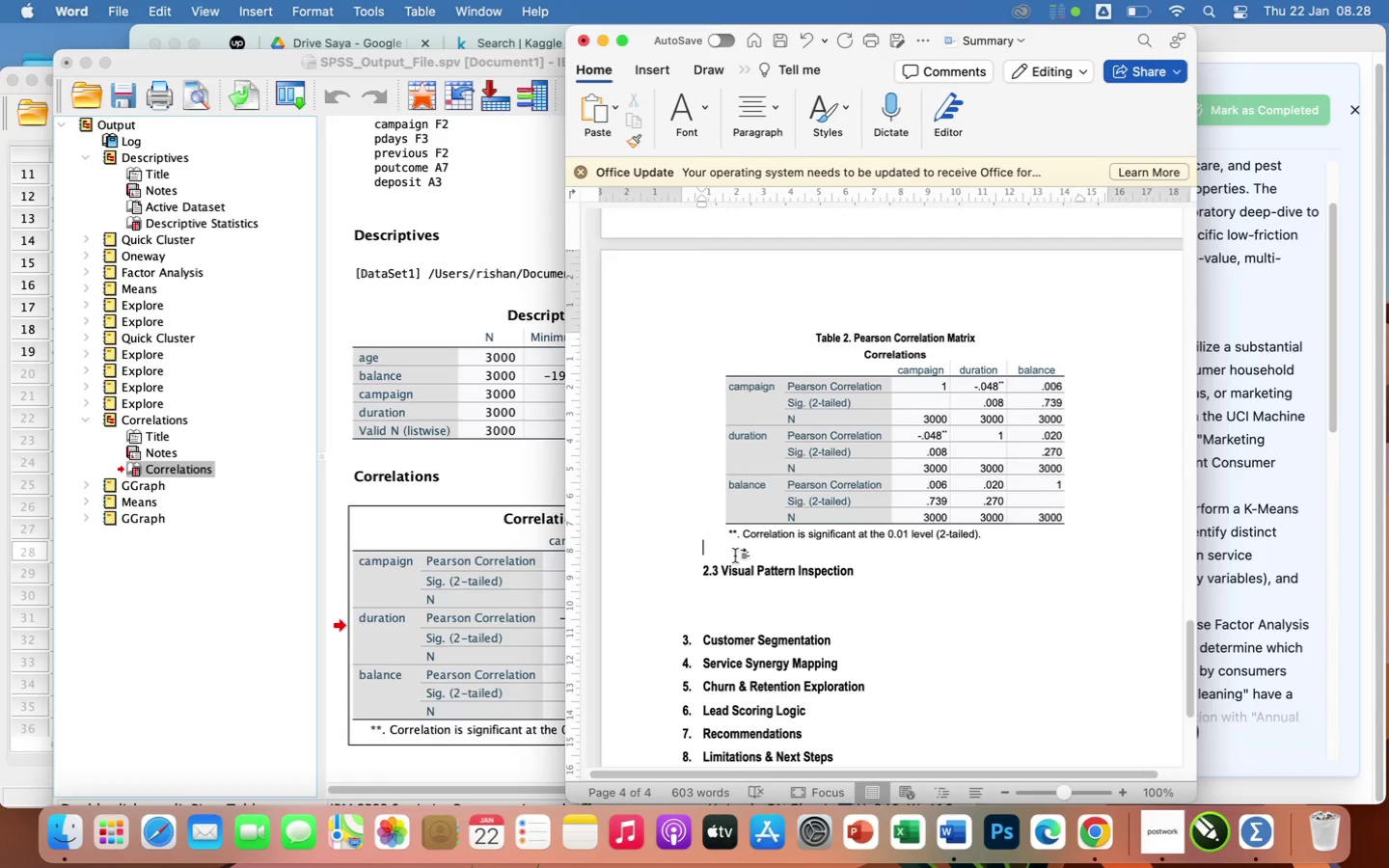 
scroll: coordinate [735, 556], scroll_direction: up, amount: 22.0
 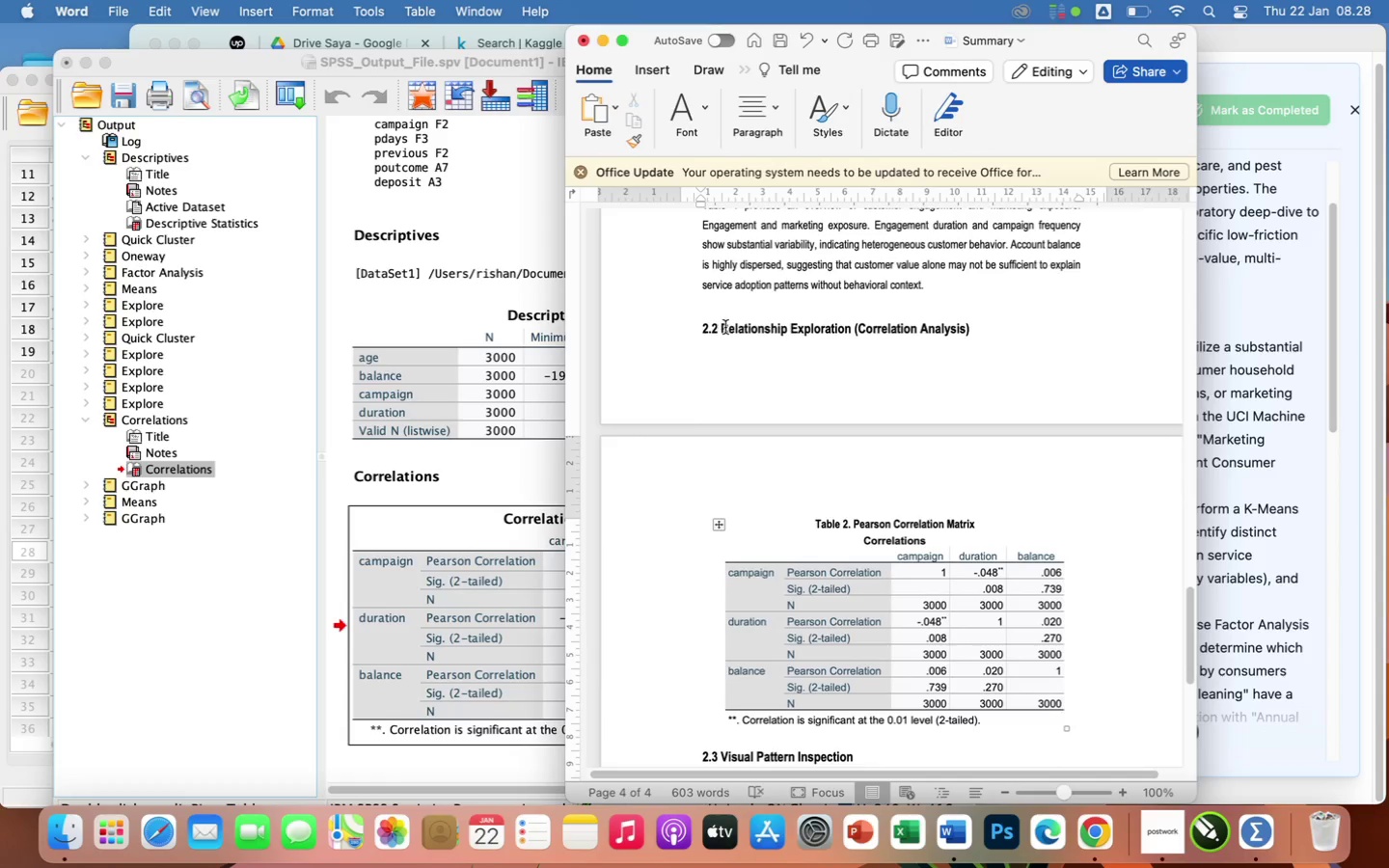 
left_click([733, 322])
 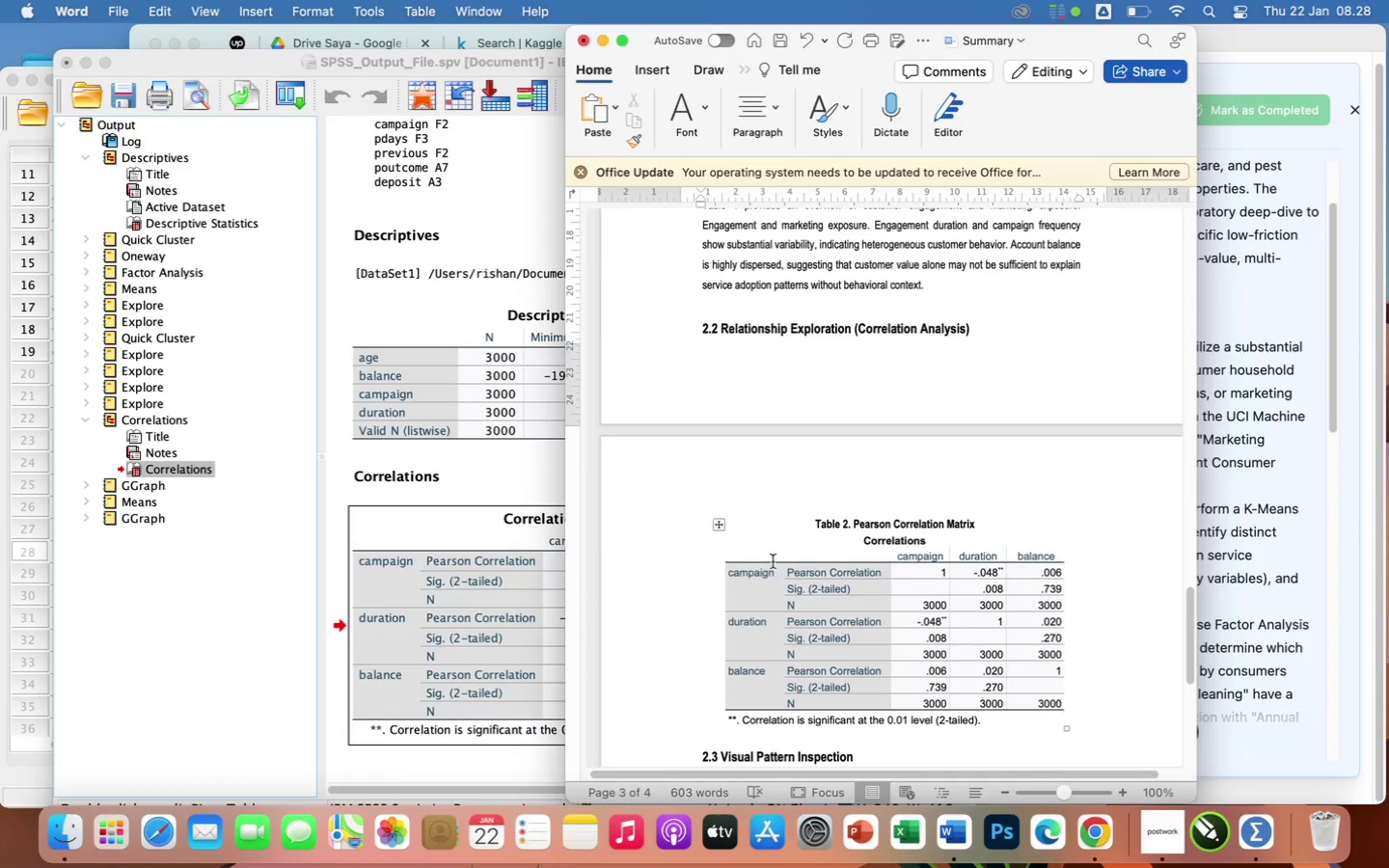 
scroll: coordinate [786, 595], scroll_direction: down, amount: 28.0
 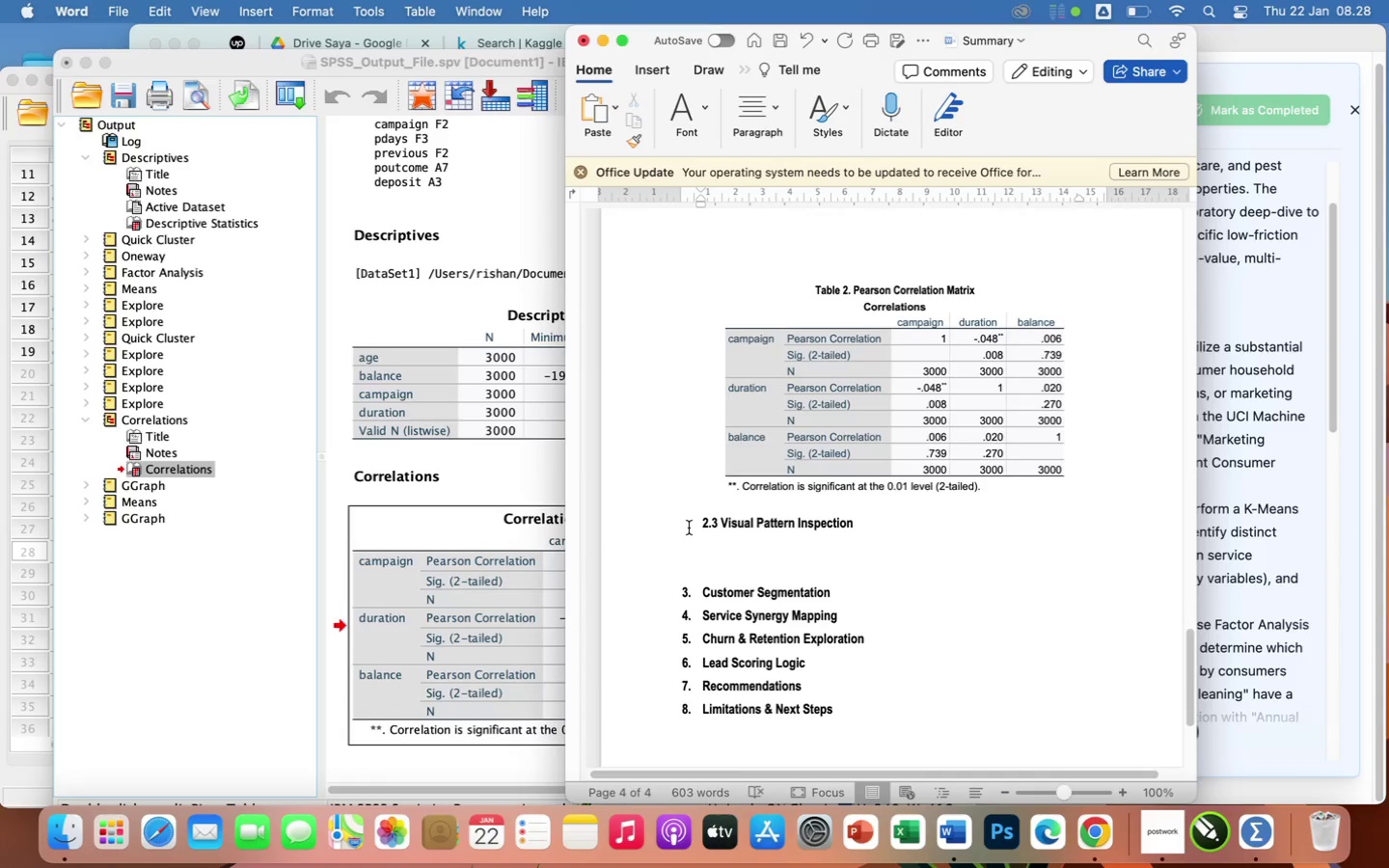 
left_click([689, 528])
 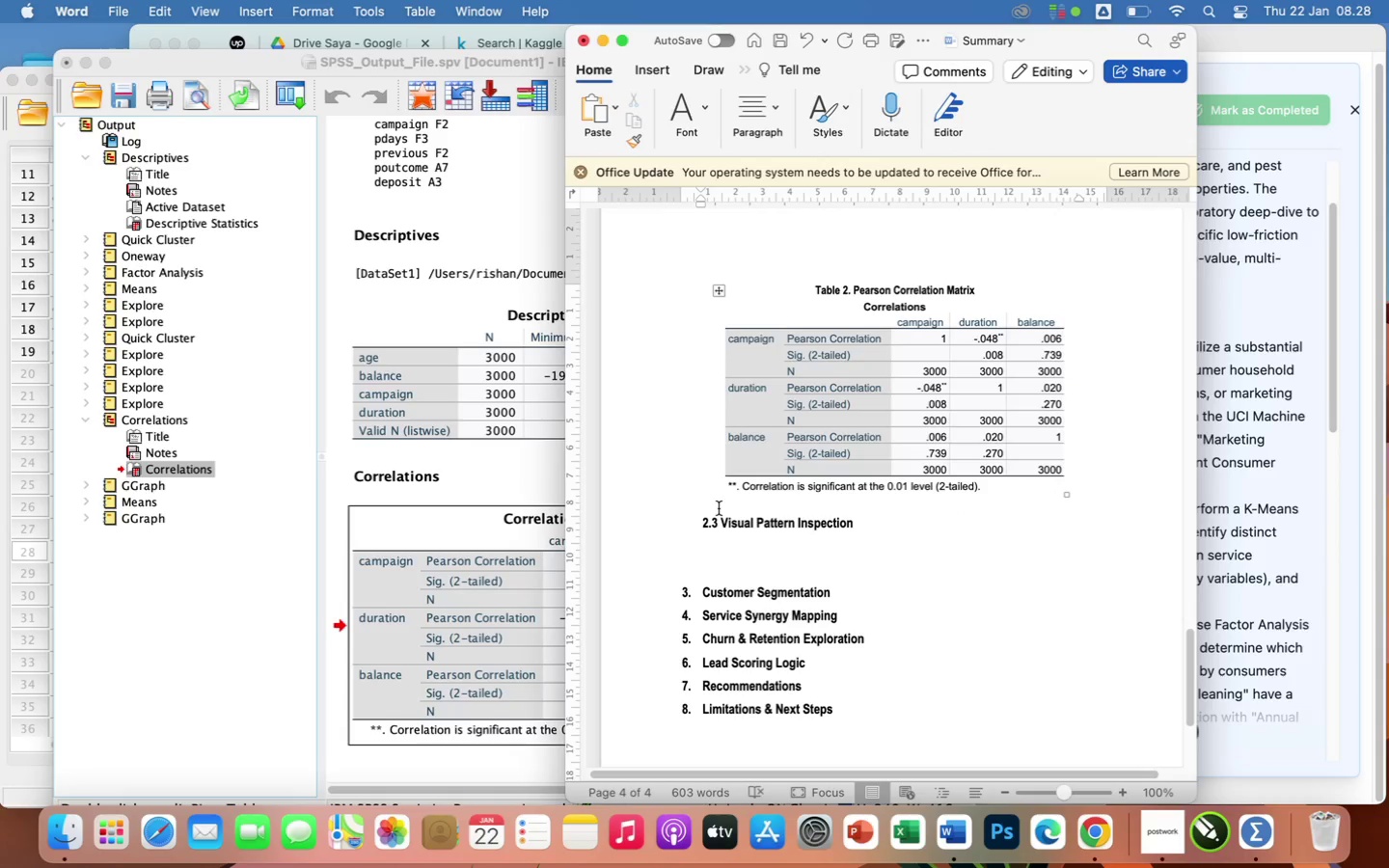 
left_click([718, 500])
 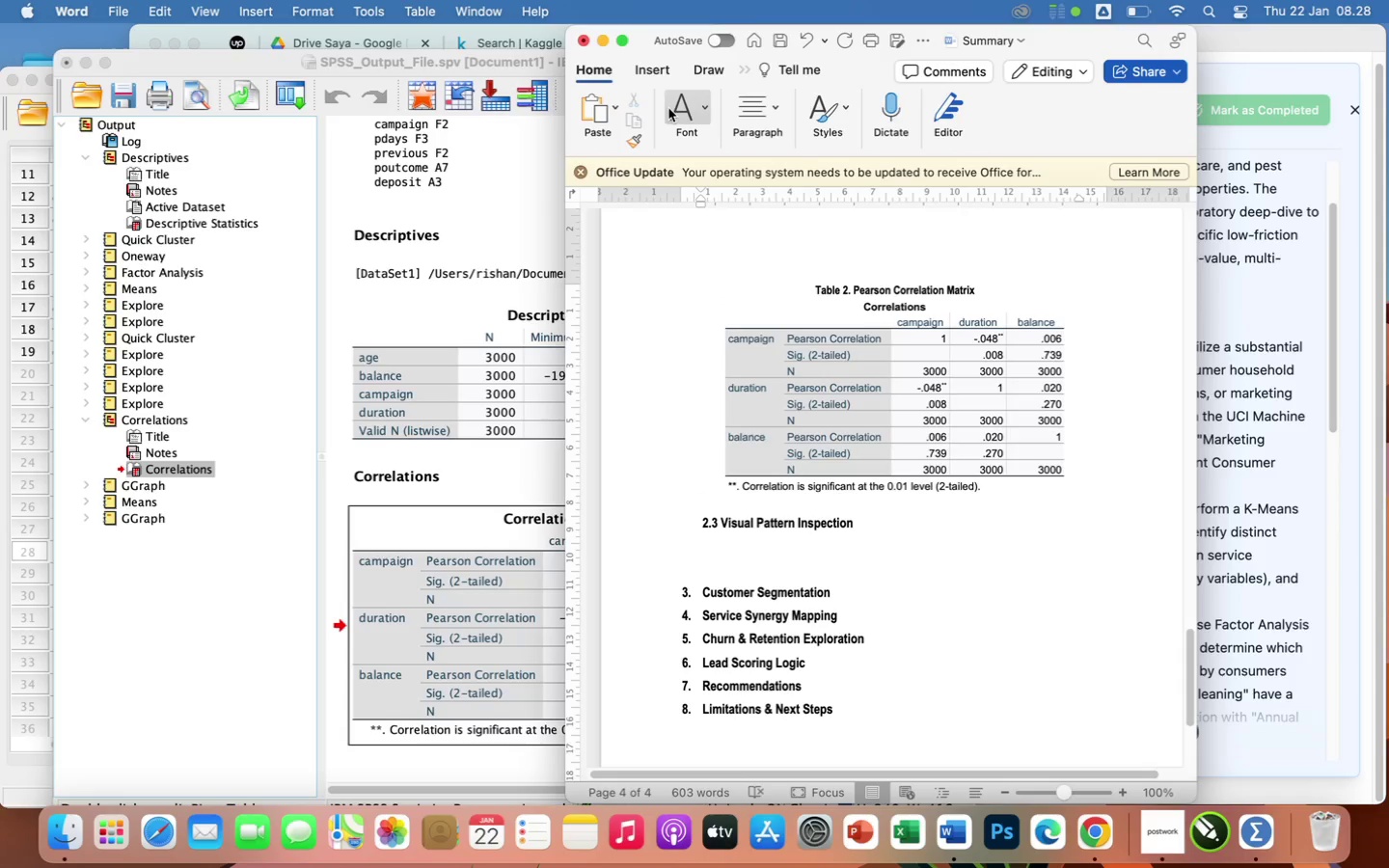 
left_click([692, 121])
 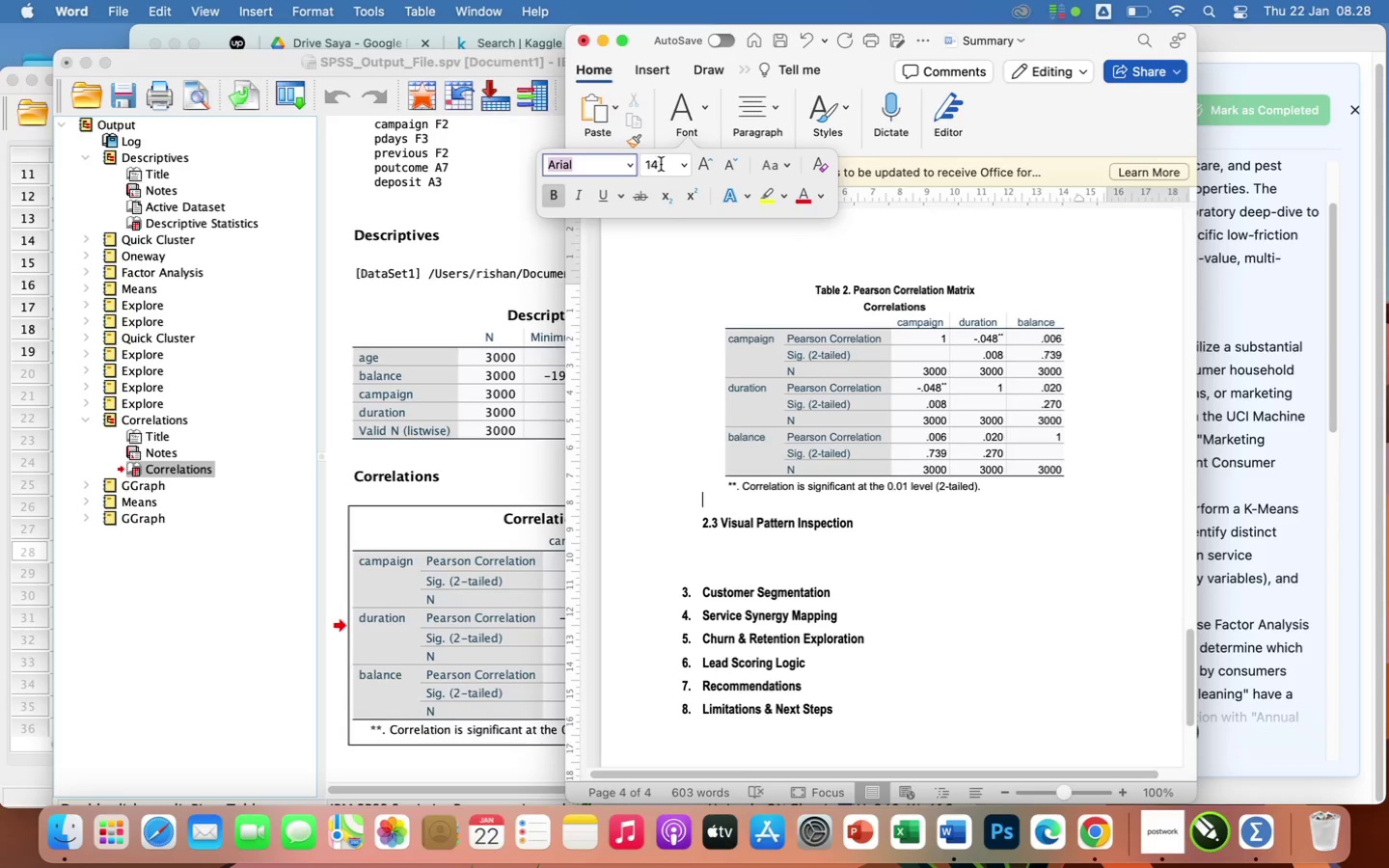 
left_click([684, 167])
 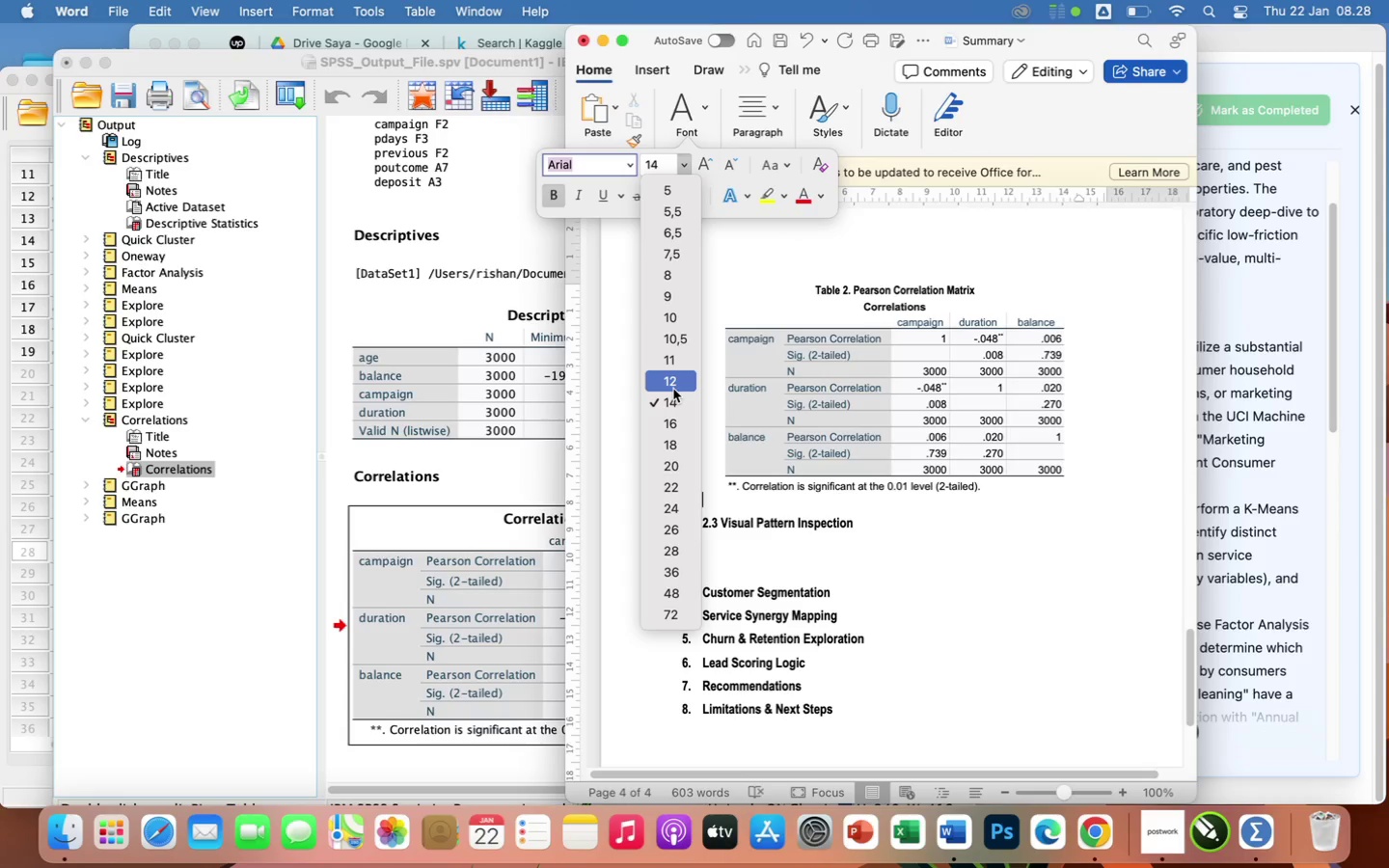 
left_click([674, 389])
 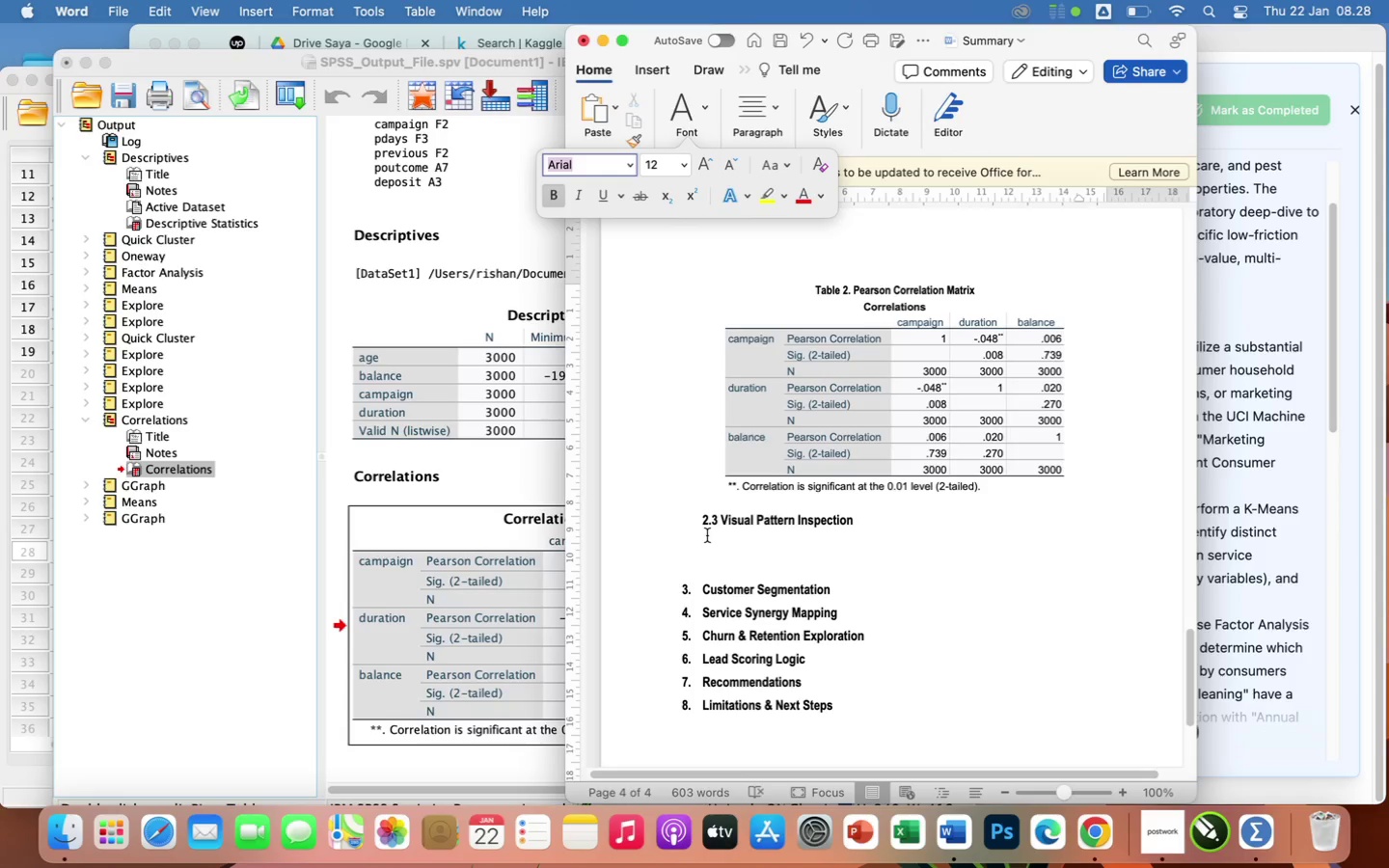 
wait(6.31)
 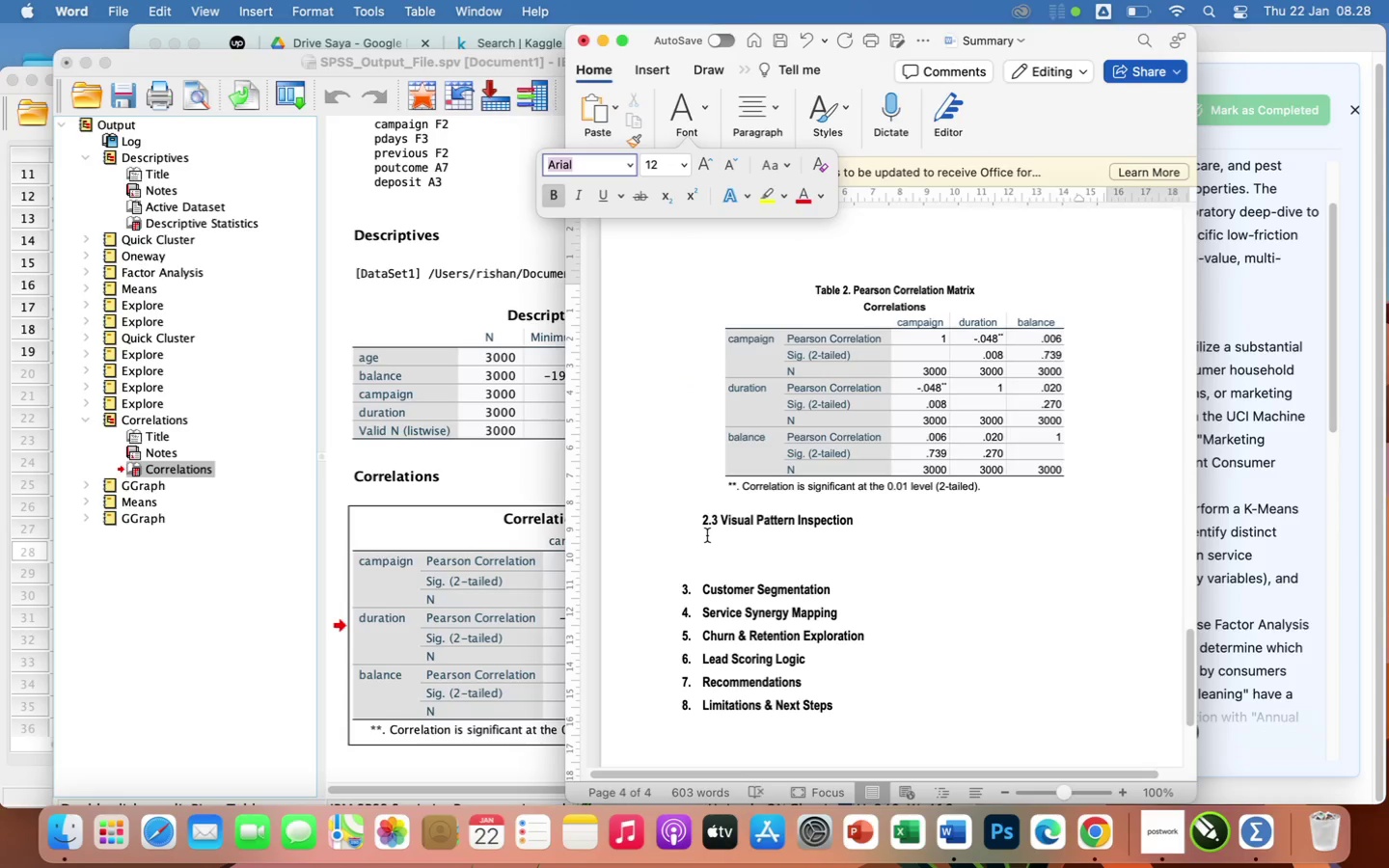 
left_click([717, 503])
 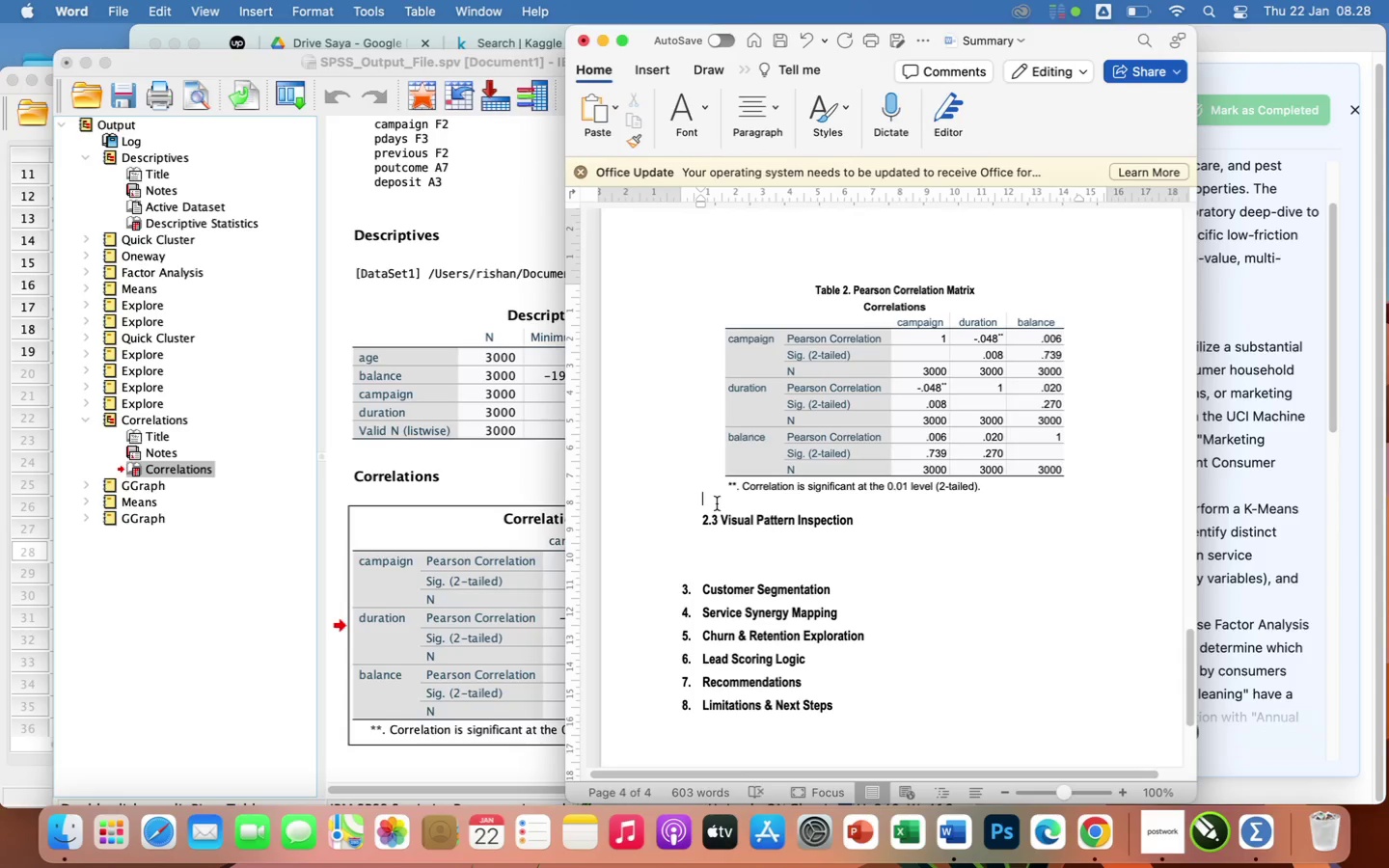 
type(Coree)
key(Backspace)
key(Backspace)
key(Backspace)
key(Backspace)
key(Backspace)
 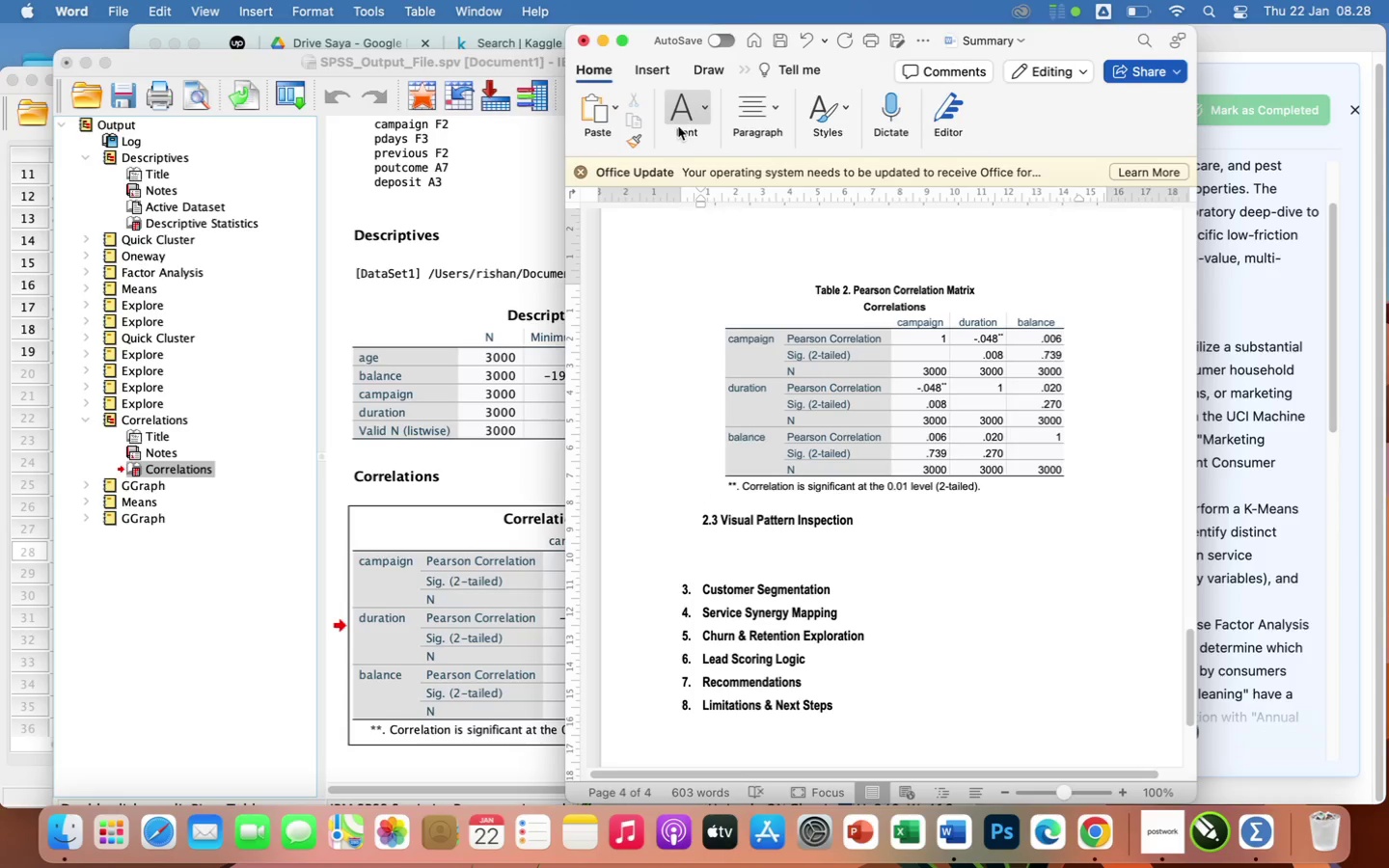 
left_click([682, 123])
 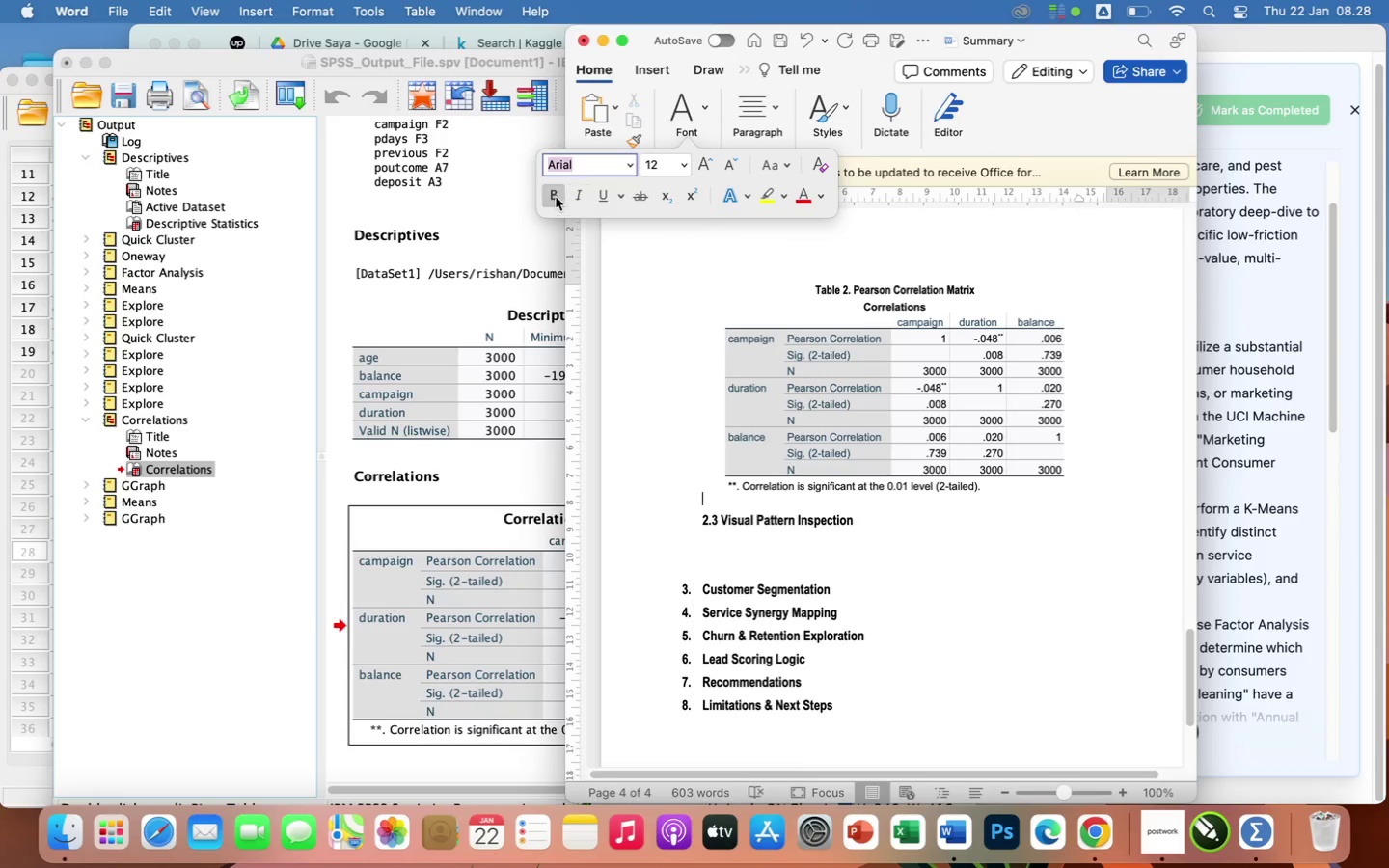 
left_click([548, 196])
 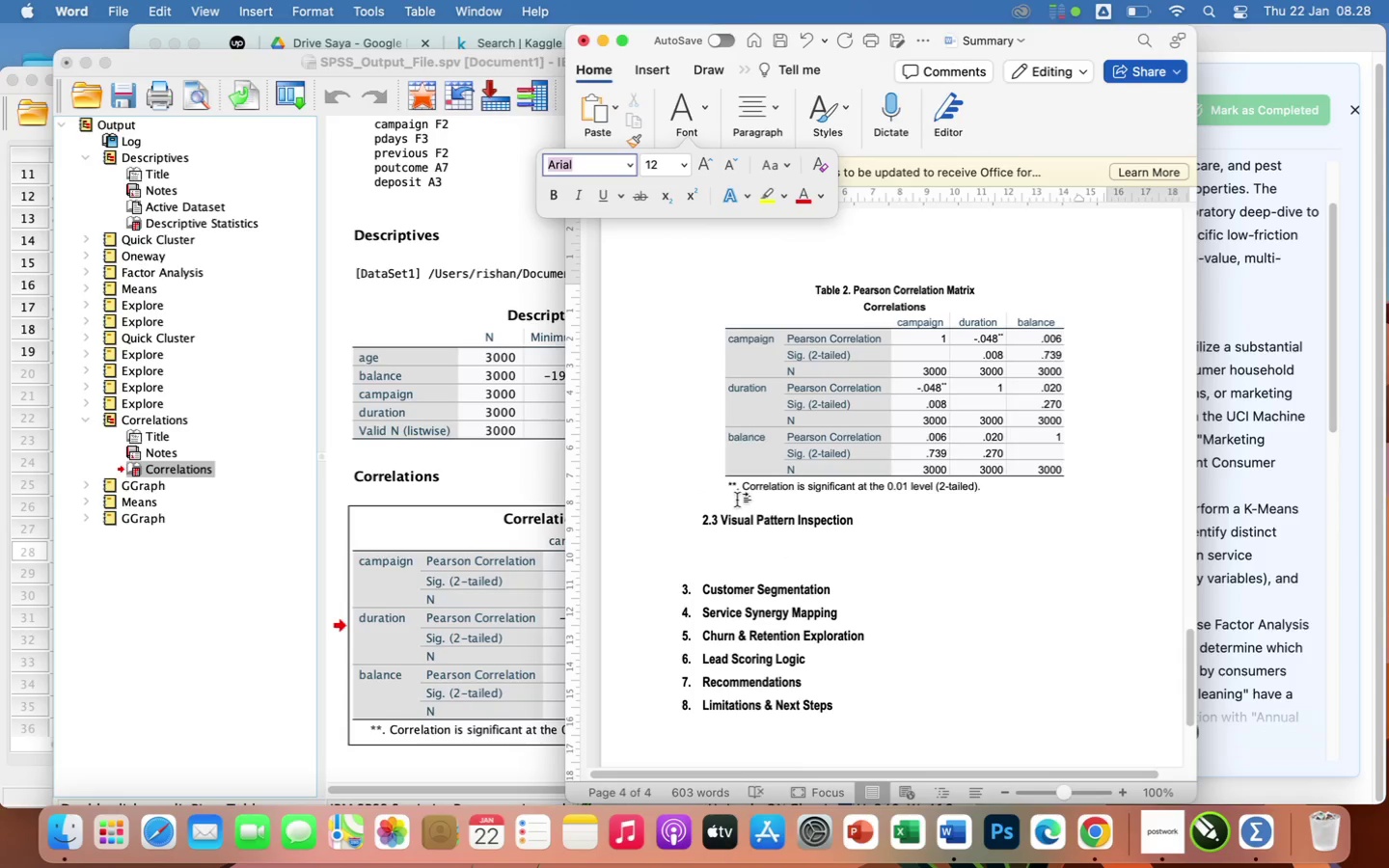 
left_click([736, 500])
 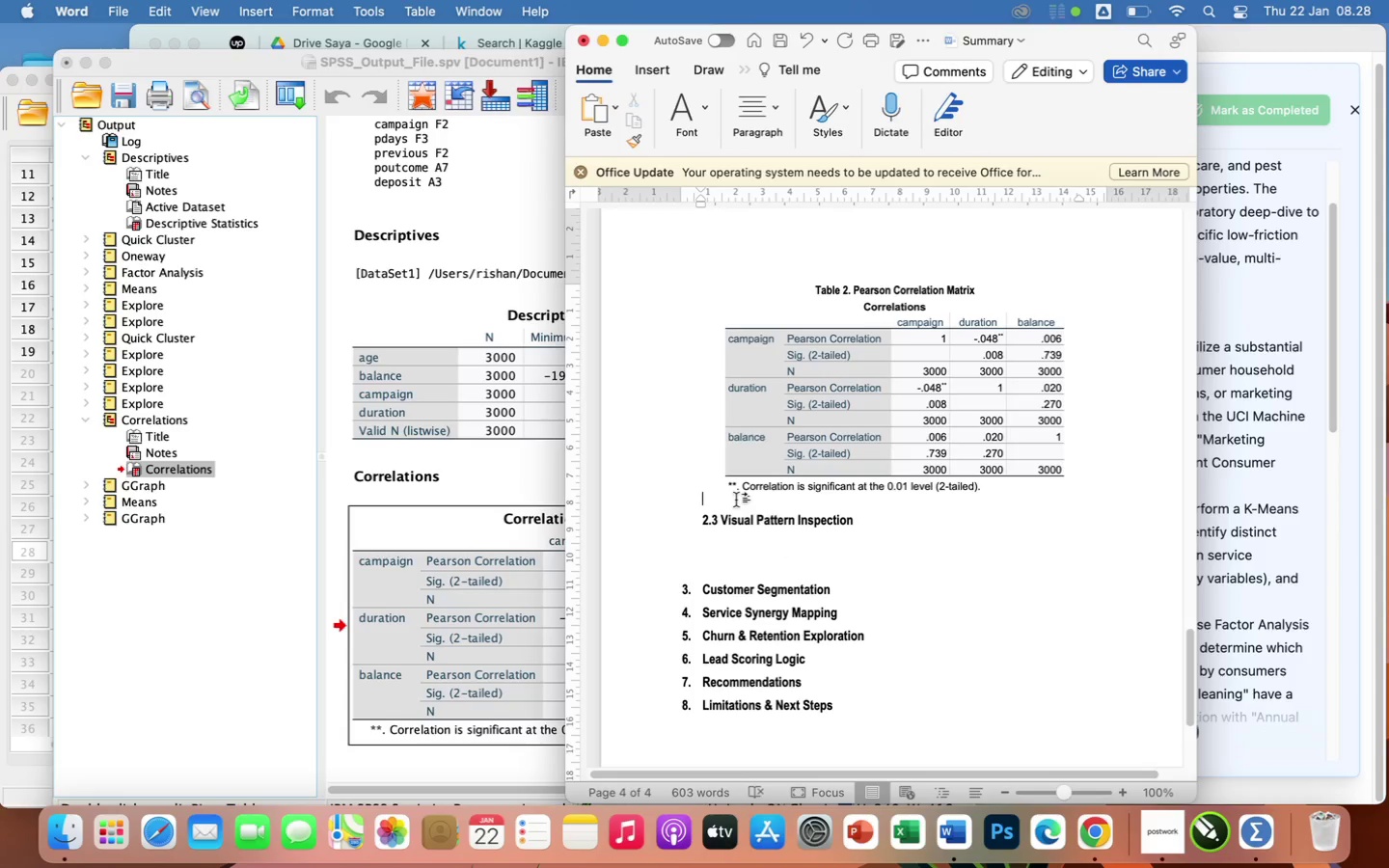 
type(Correlation)
 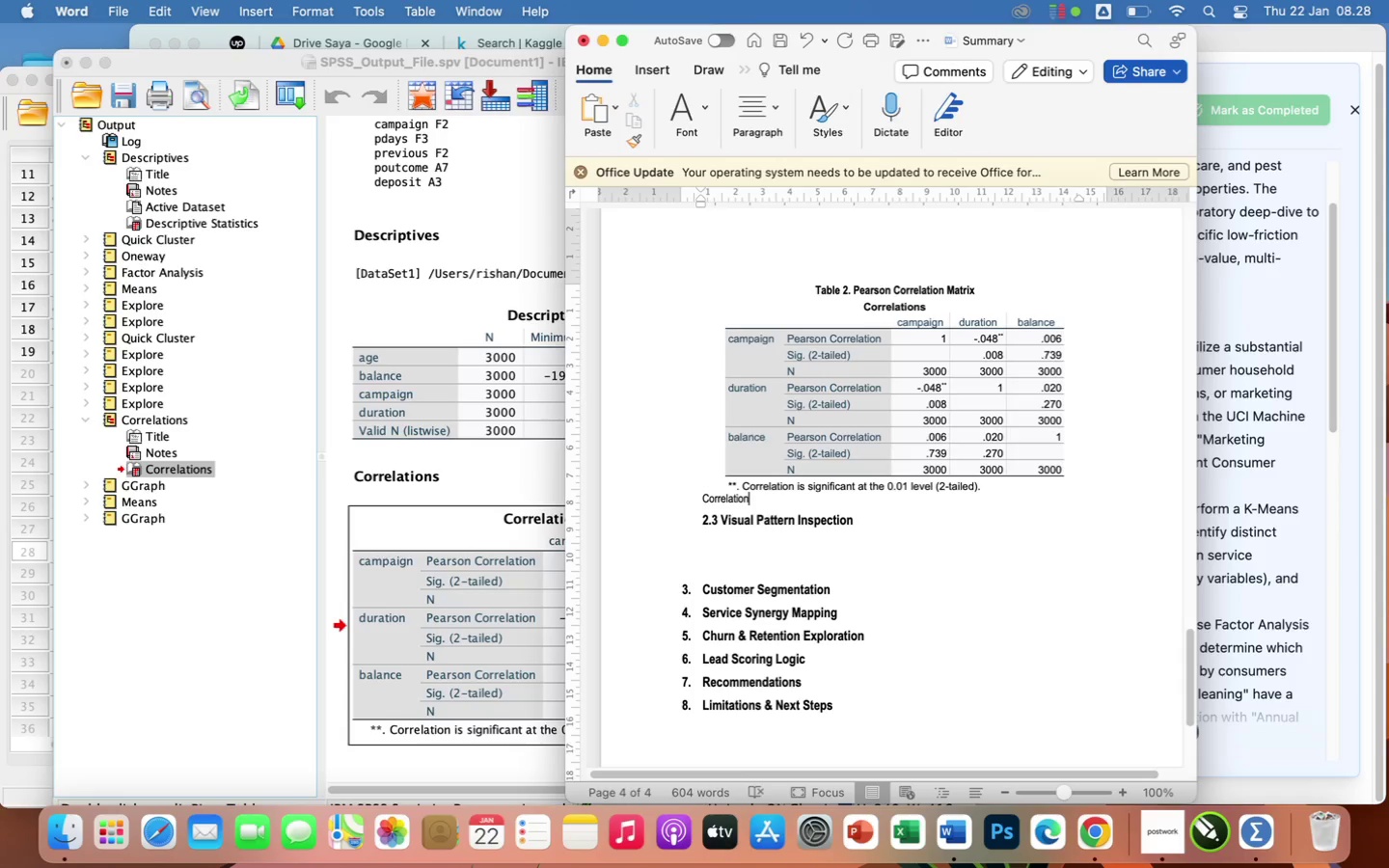 
type( analysis re)
 